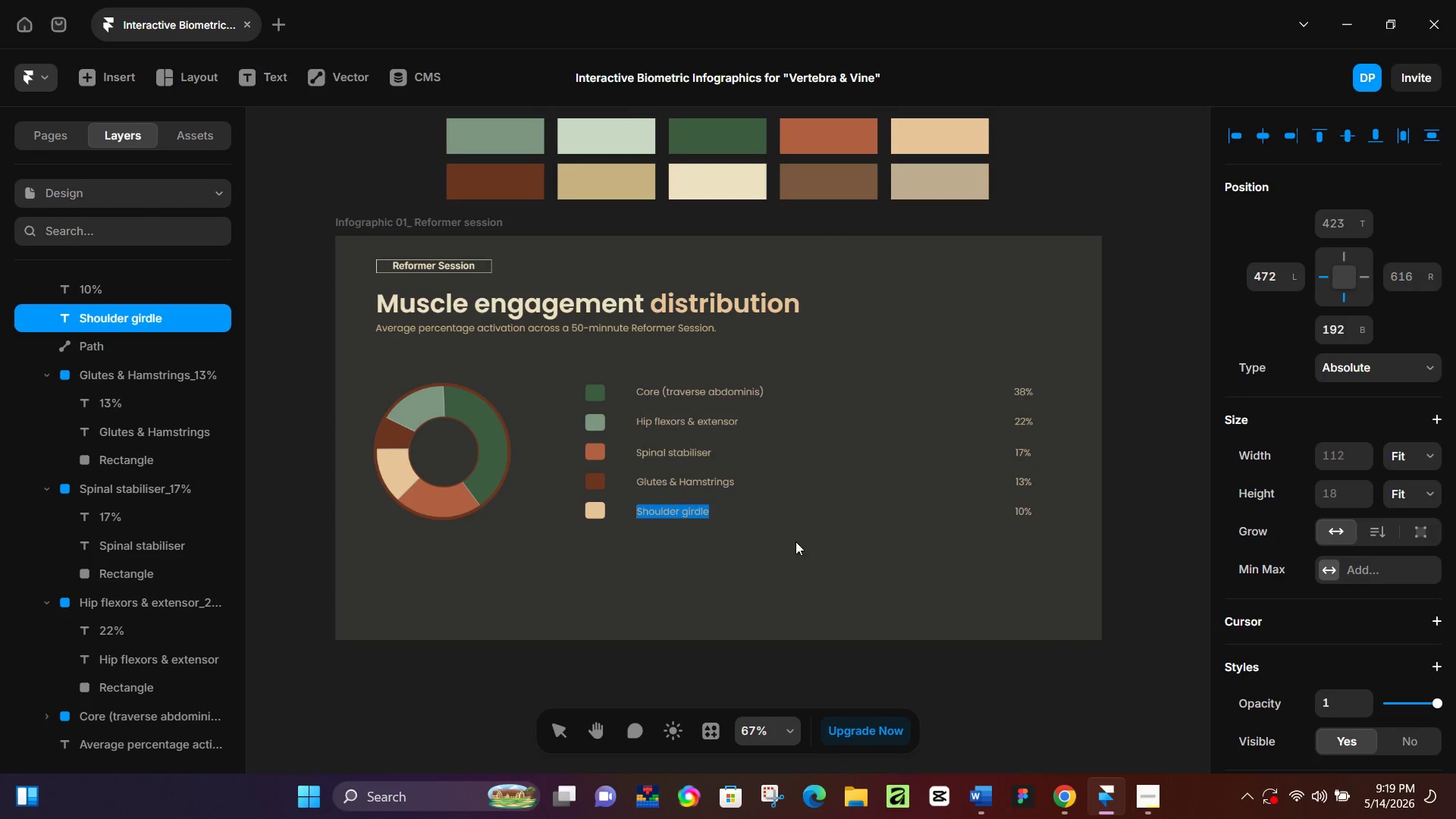 
left_click([795, 541])
 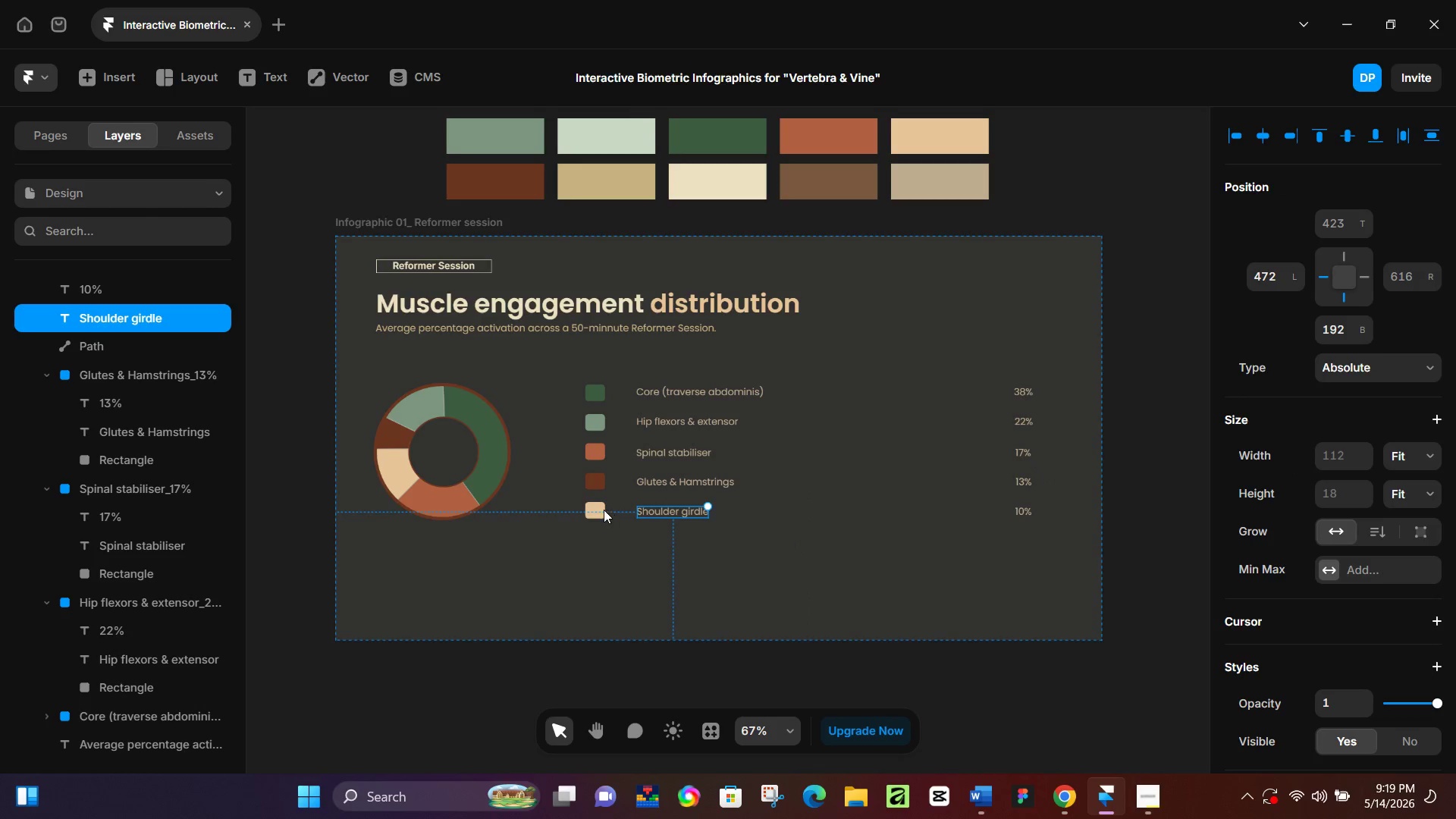 
hold_key(key=ShiftLeft, duration=1.44)
left_click([598, 508])
 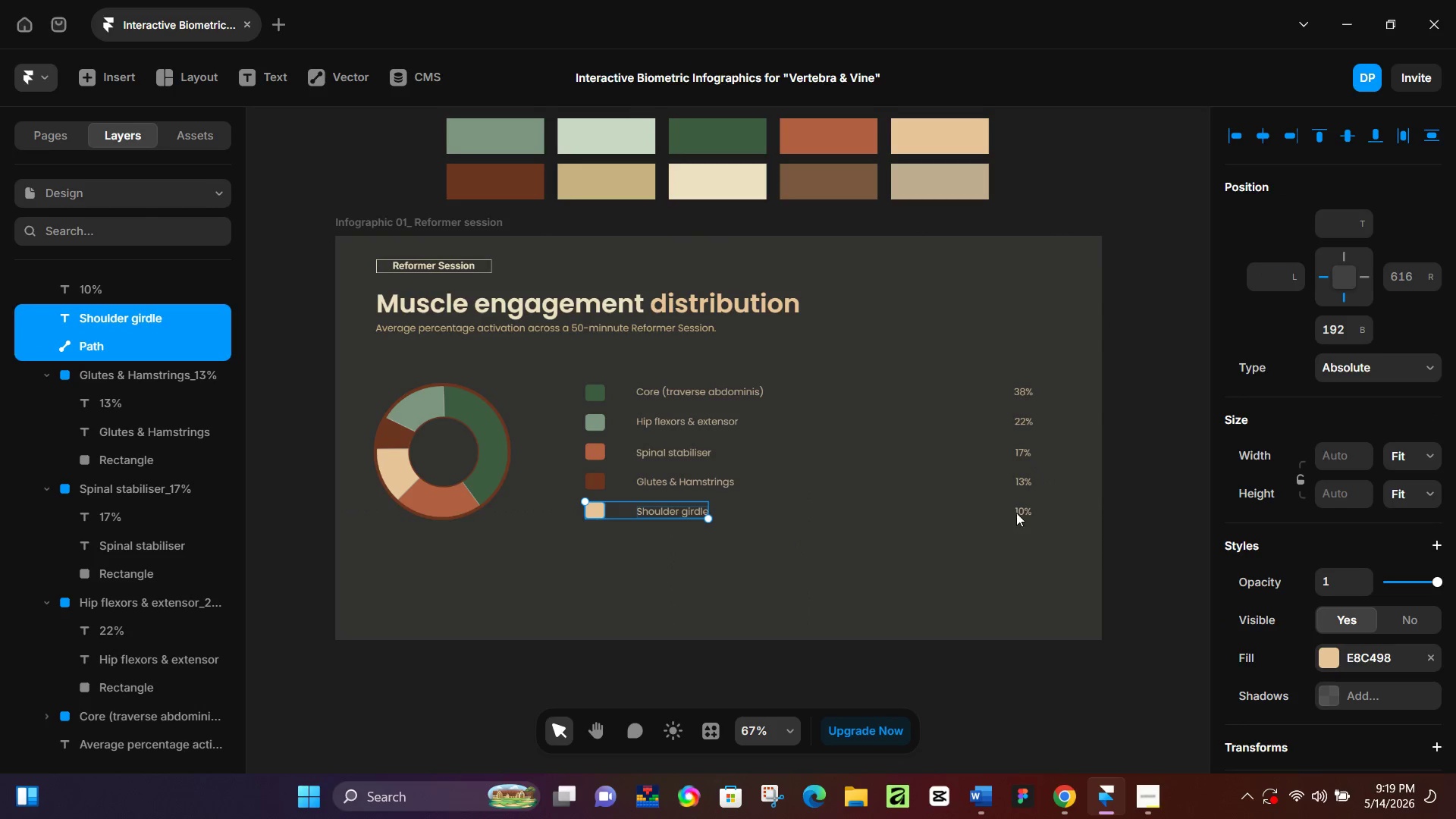 
left_click([1026, 513])
 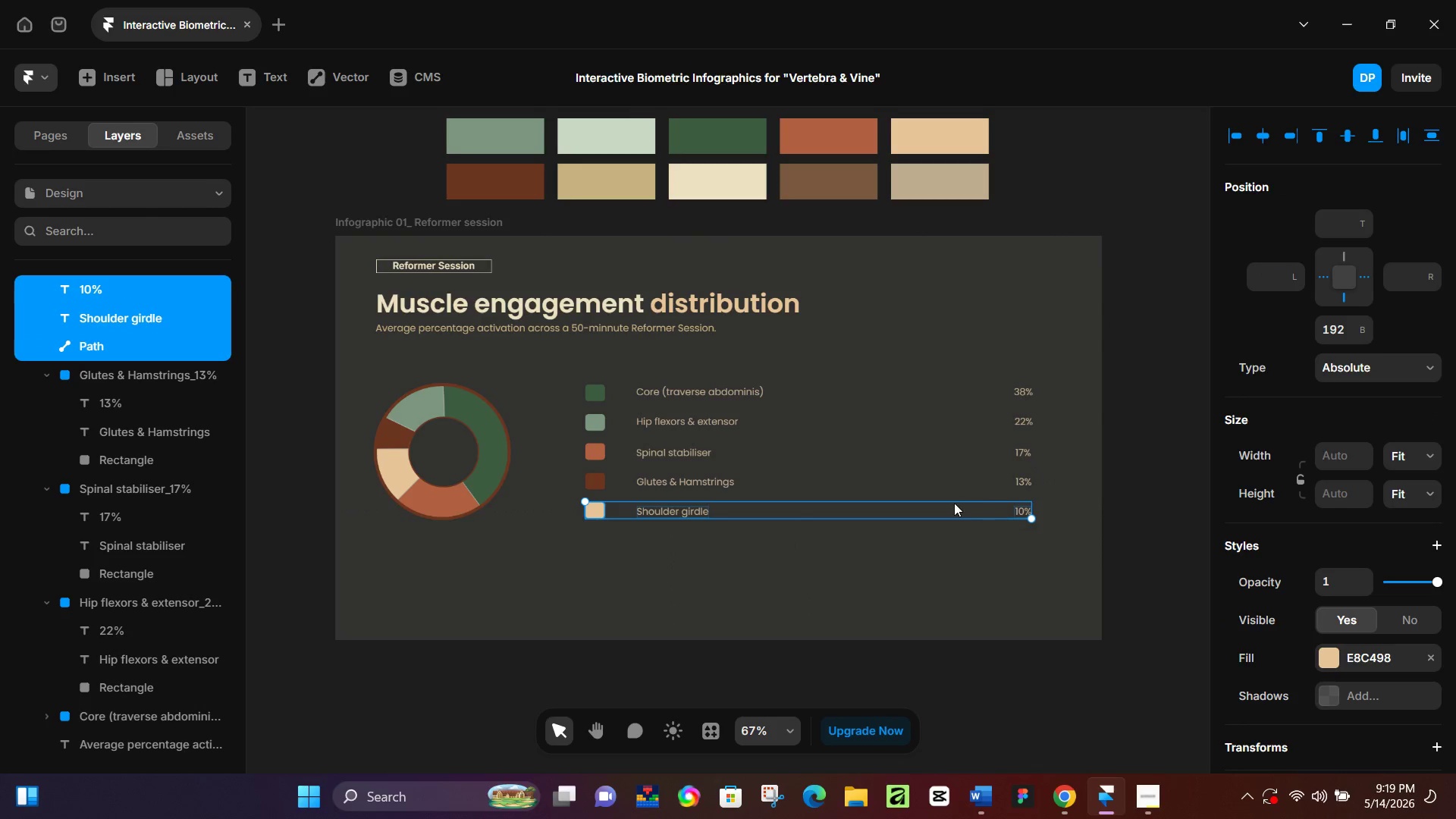 
key(Control+NumpadEnter)
 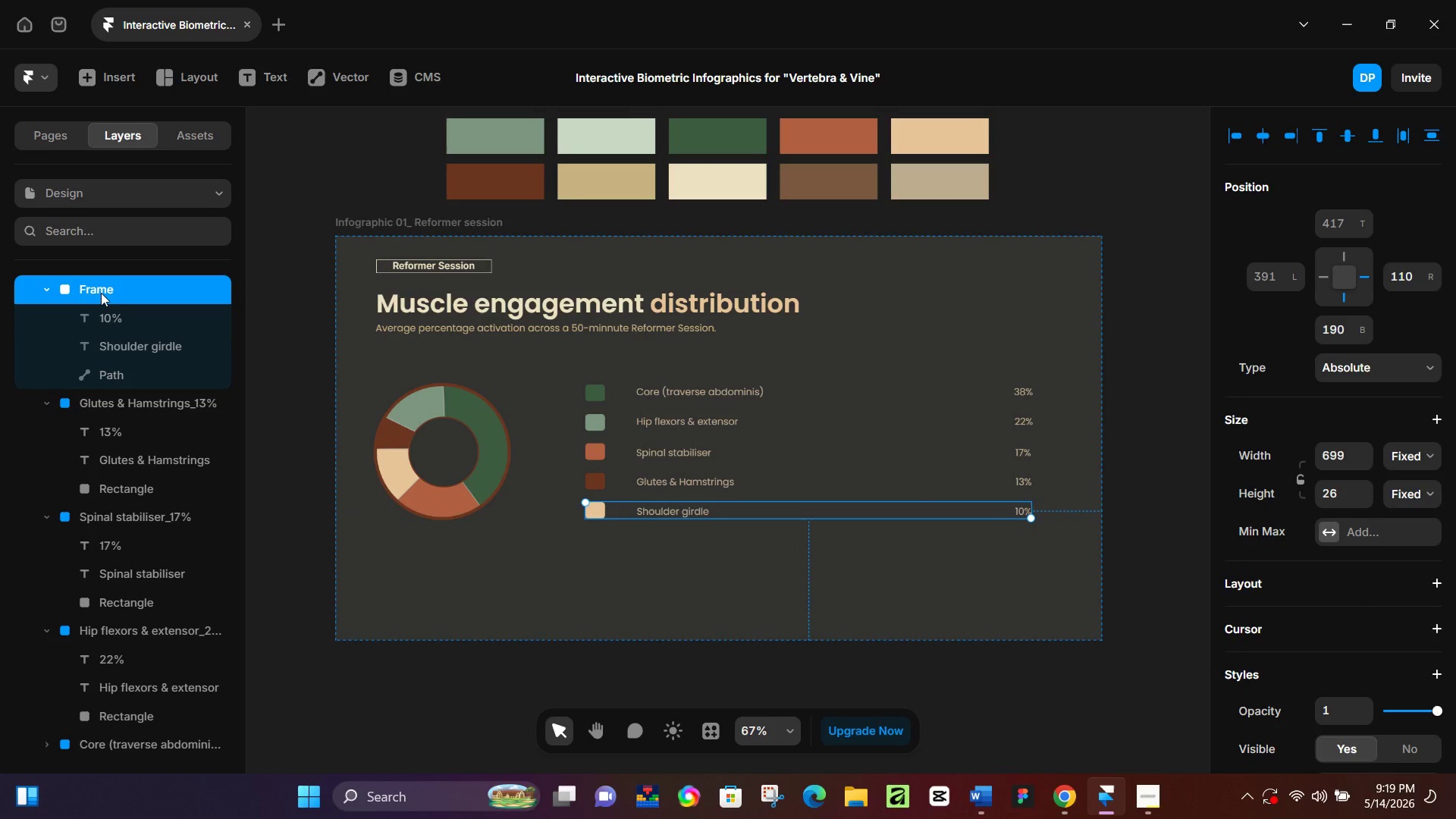 
double_click([101, 293])
 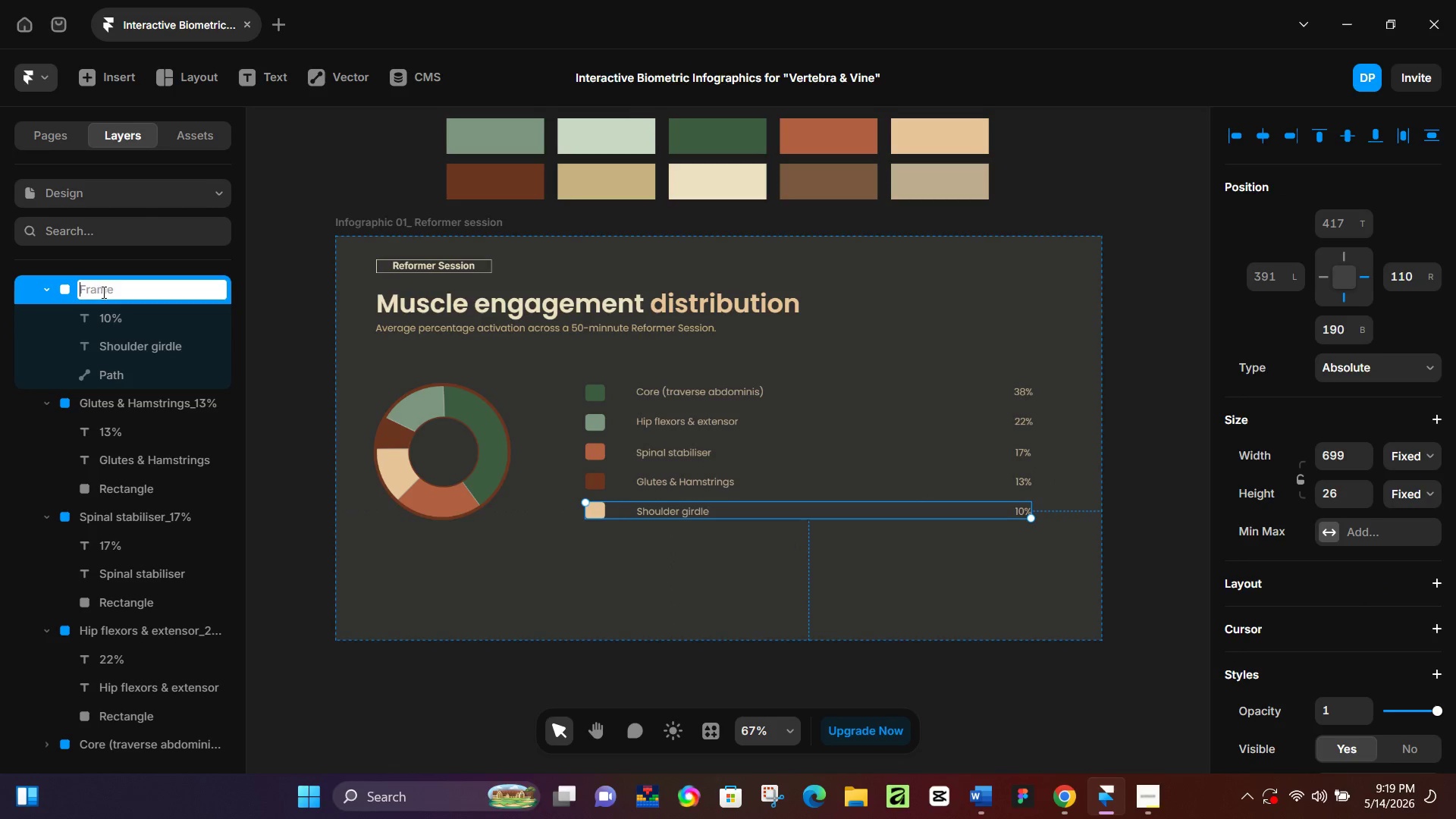 
key(Control+ControlLeft)
 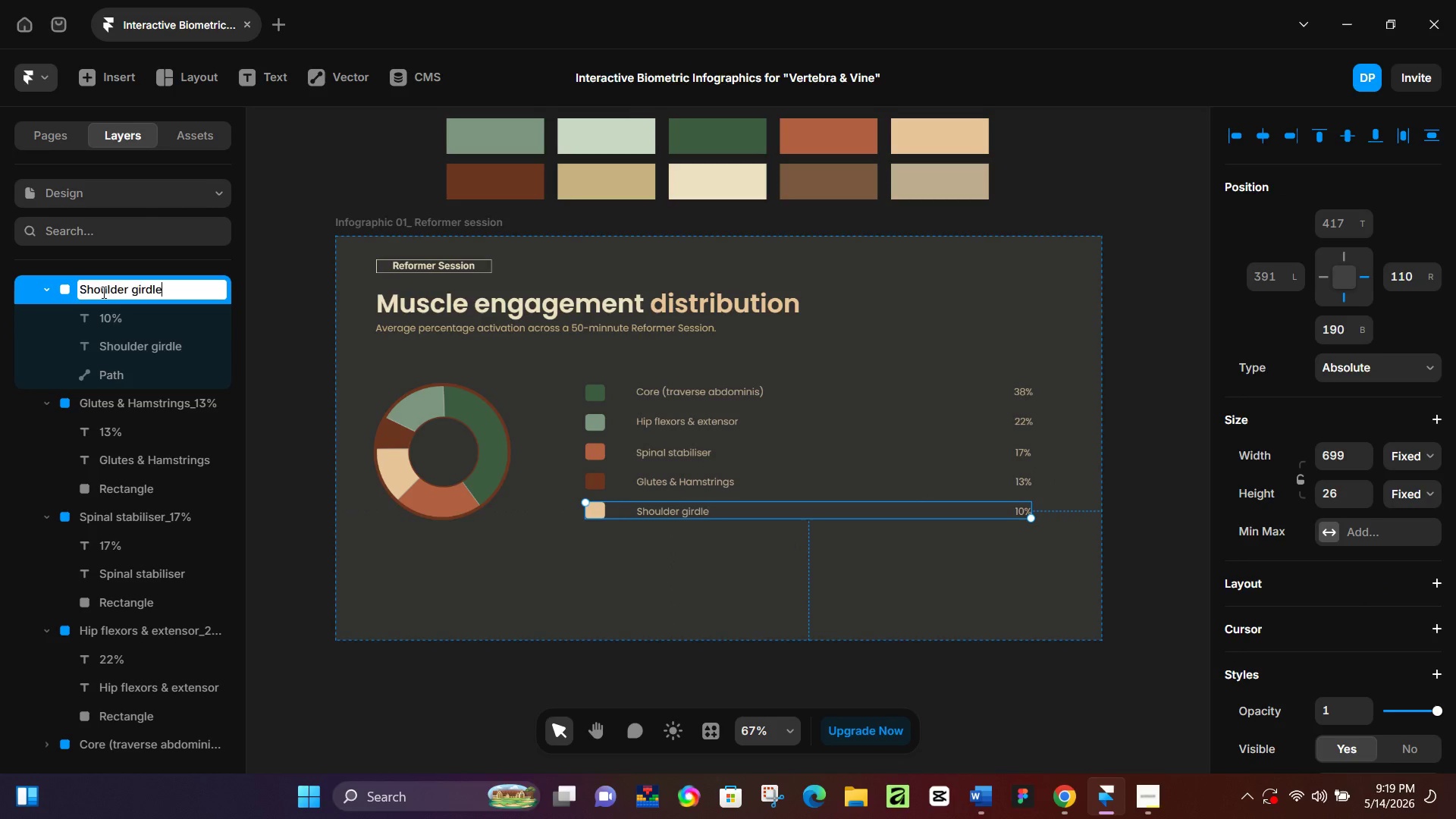 
key(Control+V)
 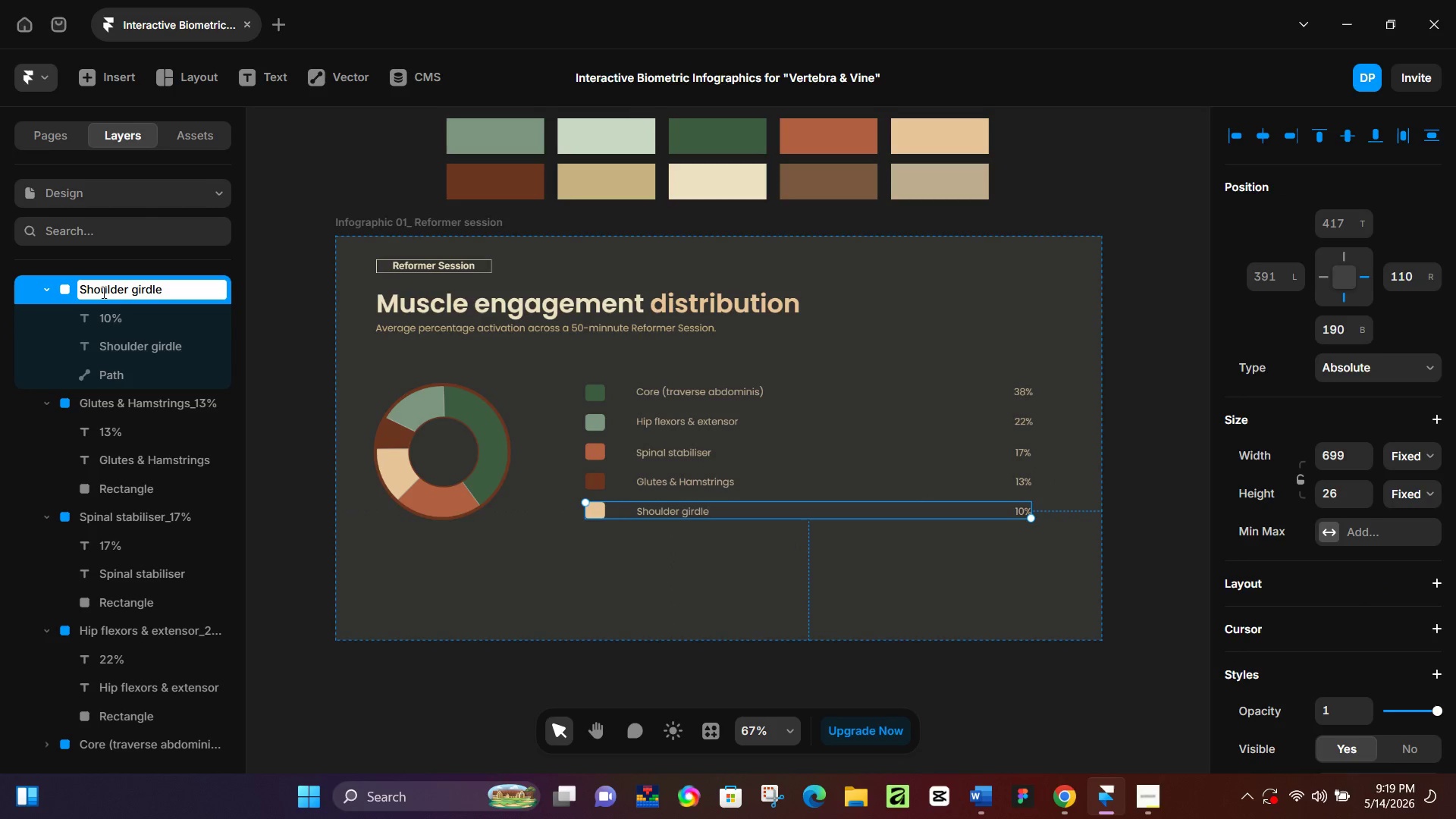 
type(_10%)
 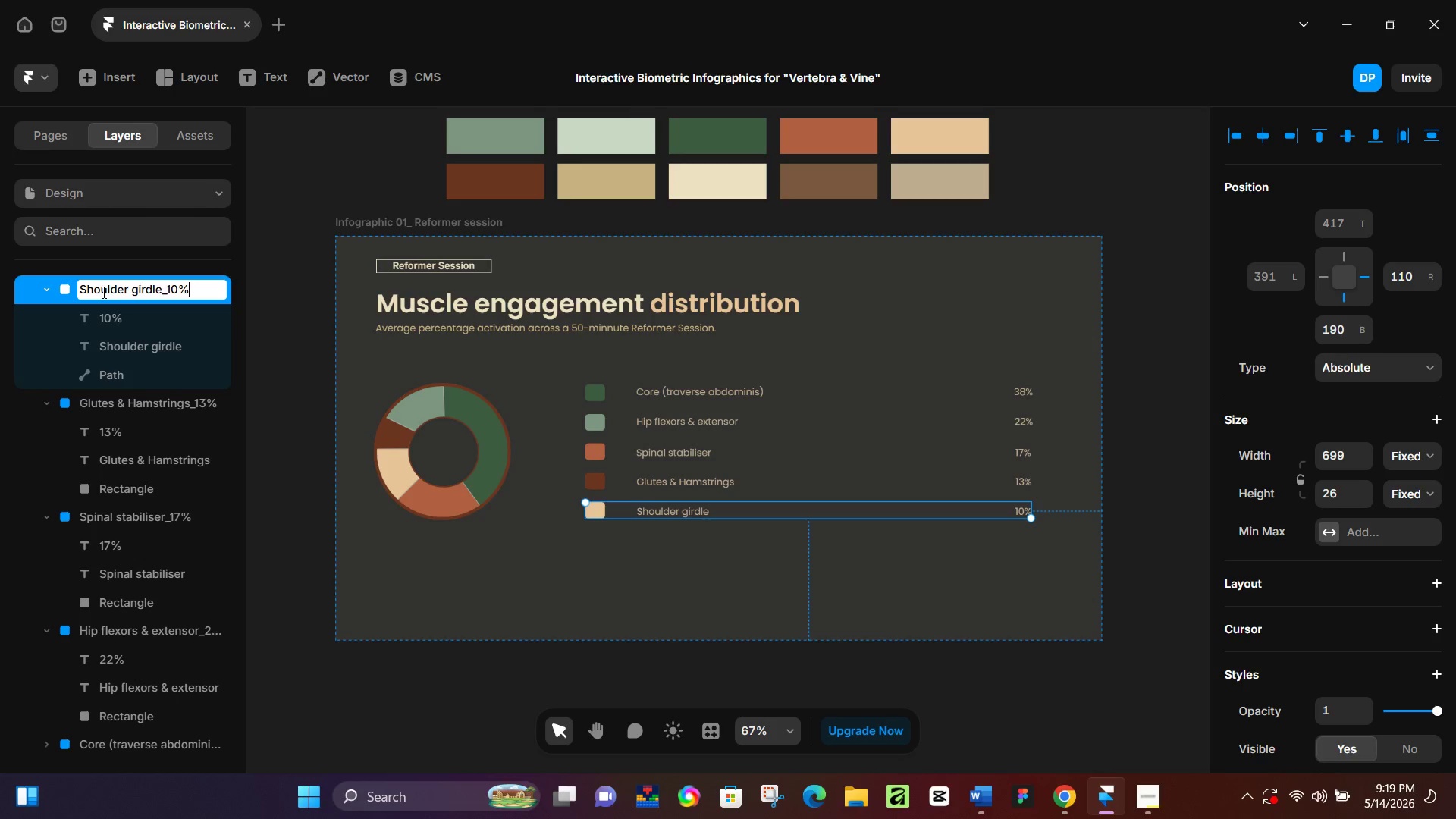 
key(Enter)
 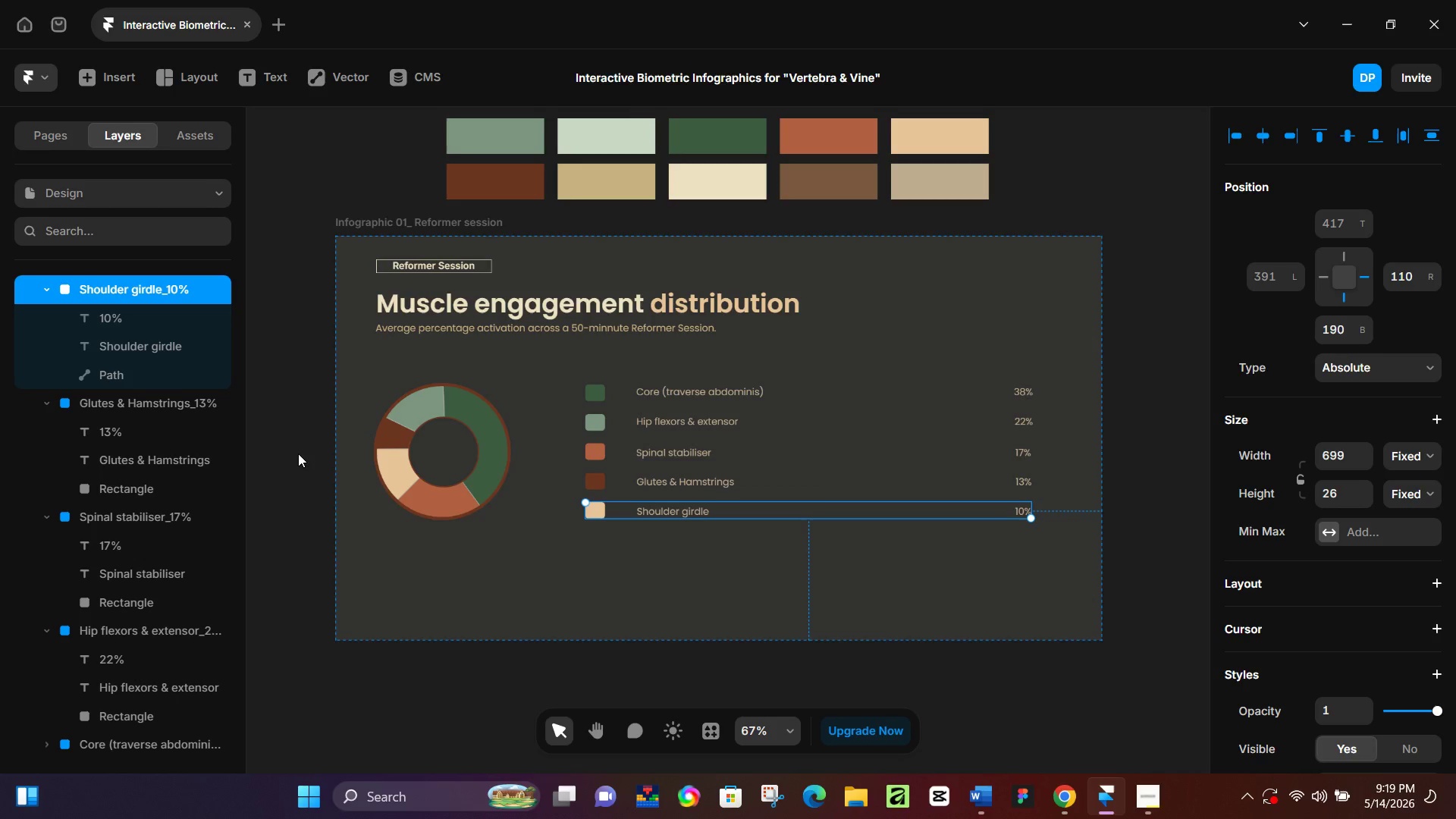 
wait(6.58)
 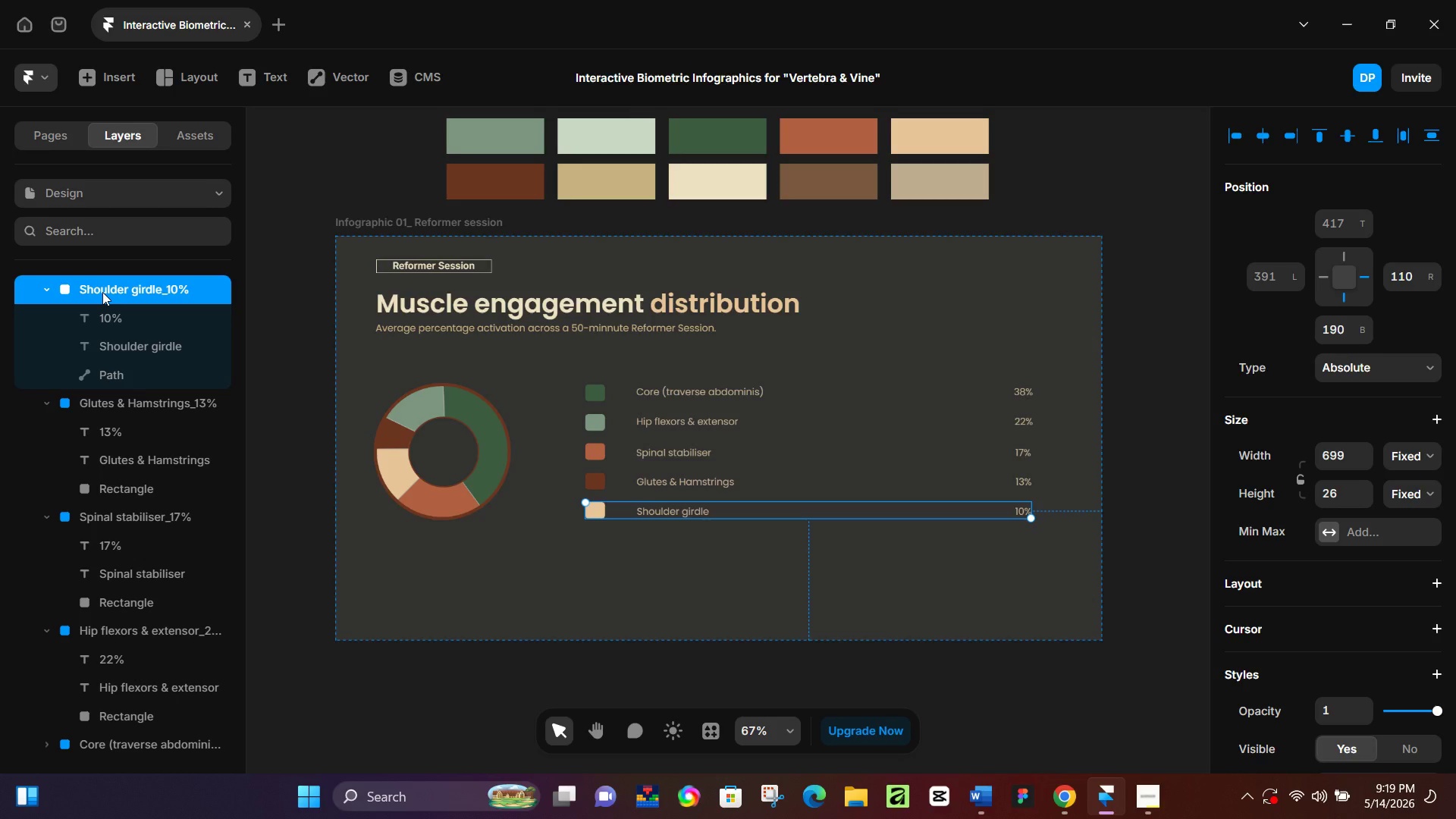 
left_click([617, 482])
 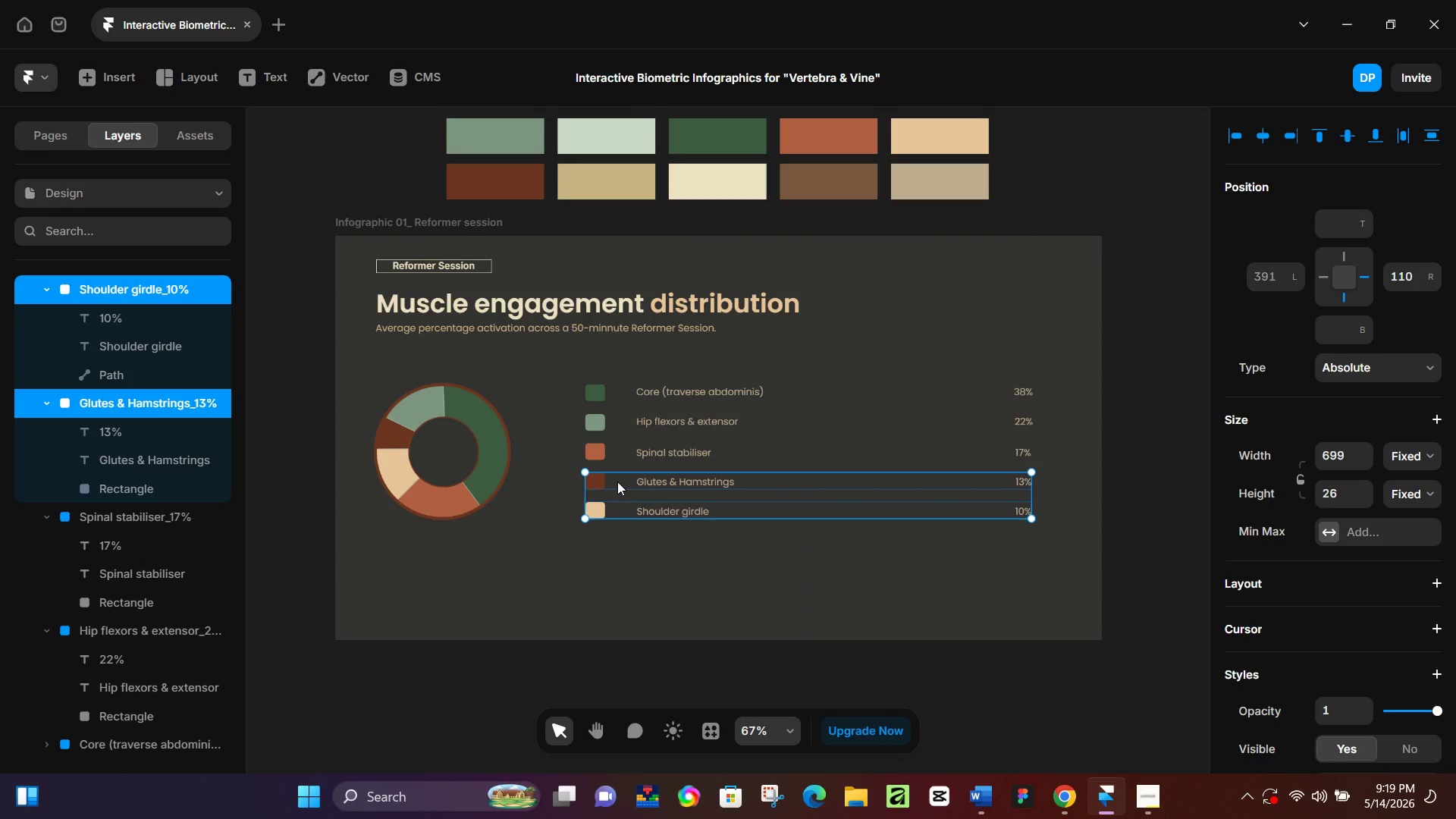 
hold_key(key=ShiftLeft, duration=1.52)
left_click([625, 446])
 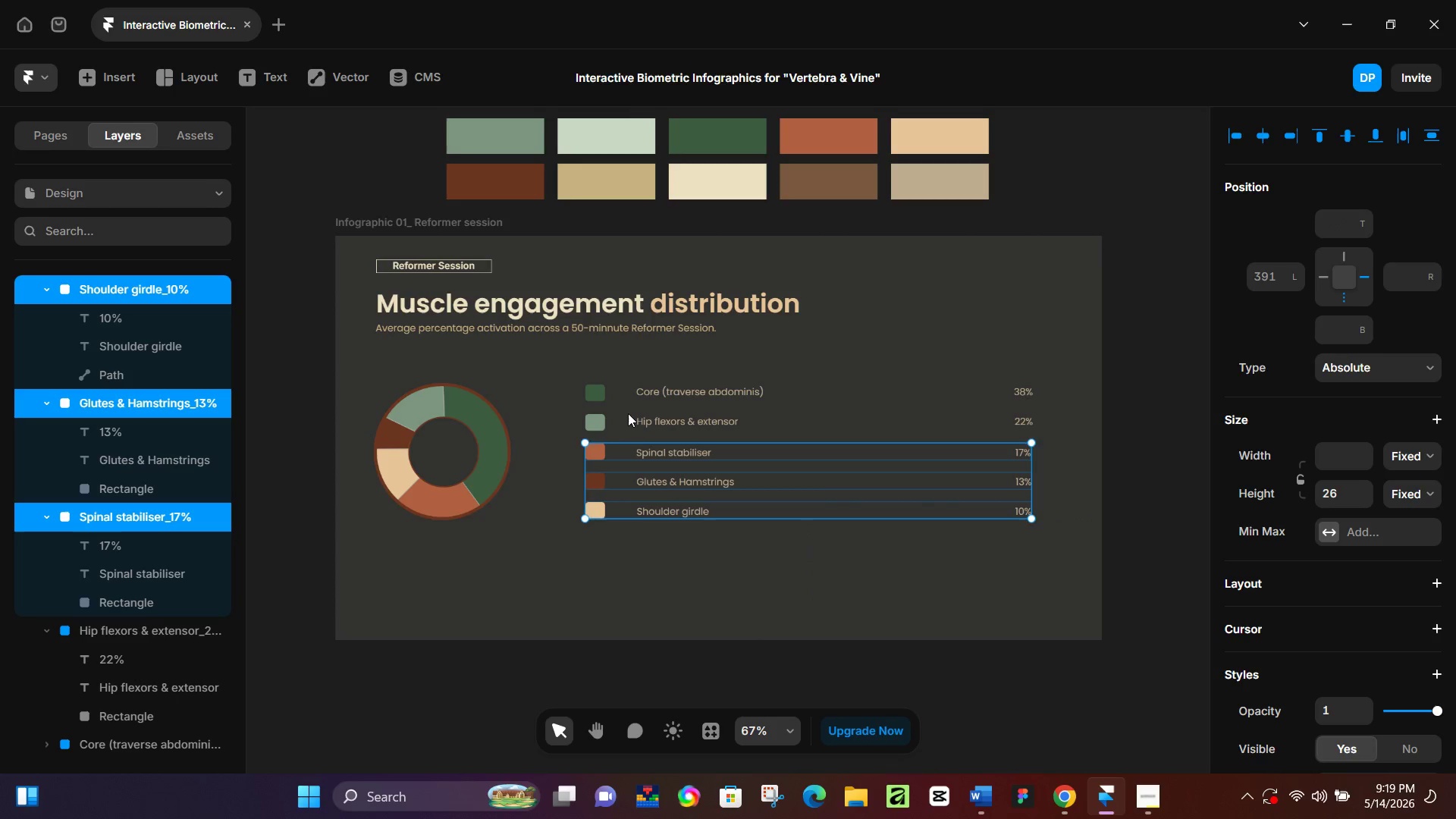 
left_click([628, 413])
 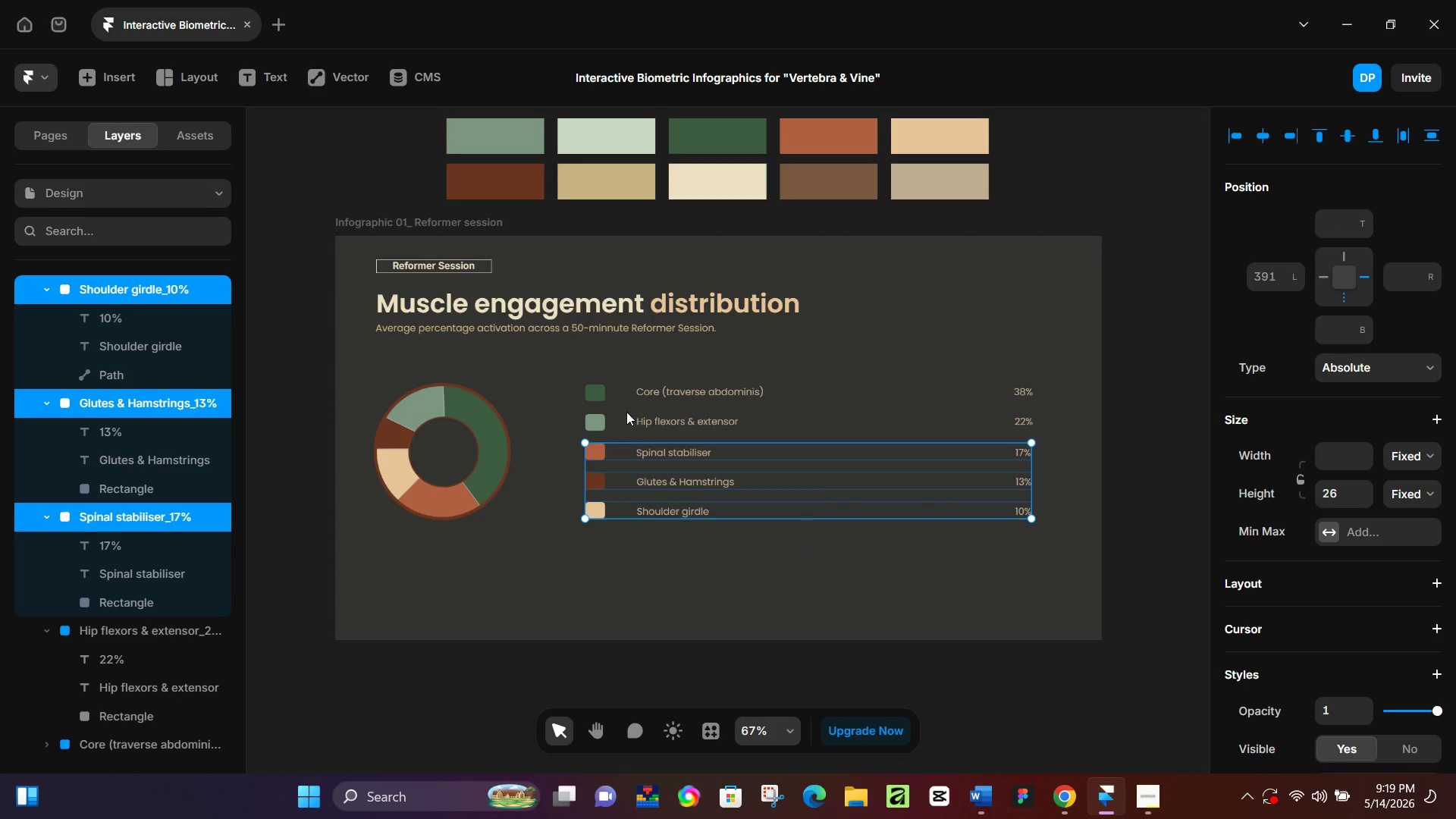 
hold_key(key=ShiftLeft, duration=1.5)
left_click([626, 419])
 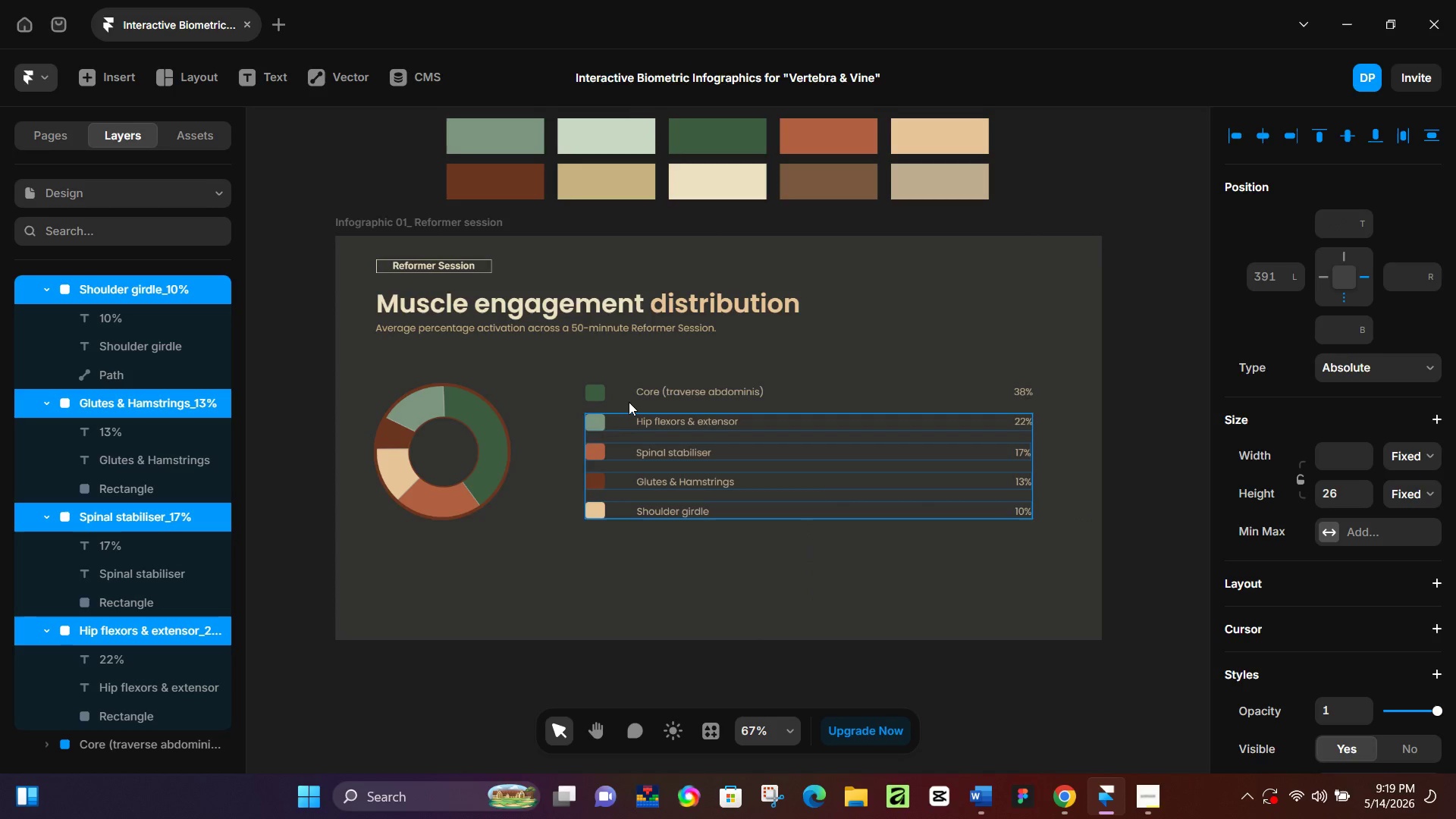 
left_click([629, 402])
 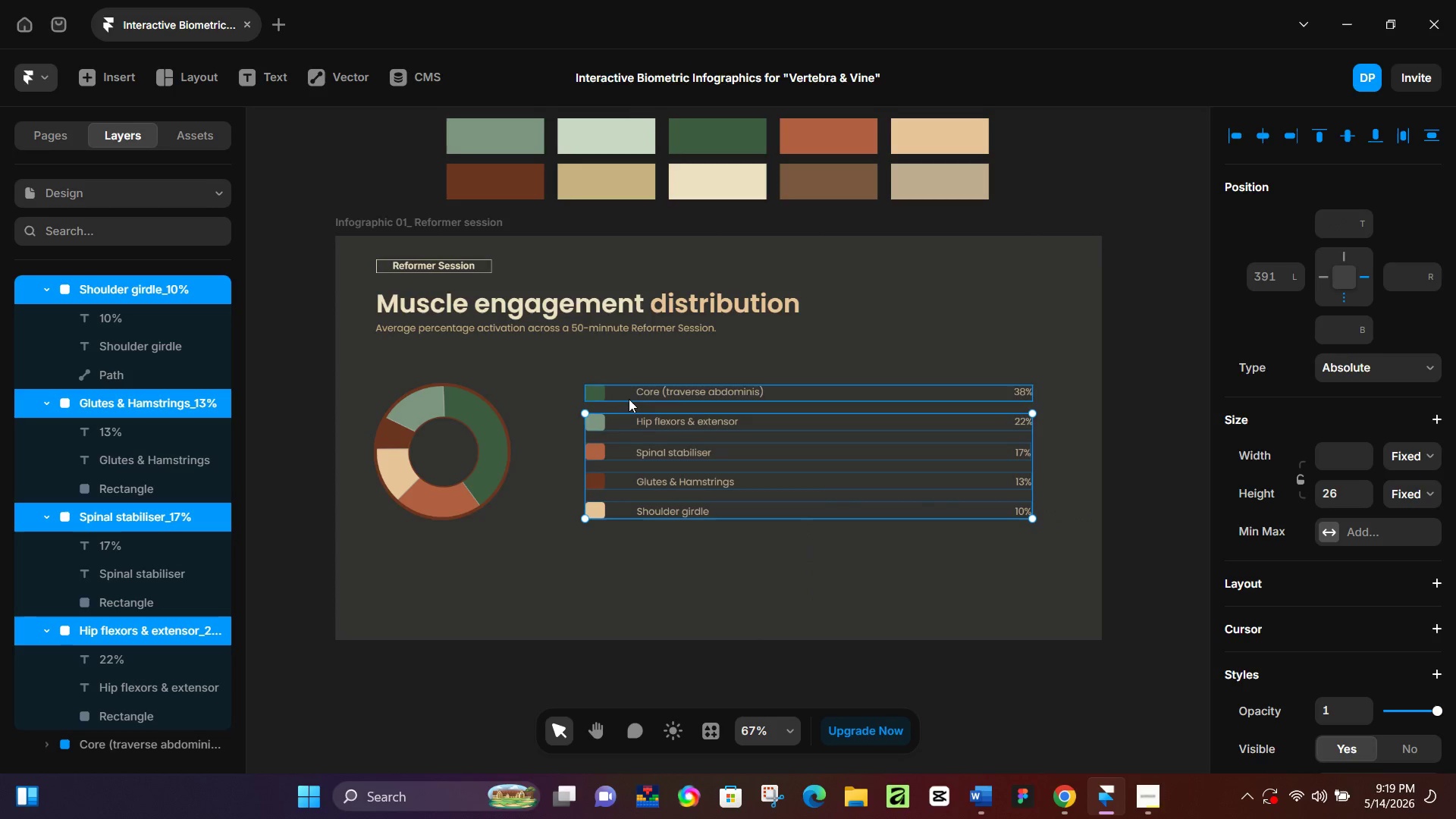 
hold_key(key=ShiftLeft, duration=0.69)
left_click([629, 396])
 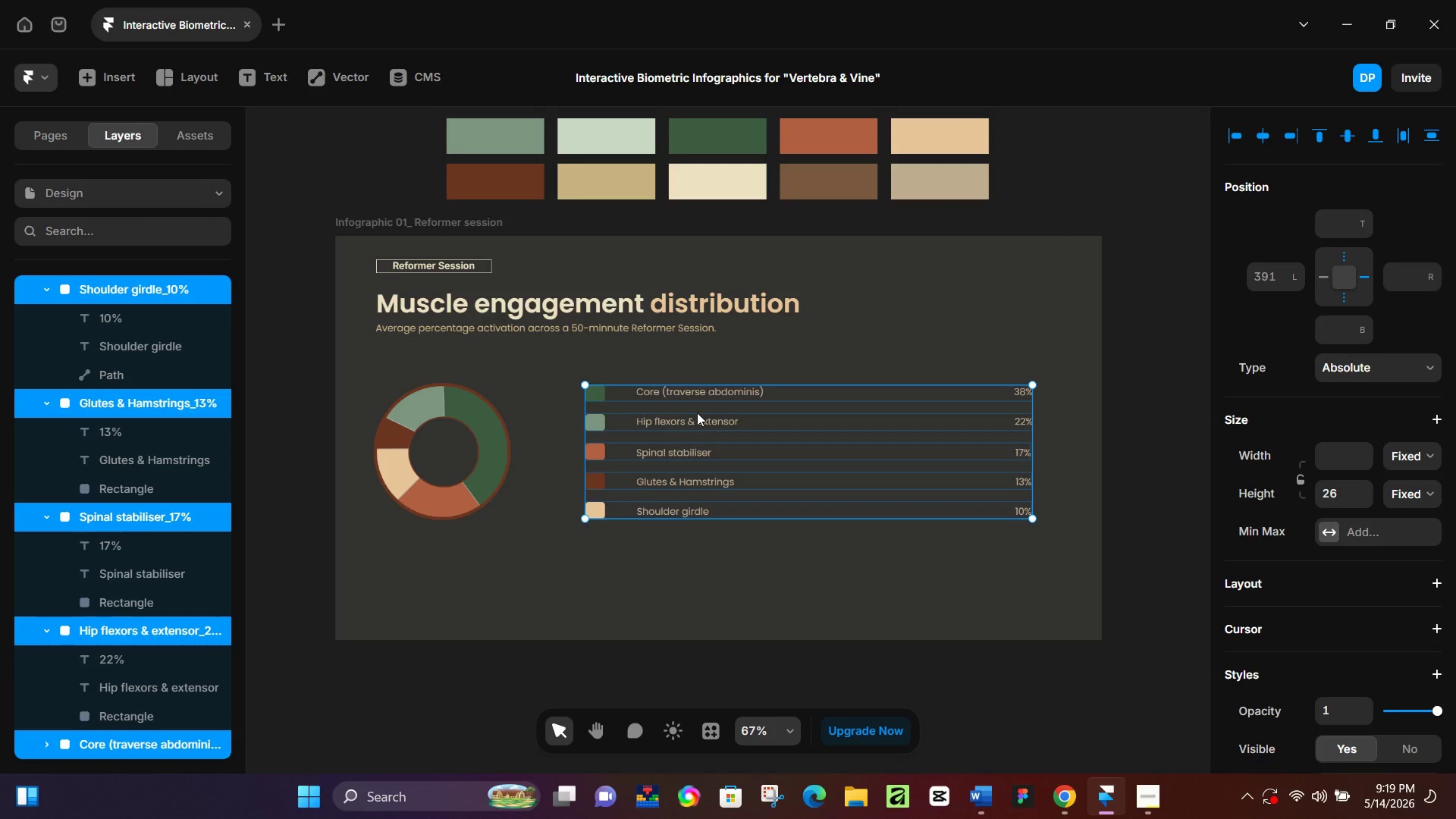 
hold_key(key=ControlLeft, duration=1.5)
 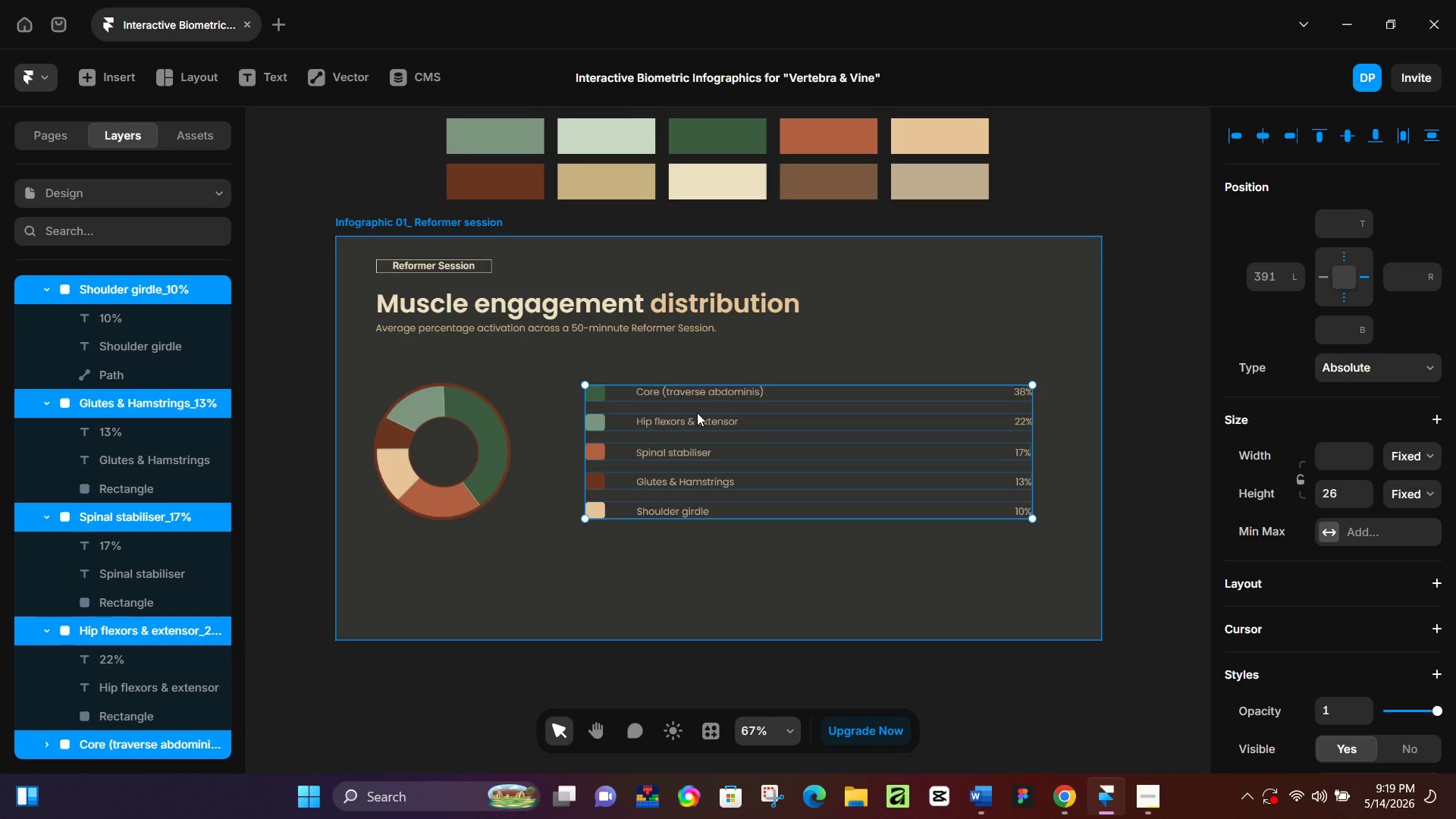 
key(Control+NumpadEnter)
 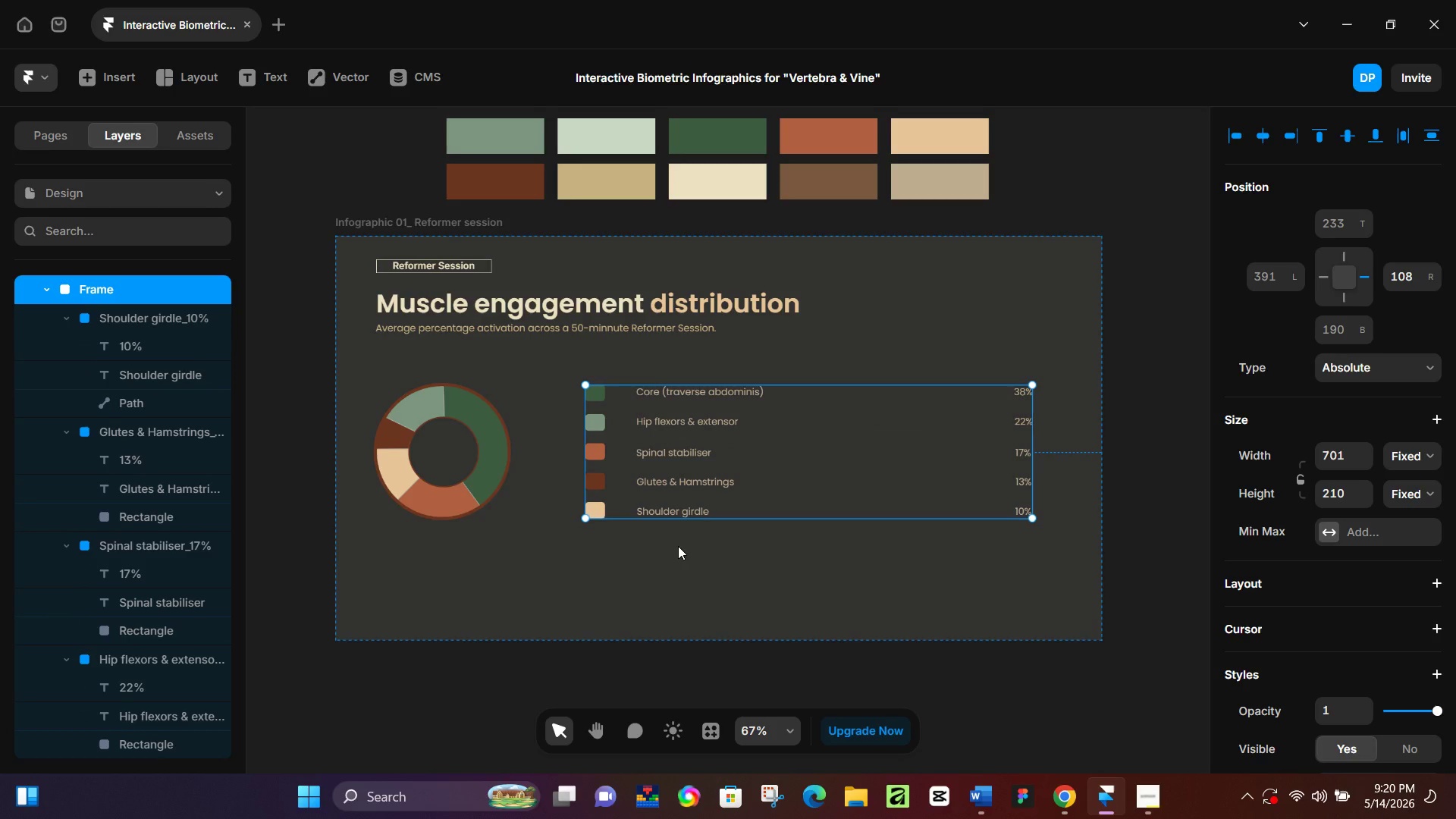 
wait(7.78)
 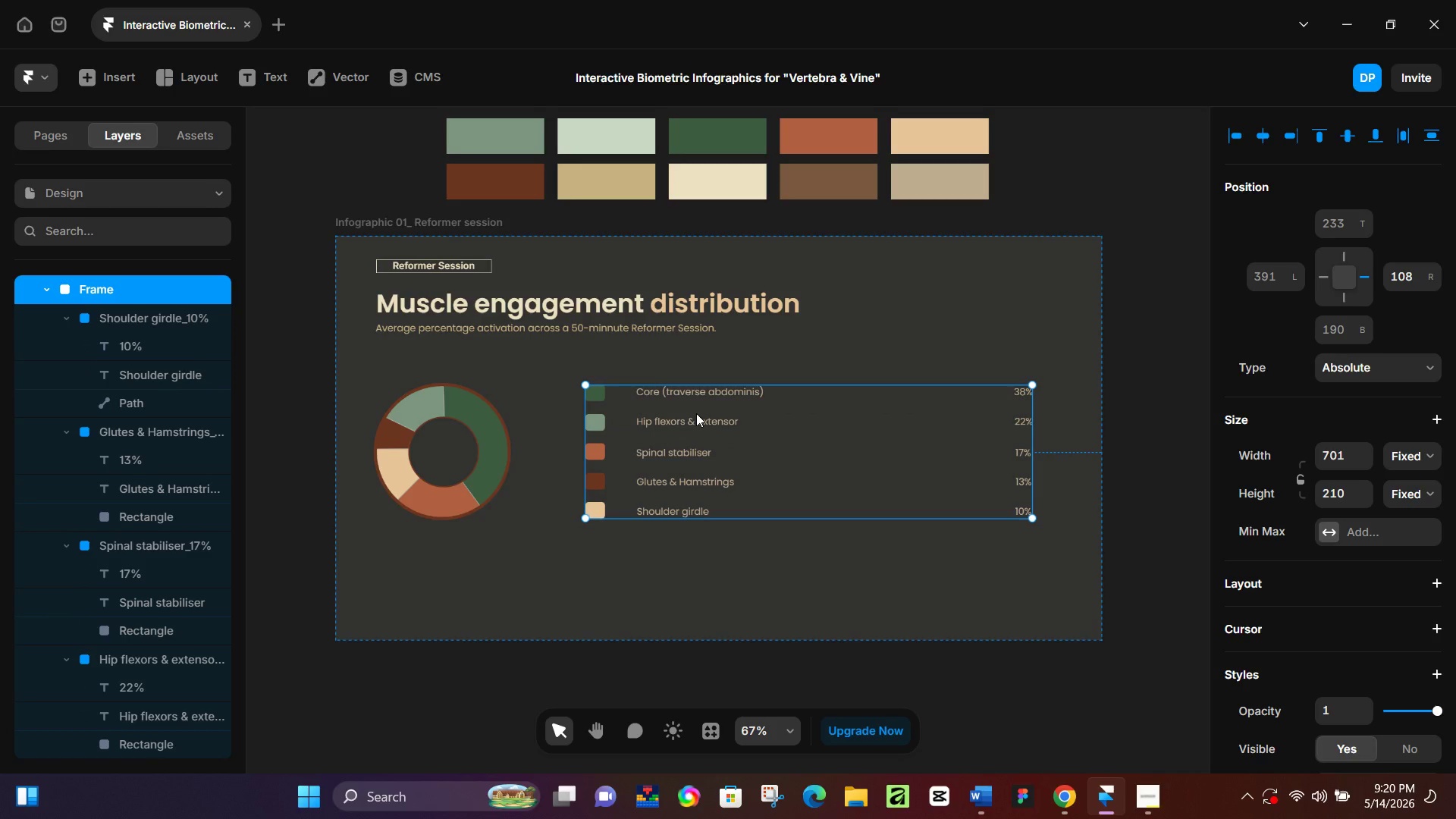 
hold_key(key=ShiftLeft, duration=1.22)
 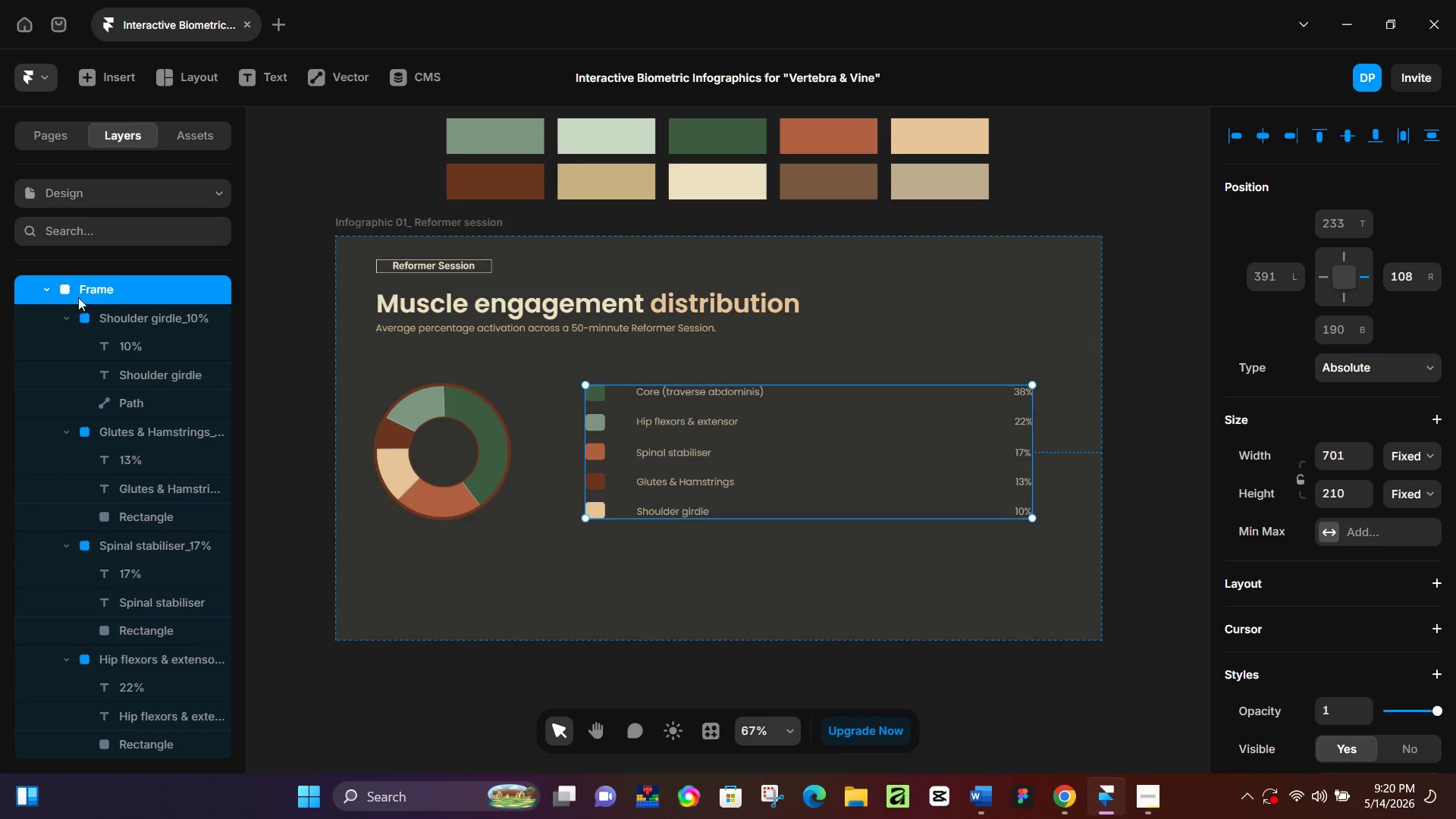 
double_click([102, 287])
 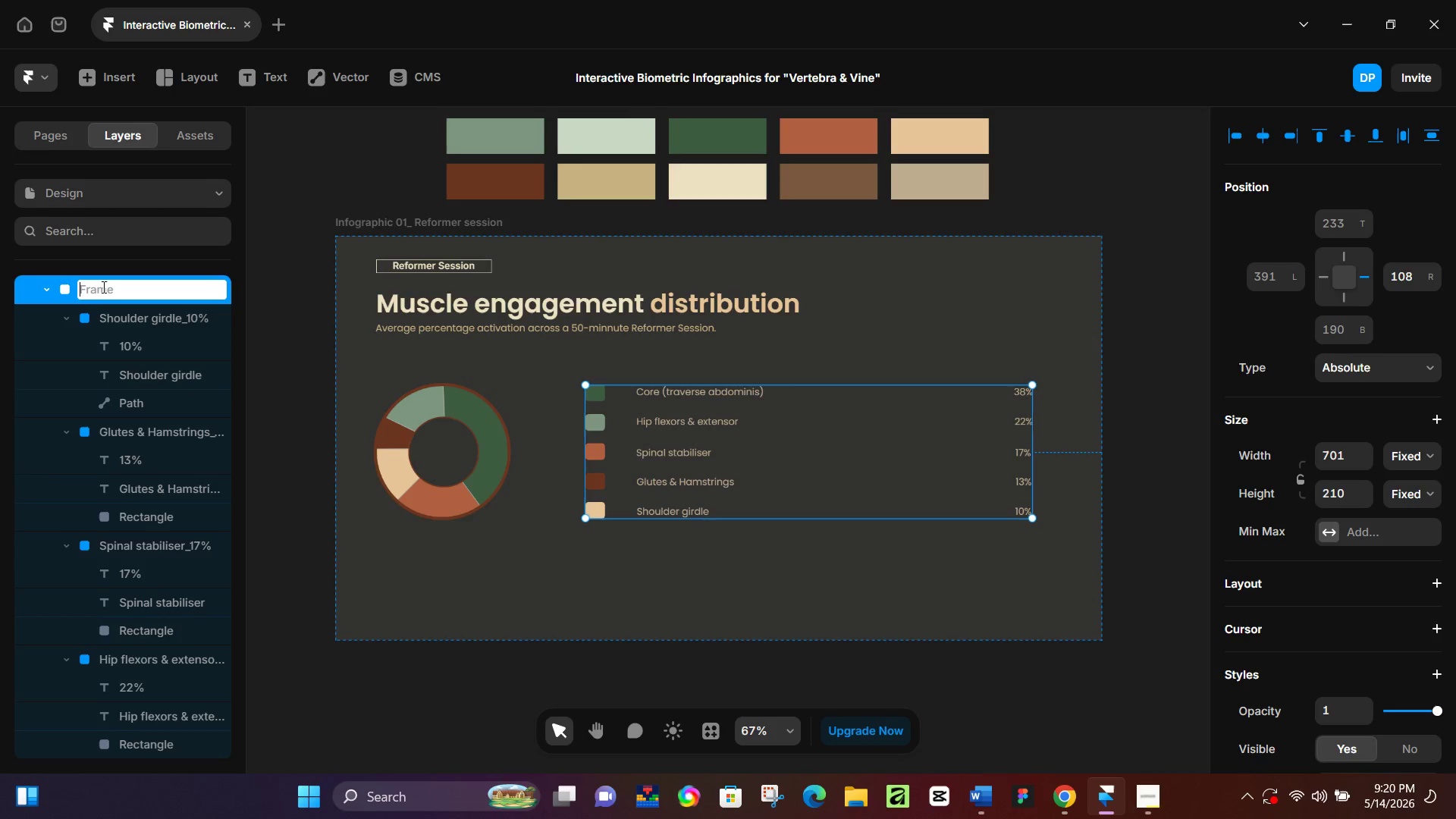 
type(Content)
 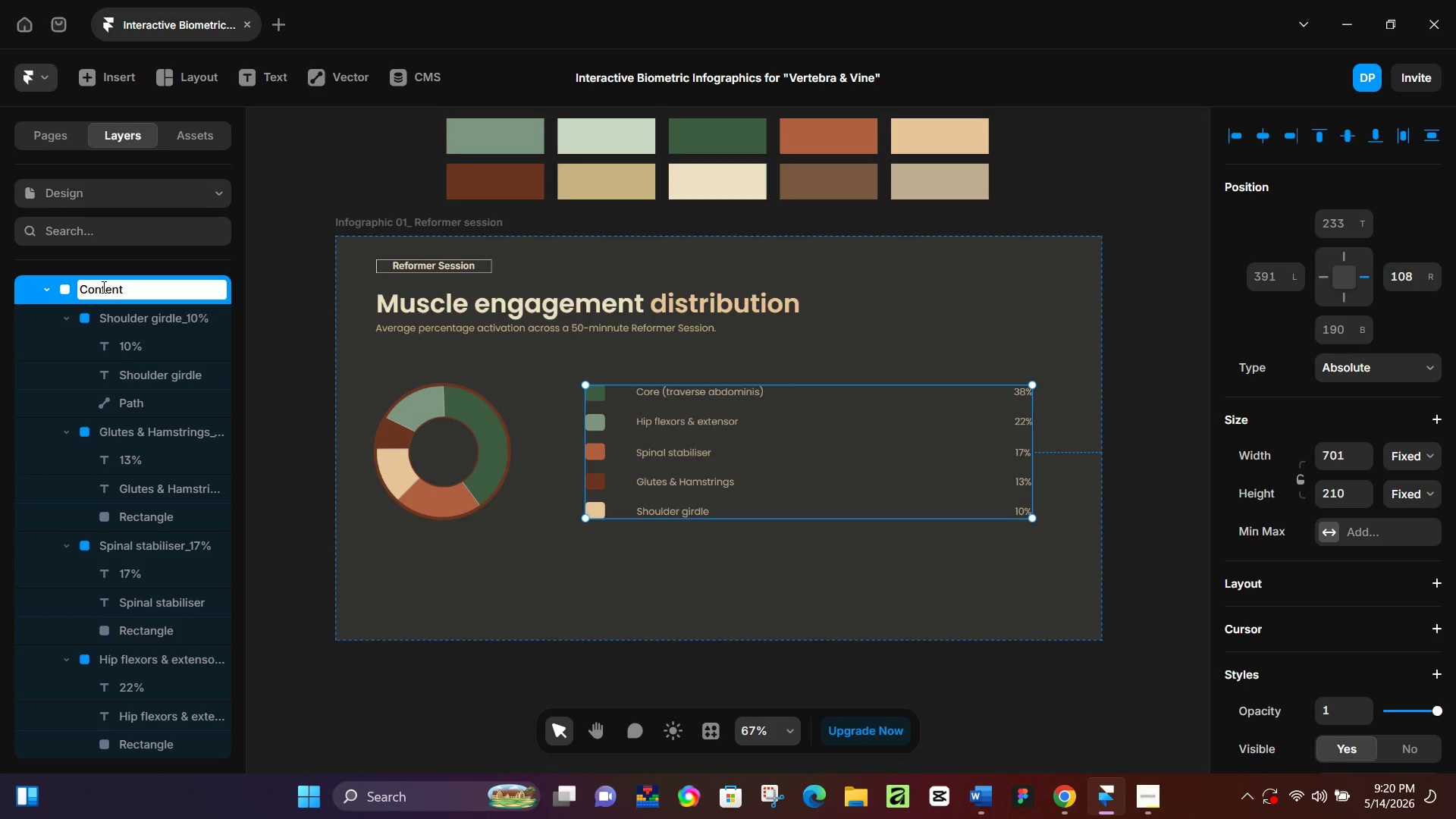 
hold_key(key=Backspace, duration=1.02)
 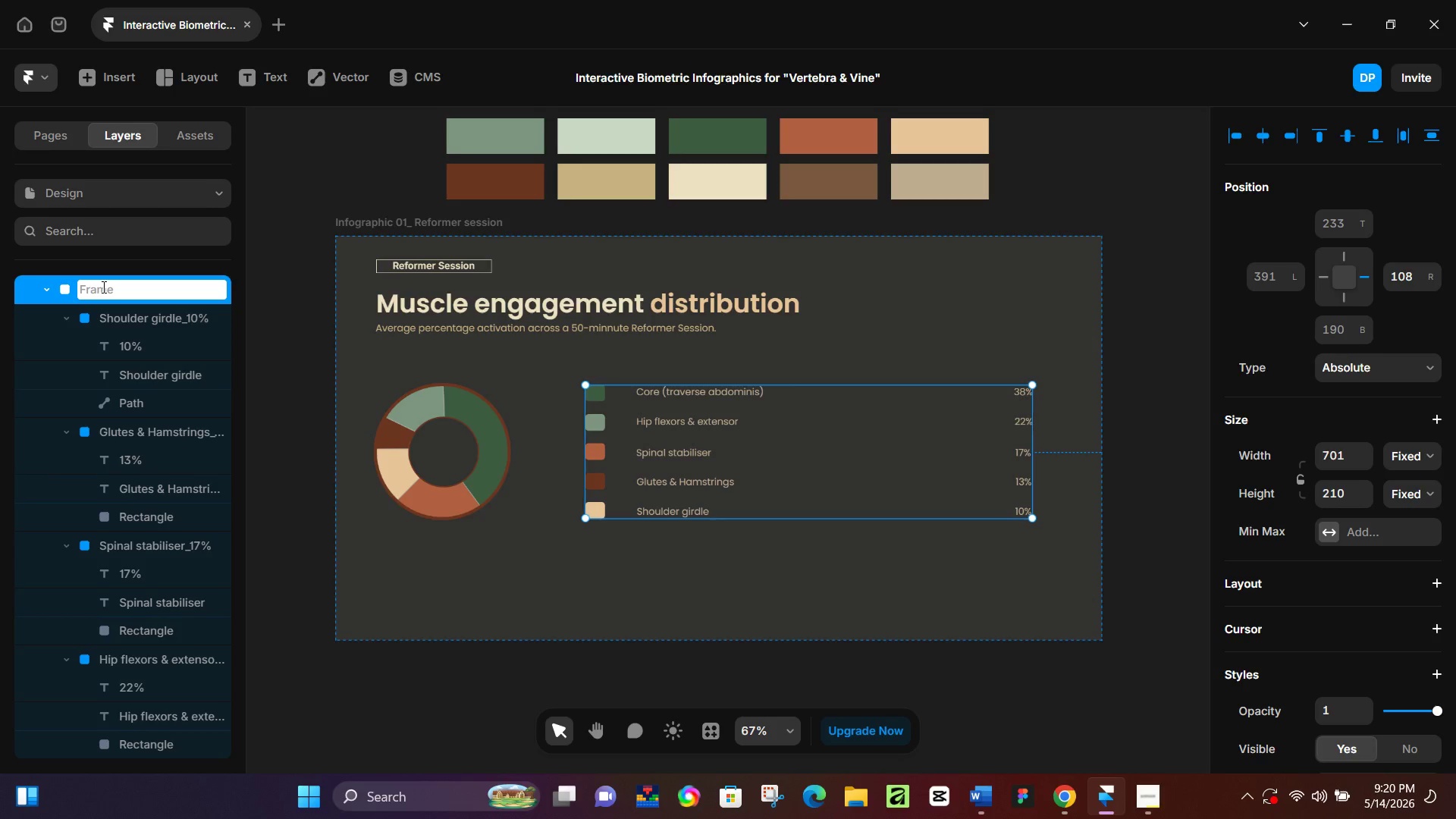 
wait(27.2)
 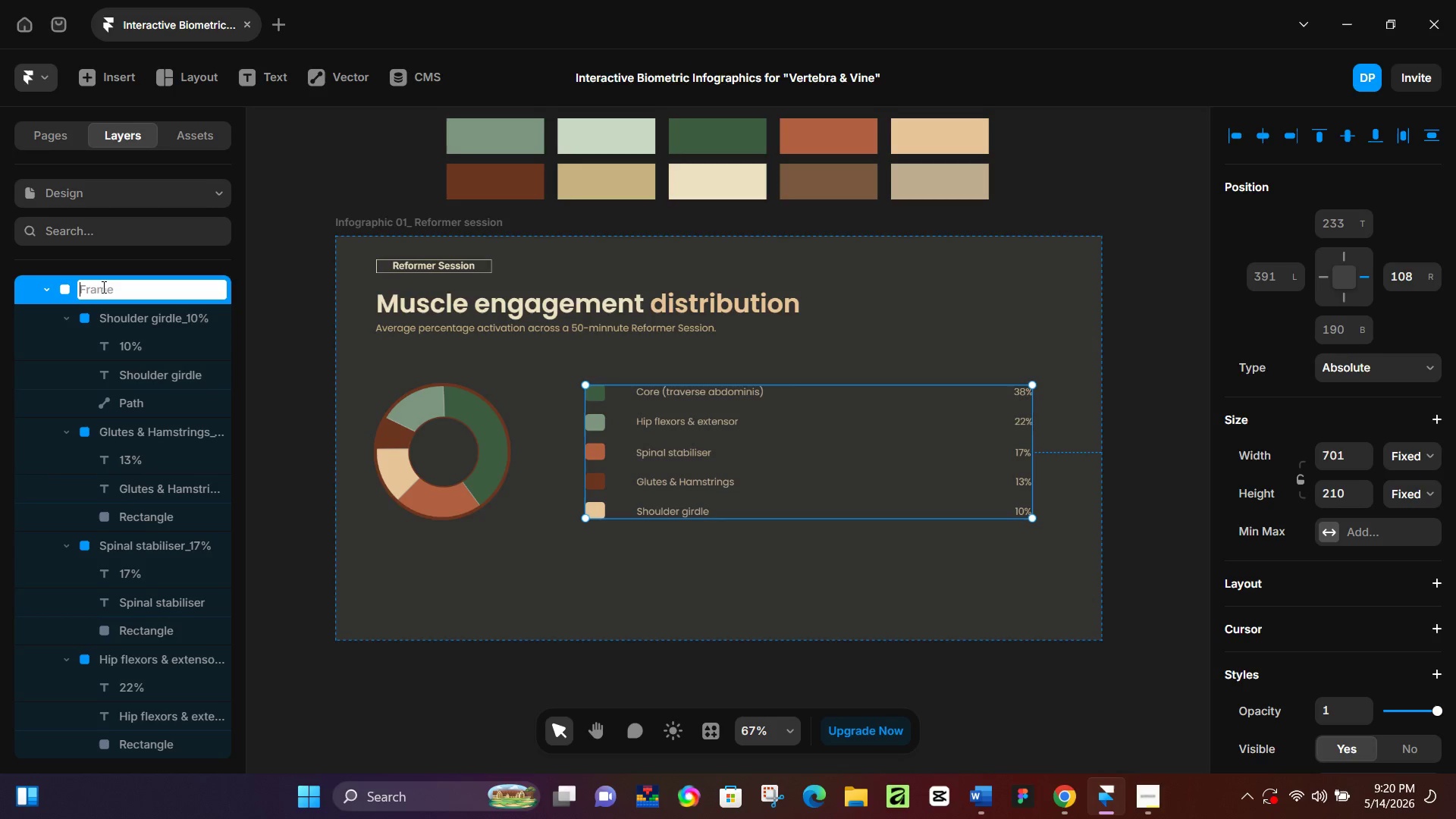 
type(C[Delete])
key(Backspace)
type(Infographic_Content)
 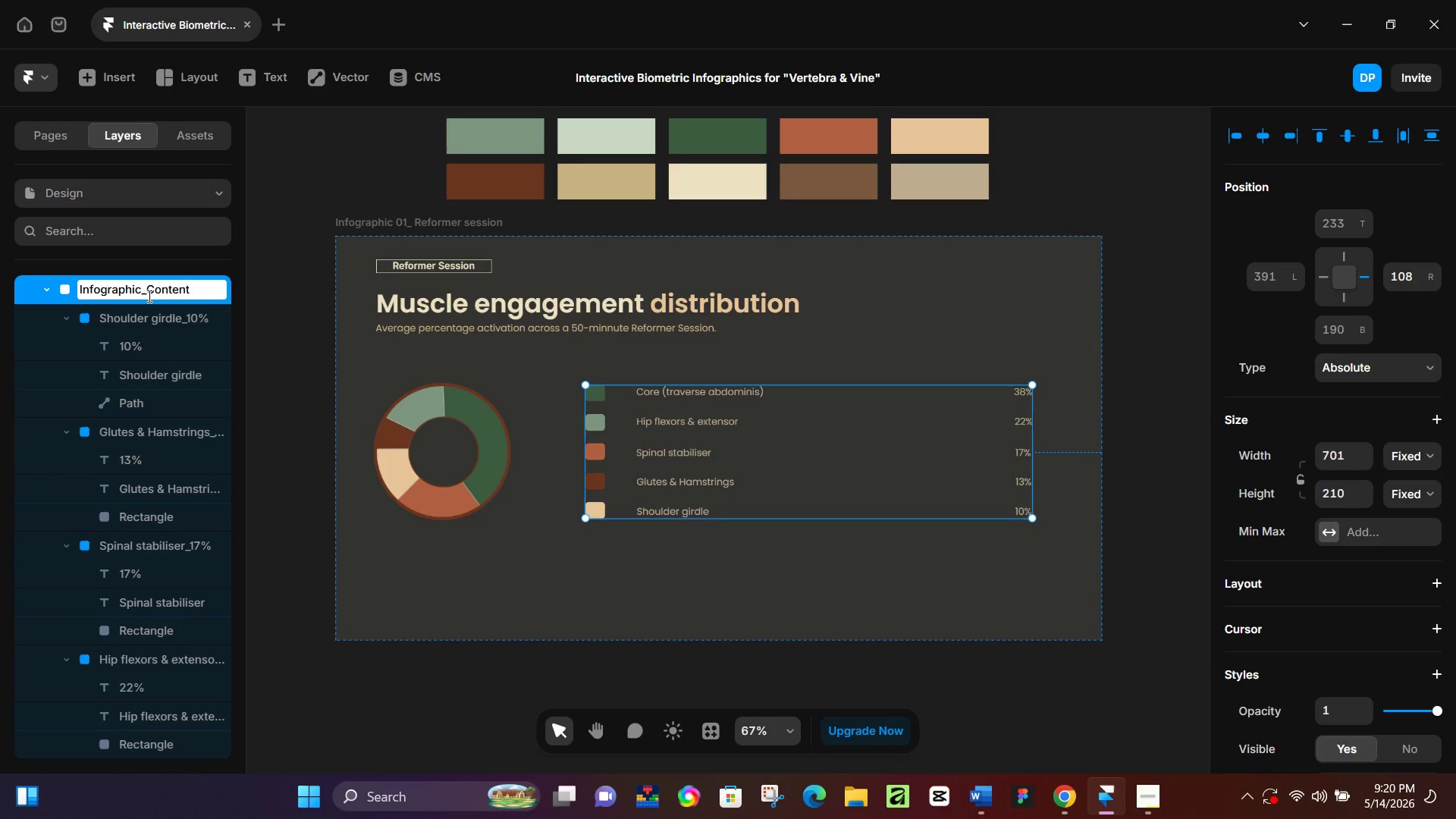 
key(Enter)
 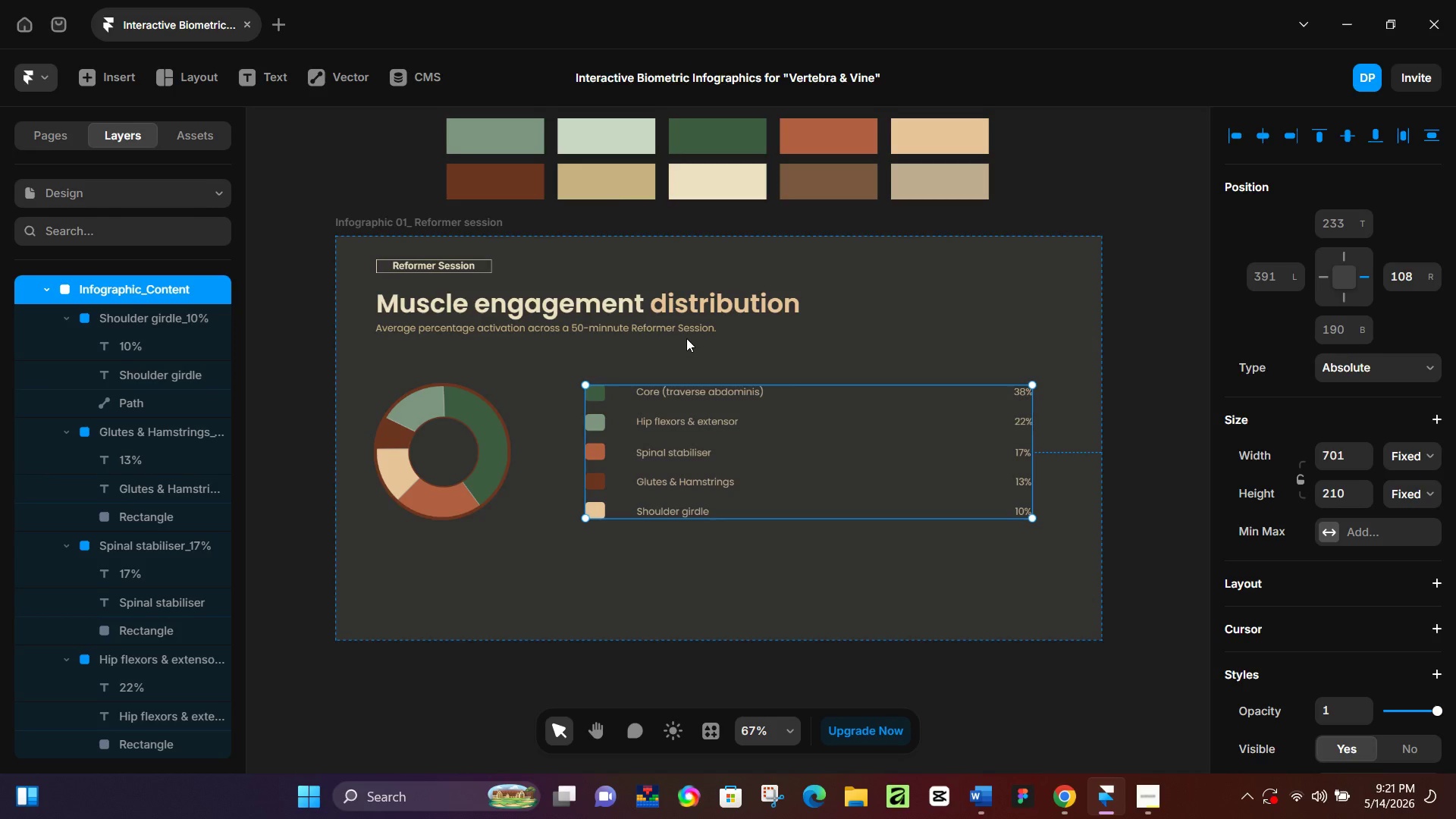 
wait(39.34)
 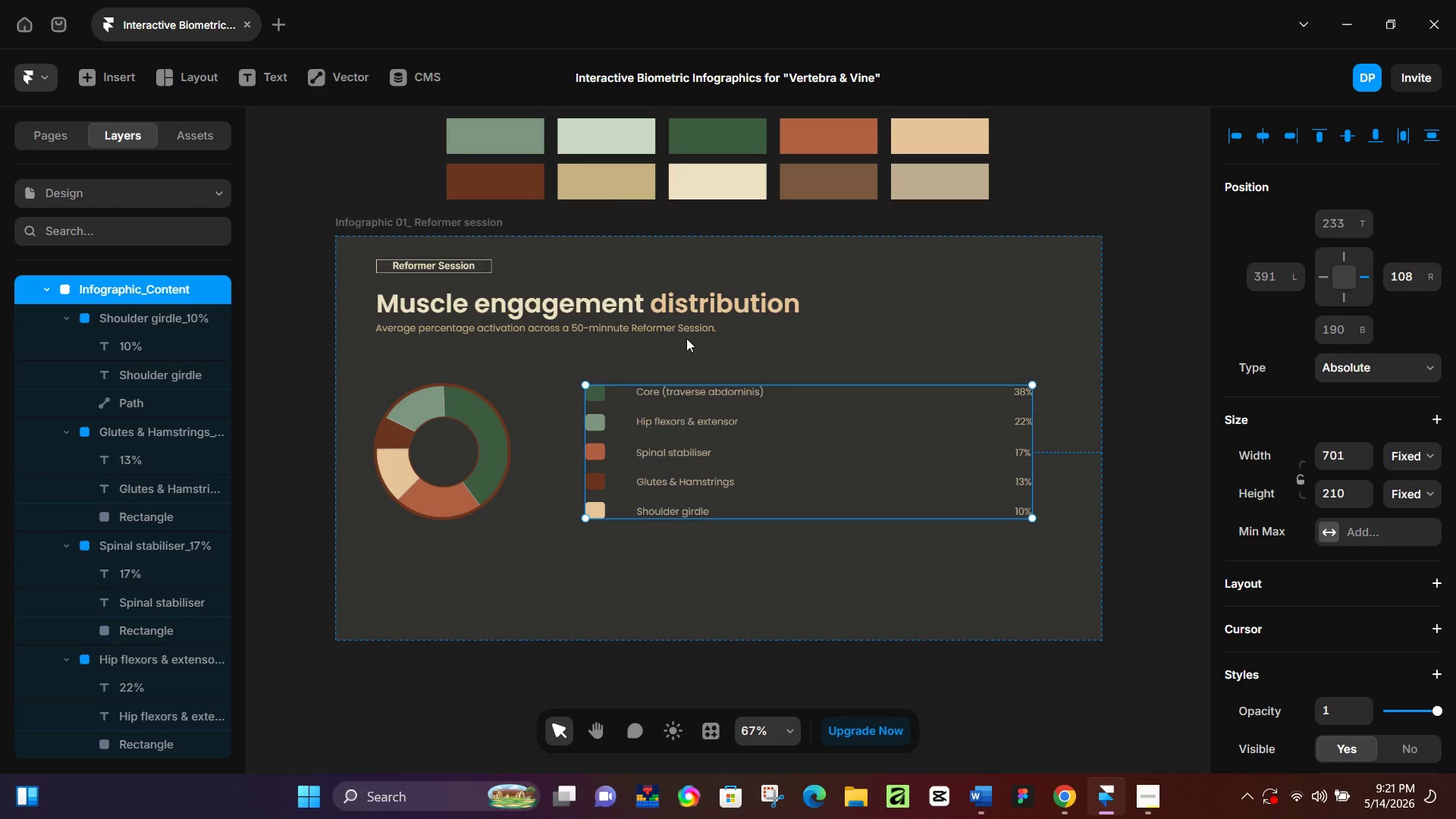 
left_click([43, 293])
 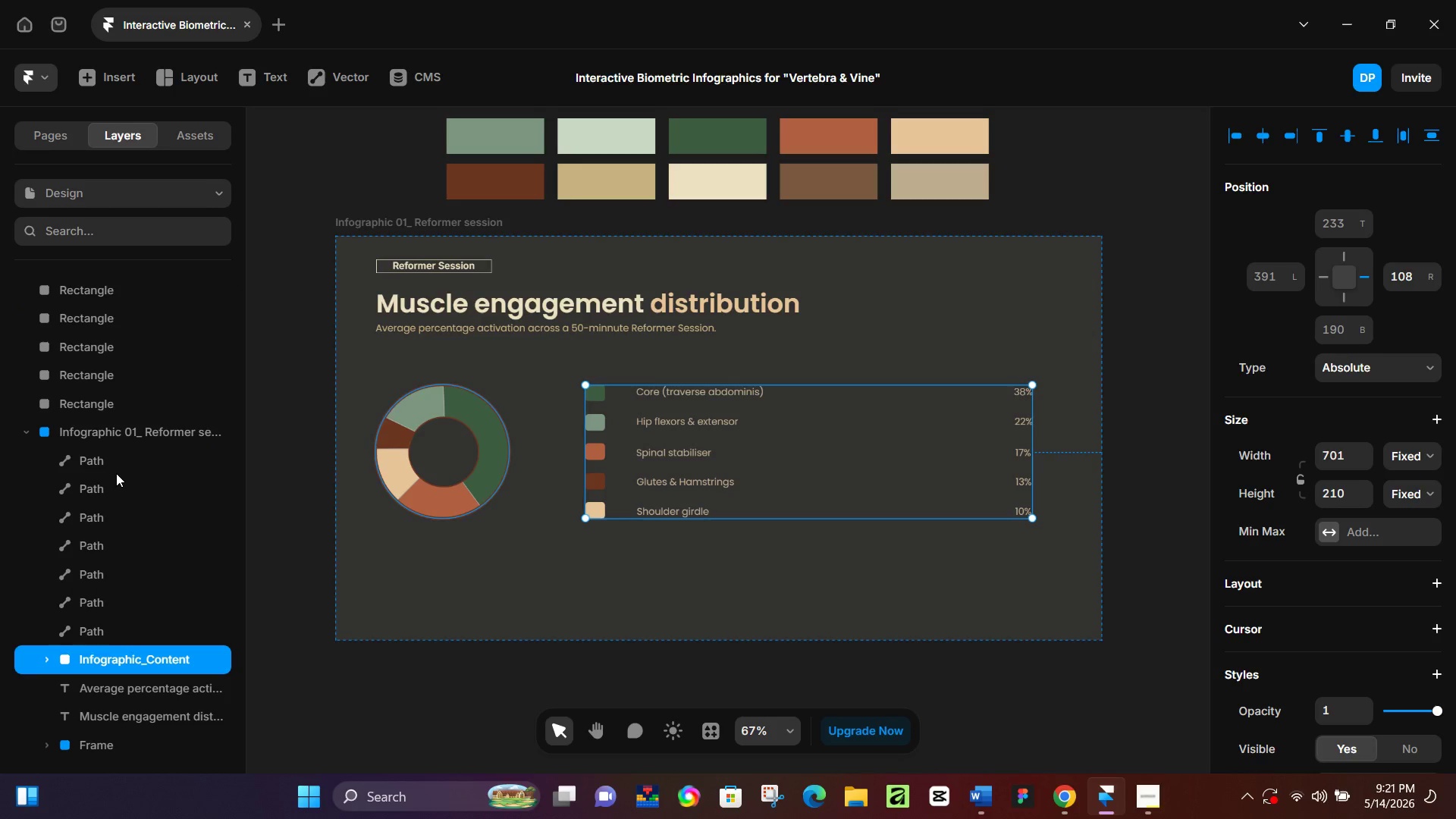 
left_click([121, 465])
 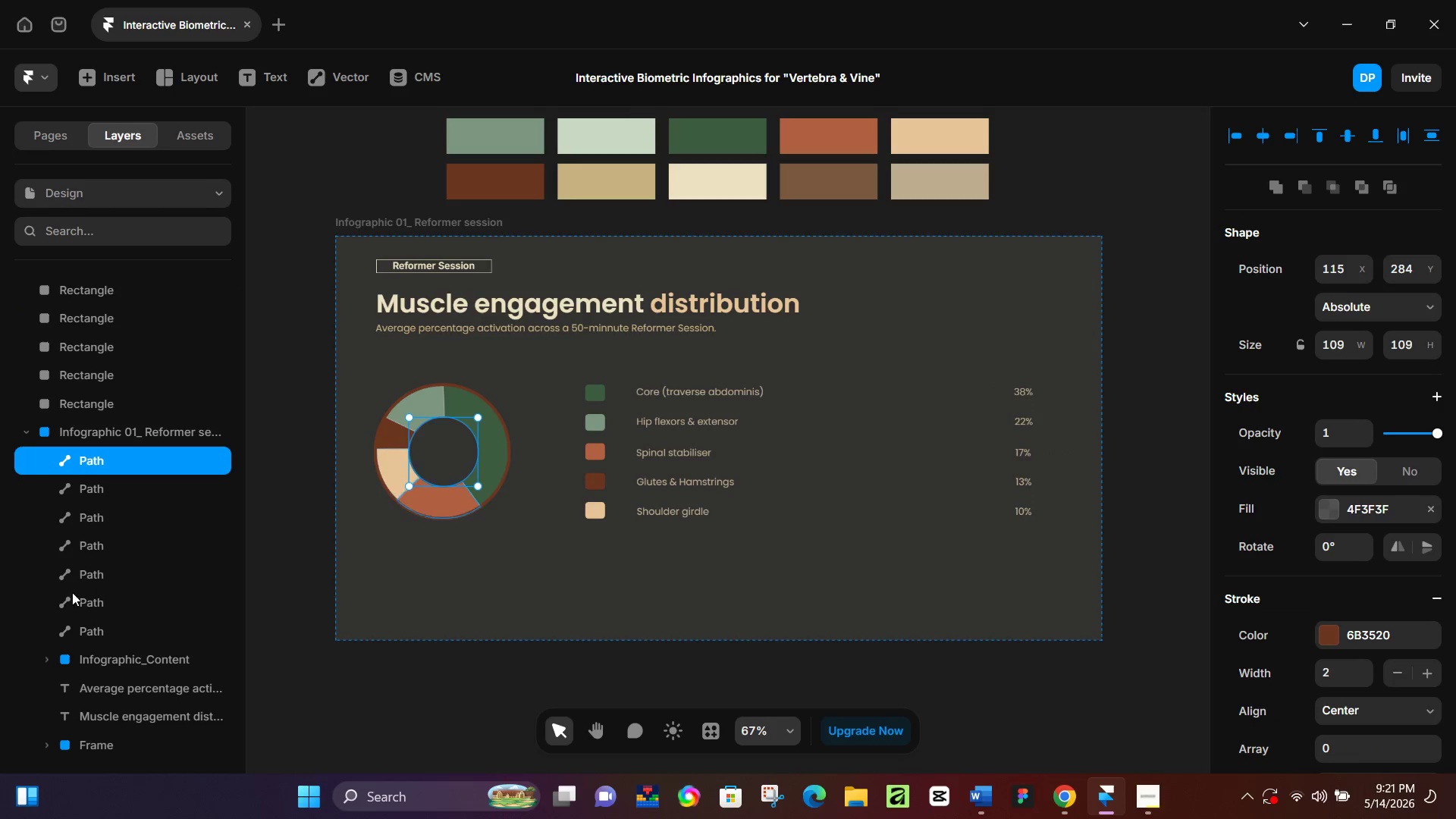 
hold_key(key=ShiftLeft, duration=0.83)
left_click([77, 615])
 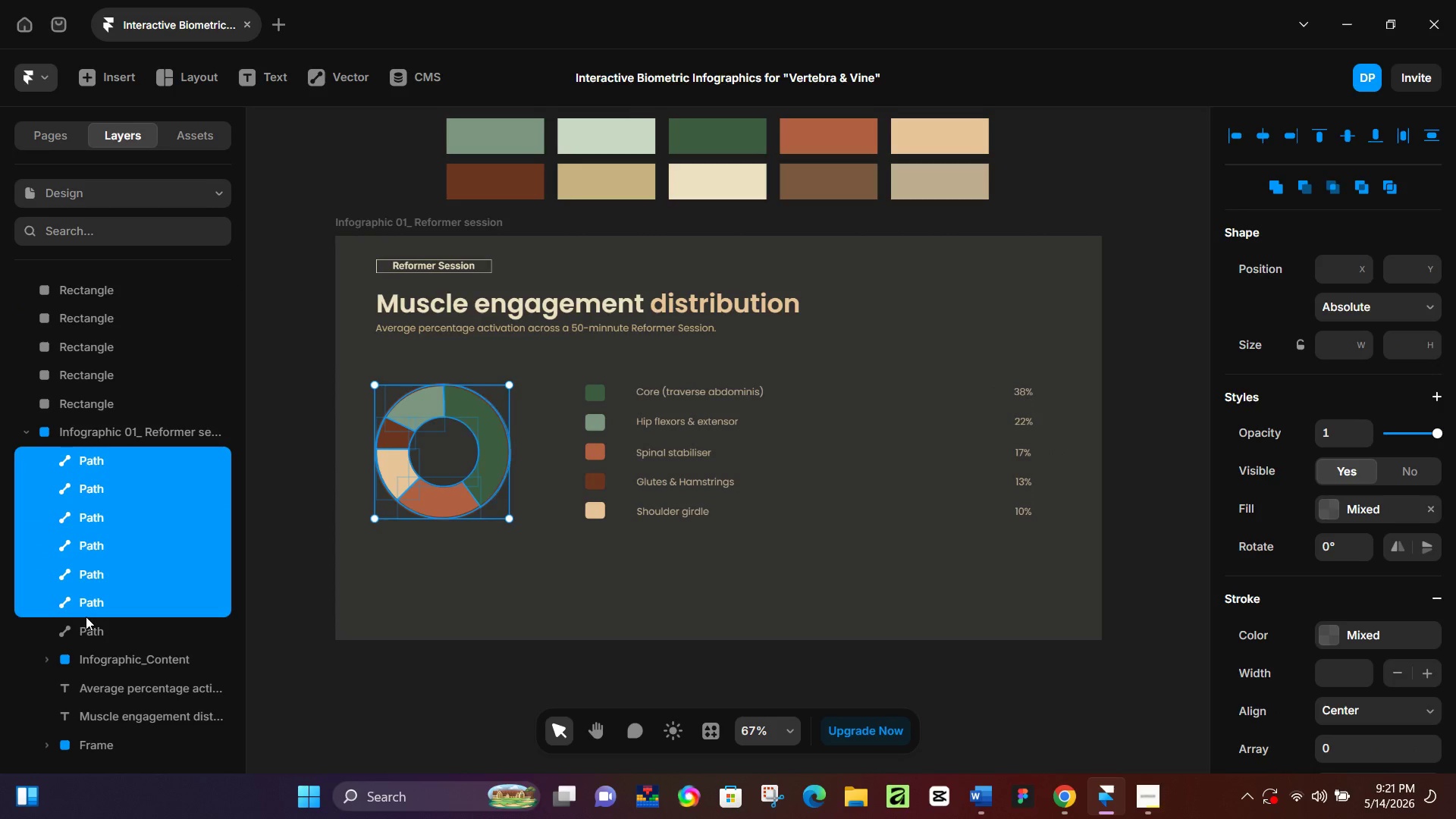 
hold_key(key=ShiftLeft, duration=26.69)
 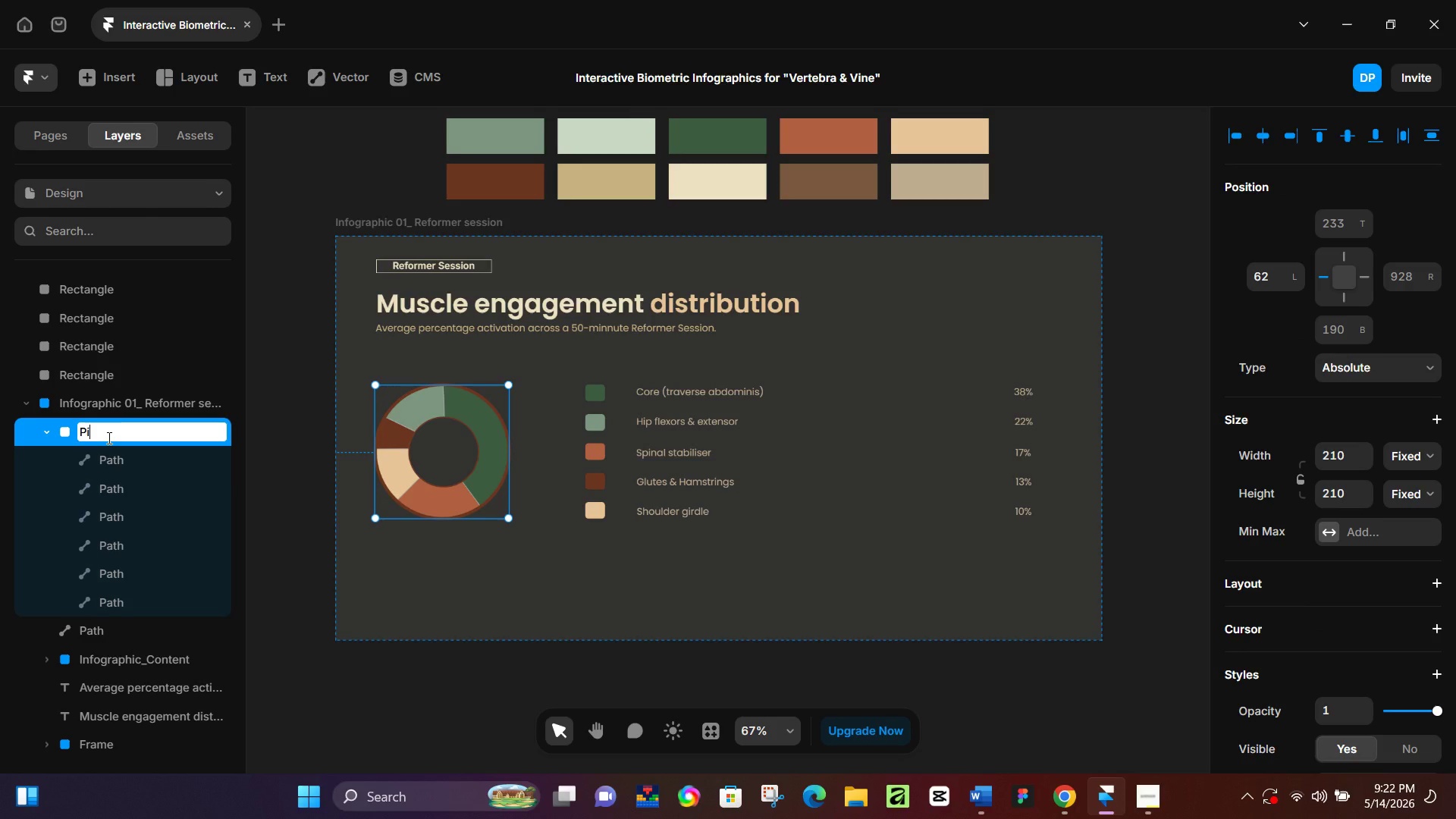 
hold_key(key=ControlLeft, duration=1.22)
 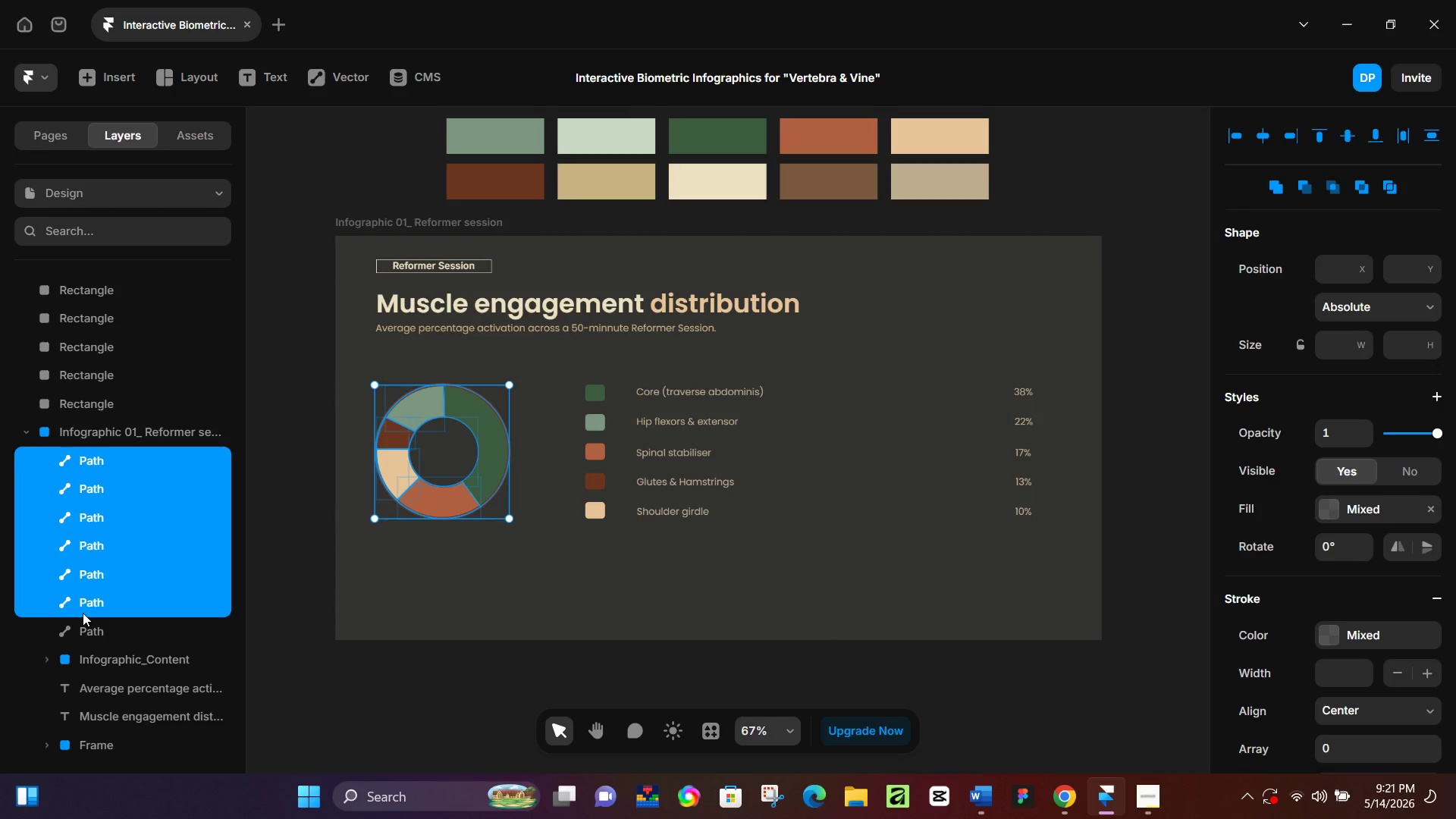 
hold_key(key=ControlLeft, duration=1.5)
 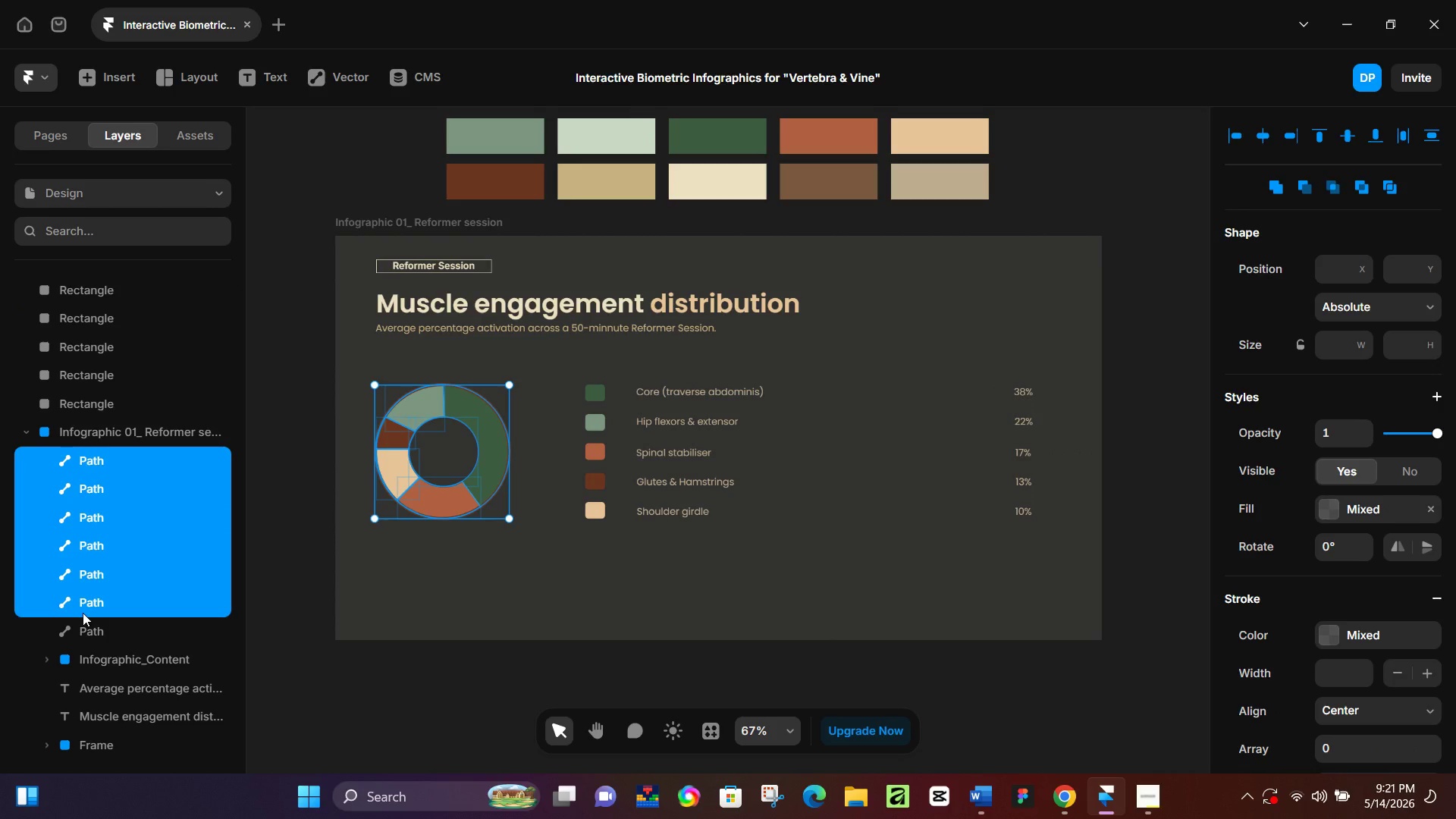 
hold_key(key=ControlLeft, duration=1.5)
 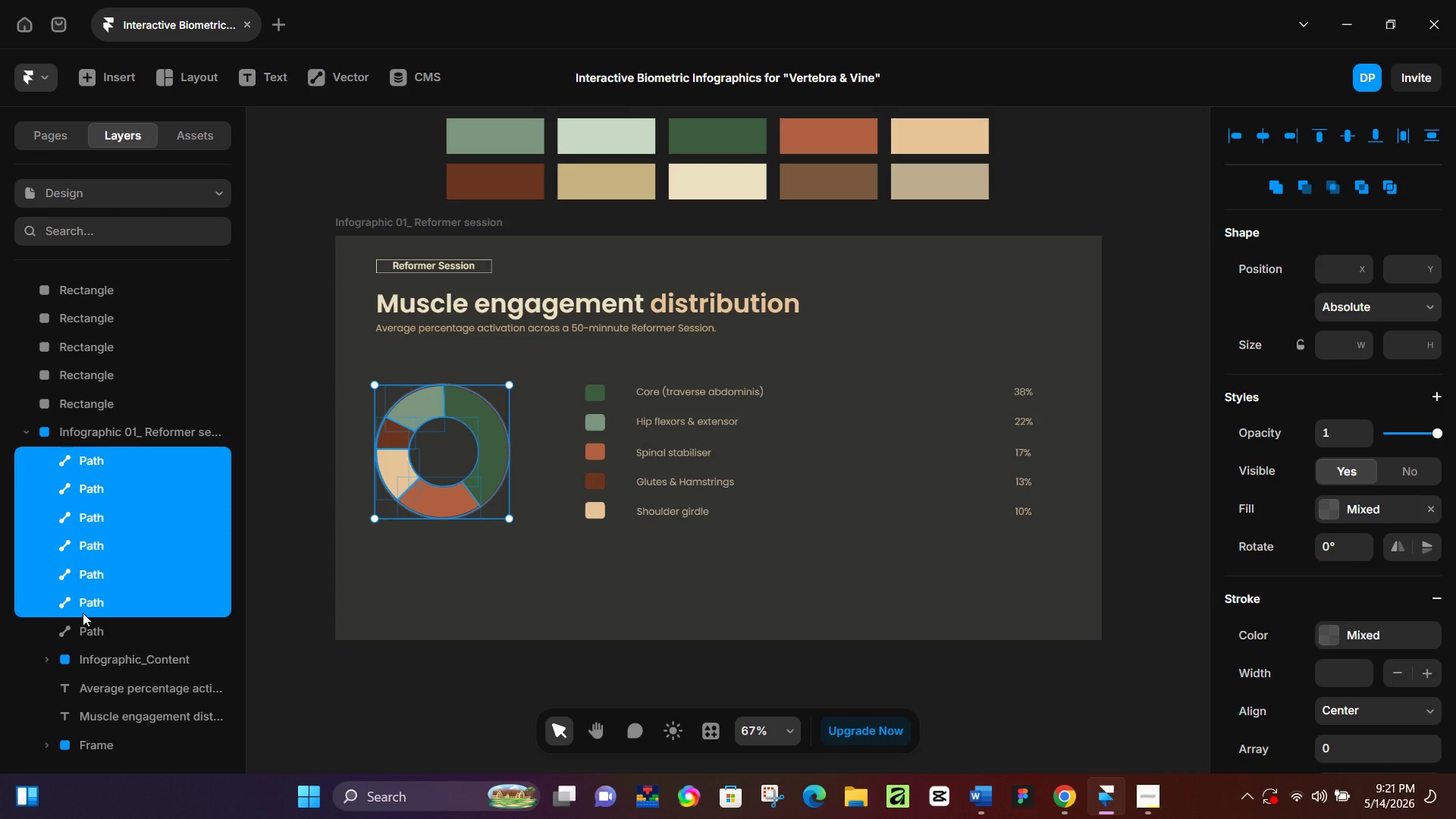 
hold_key(key=ControlLeft, duration=1.5)
 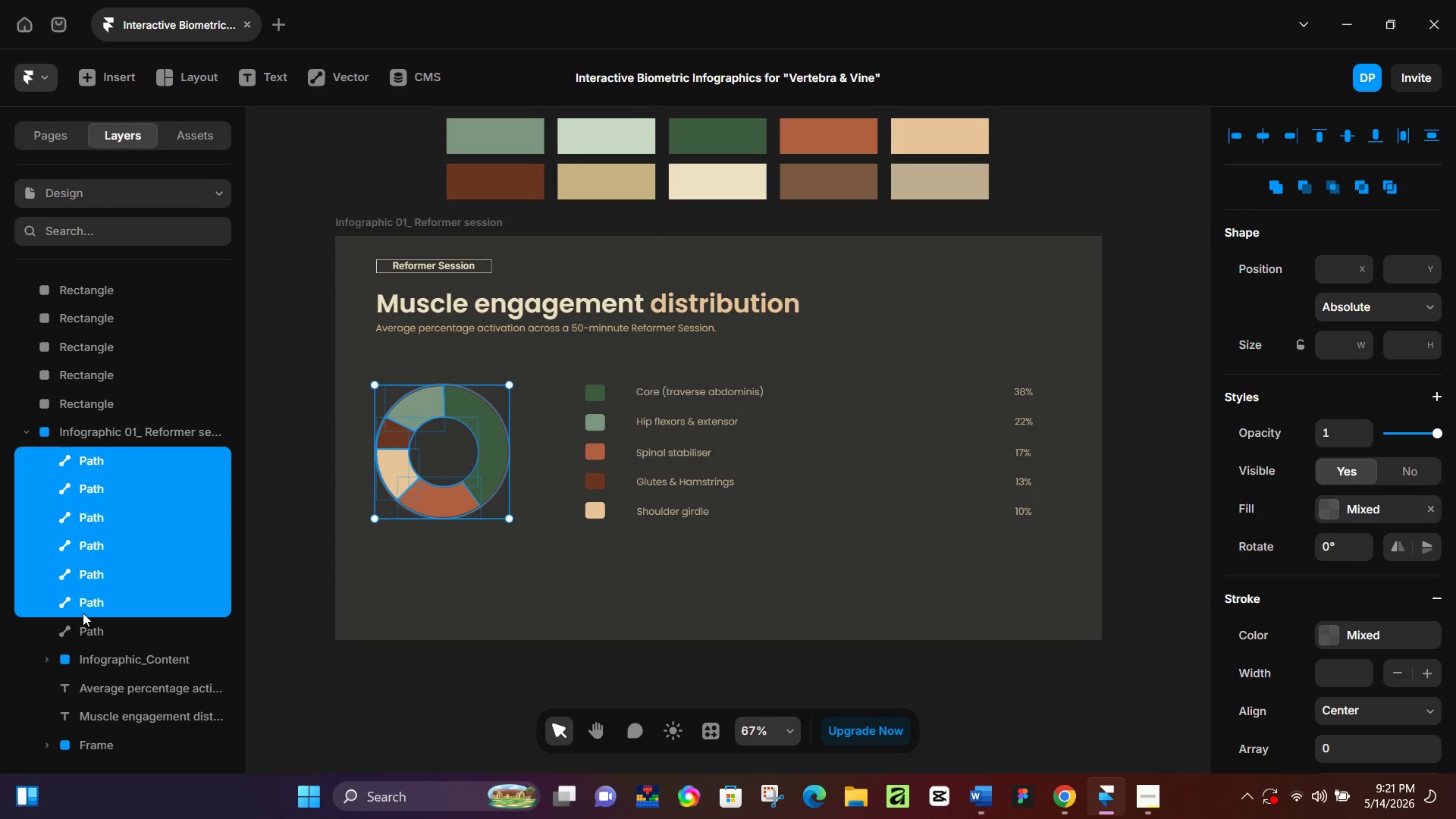 
hold_key(key=ControlLeft, duration=1.5)
 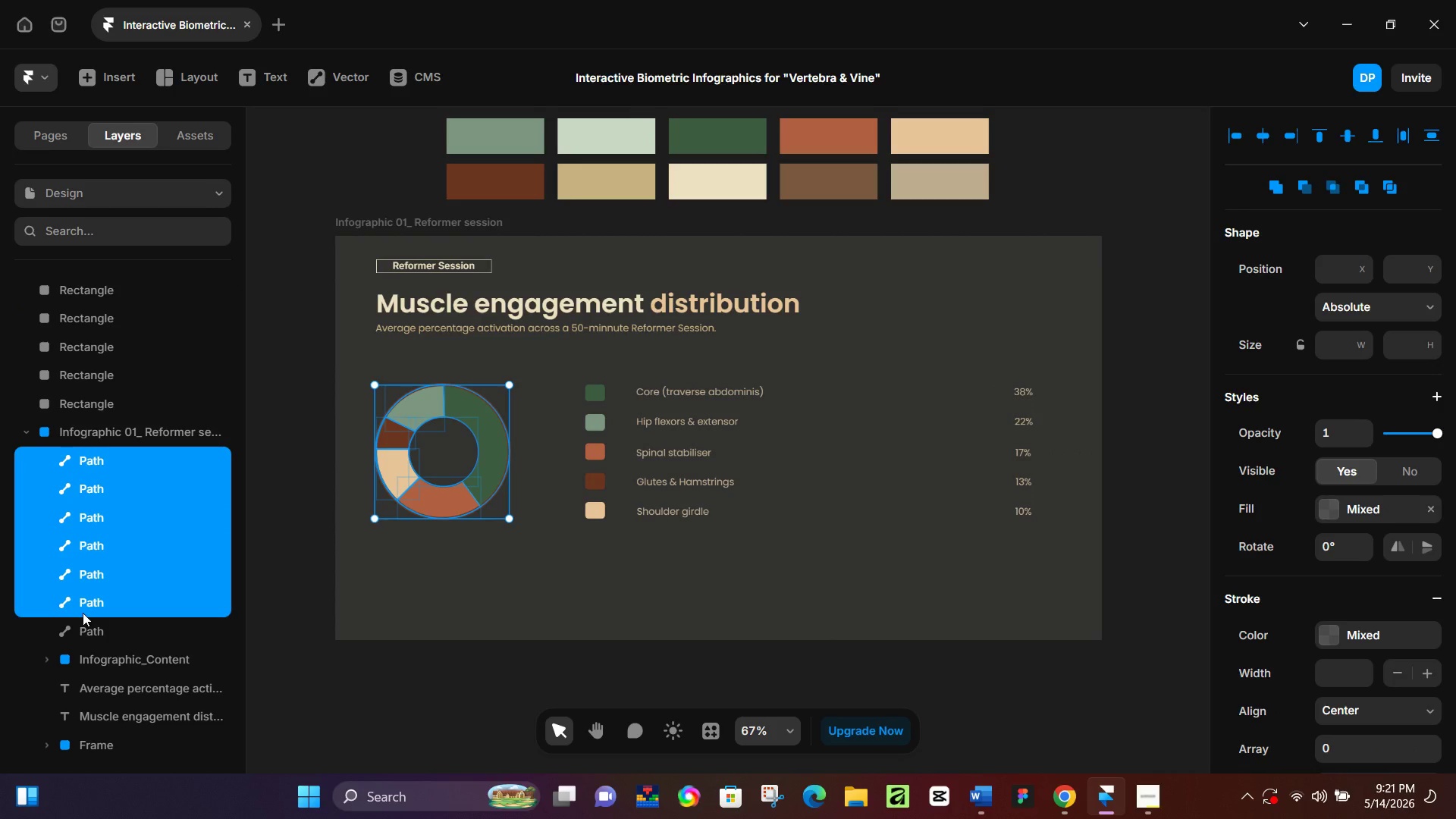 
hold_key(key=ControlLeft, duration=1.5)
 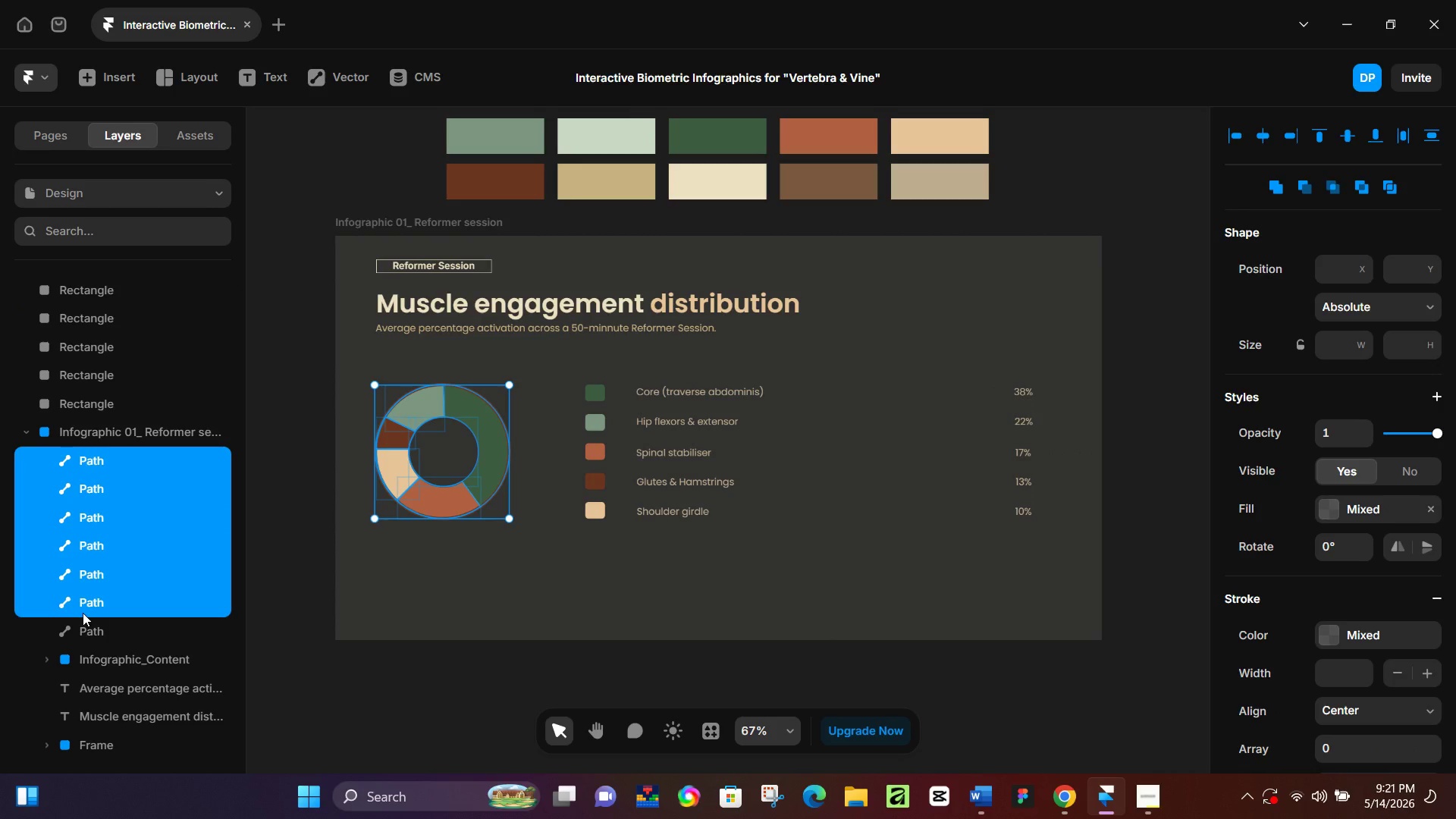 
hold_key(key=ControlLeft, duration=1.5)
 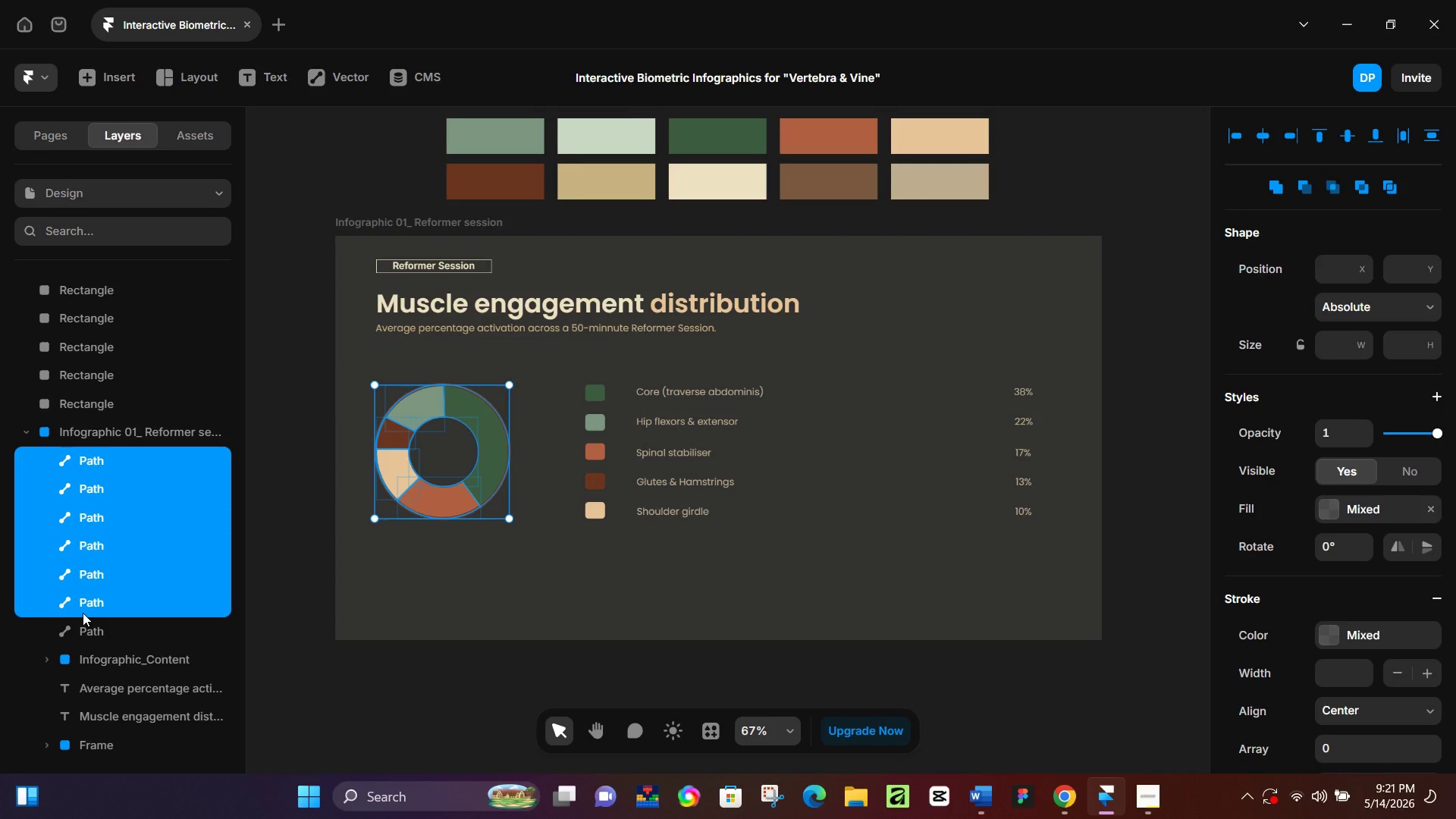 
hold_key(key=ControlLeft, duration=1.5)
 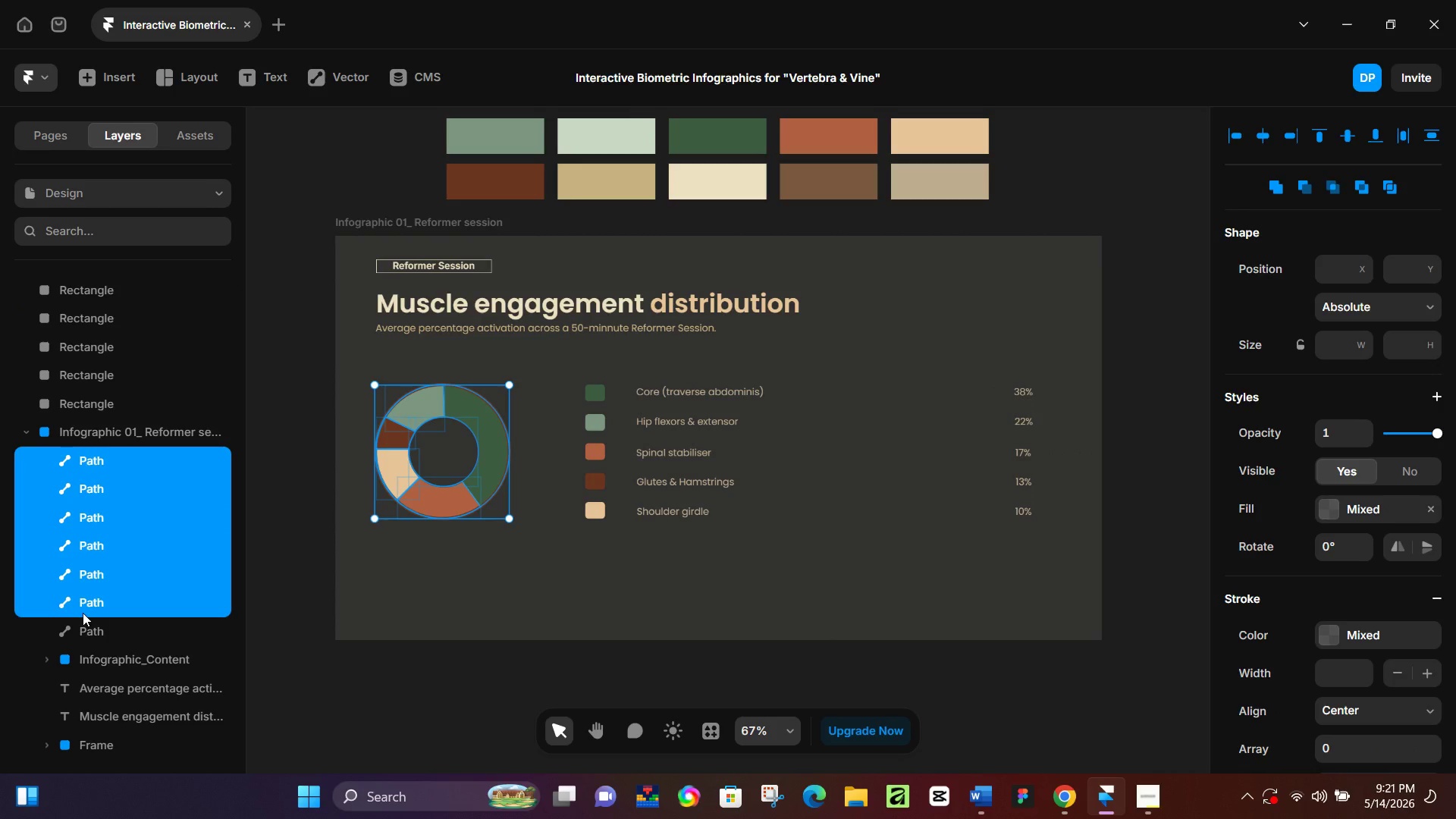 
hold_key(key=ControlLeft, duration=1.5)
 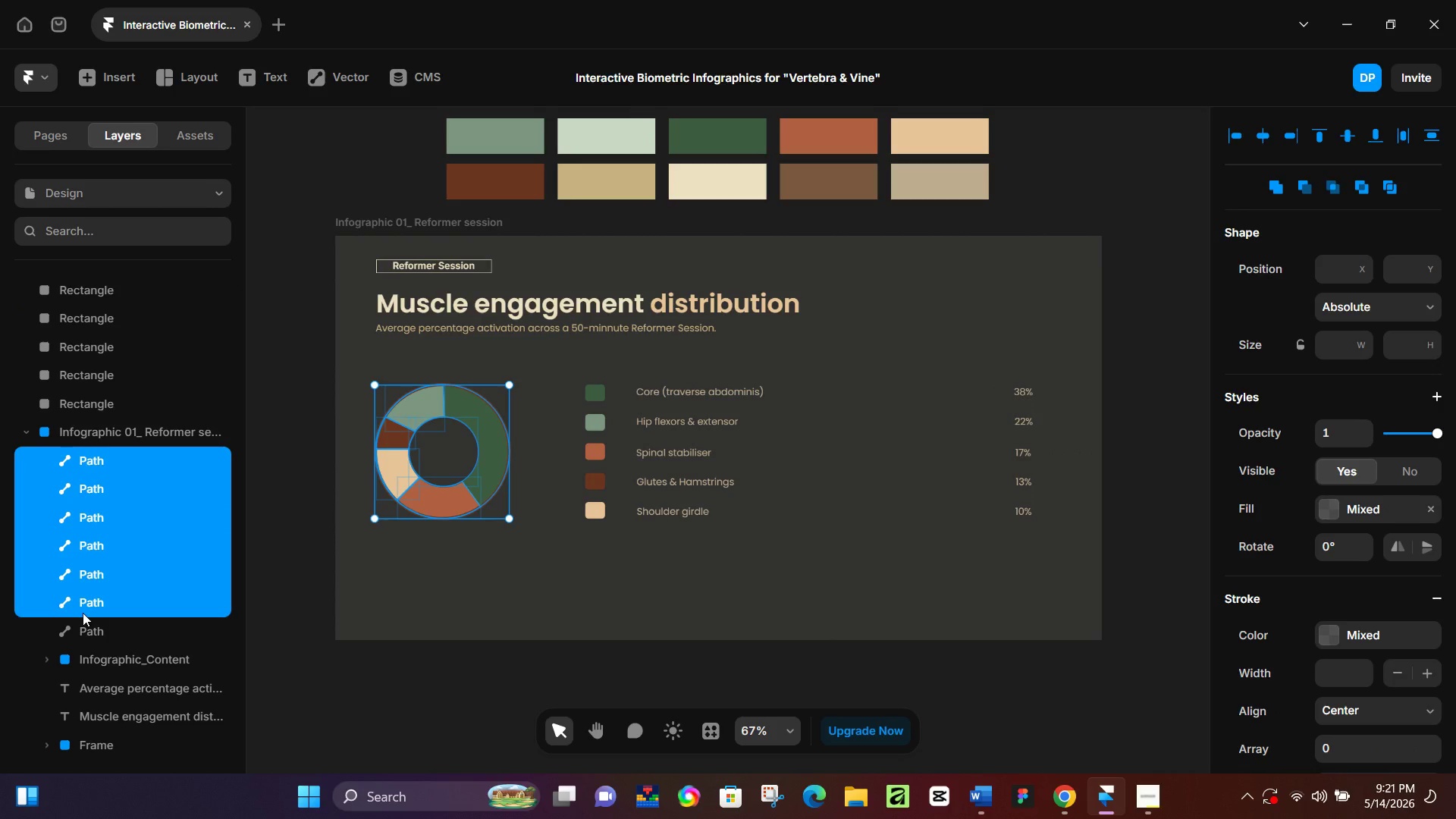 
hold_key(key=ControlLeft, duration=1.5)
 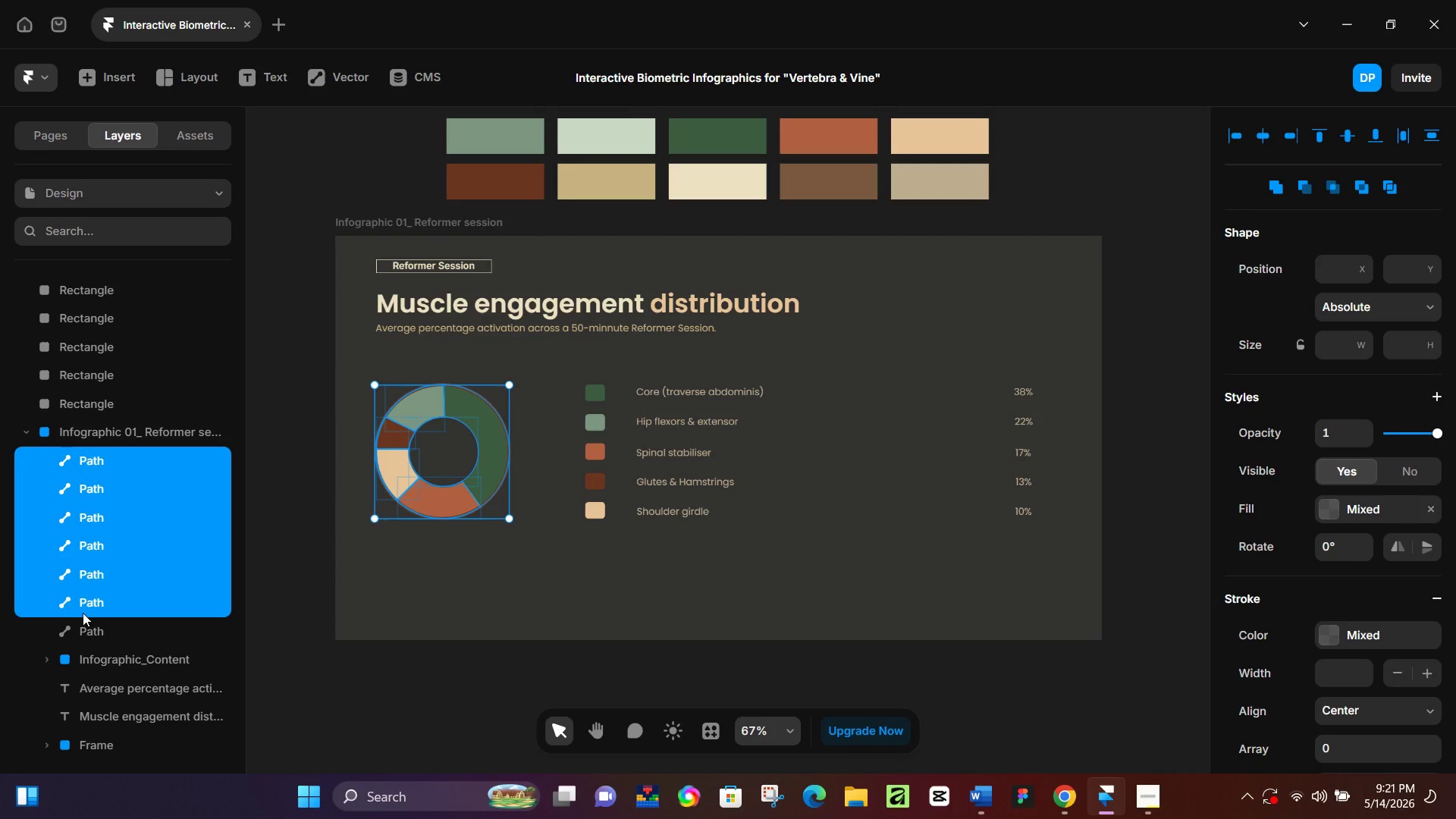 
key(Control+NumpadEnter)
 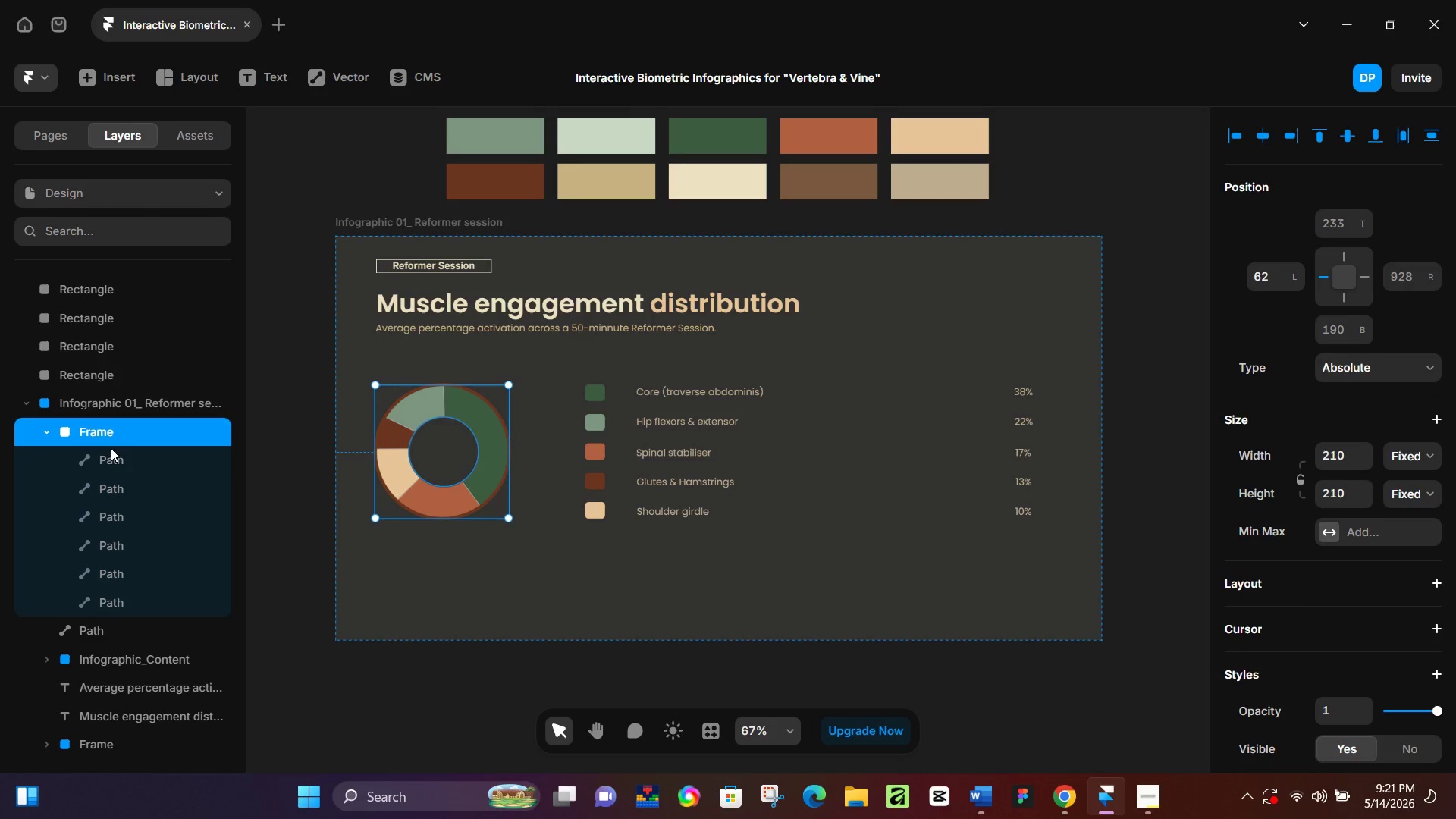 
double_click([111, 438])
 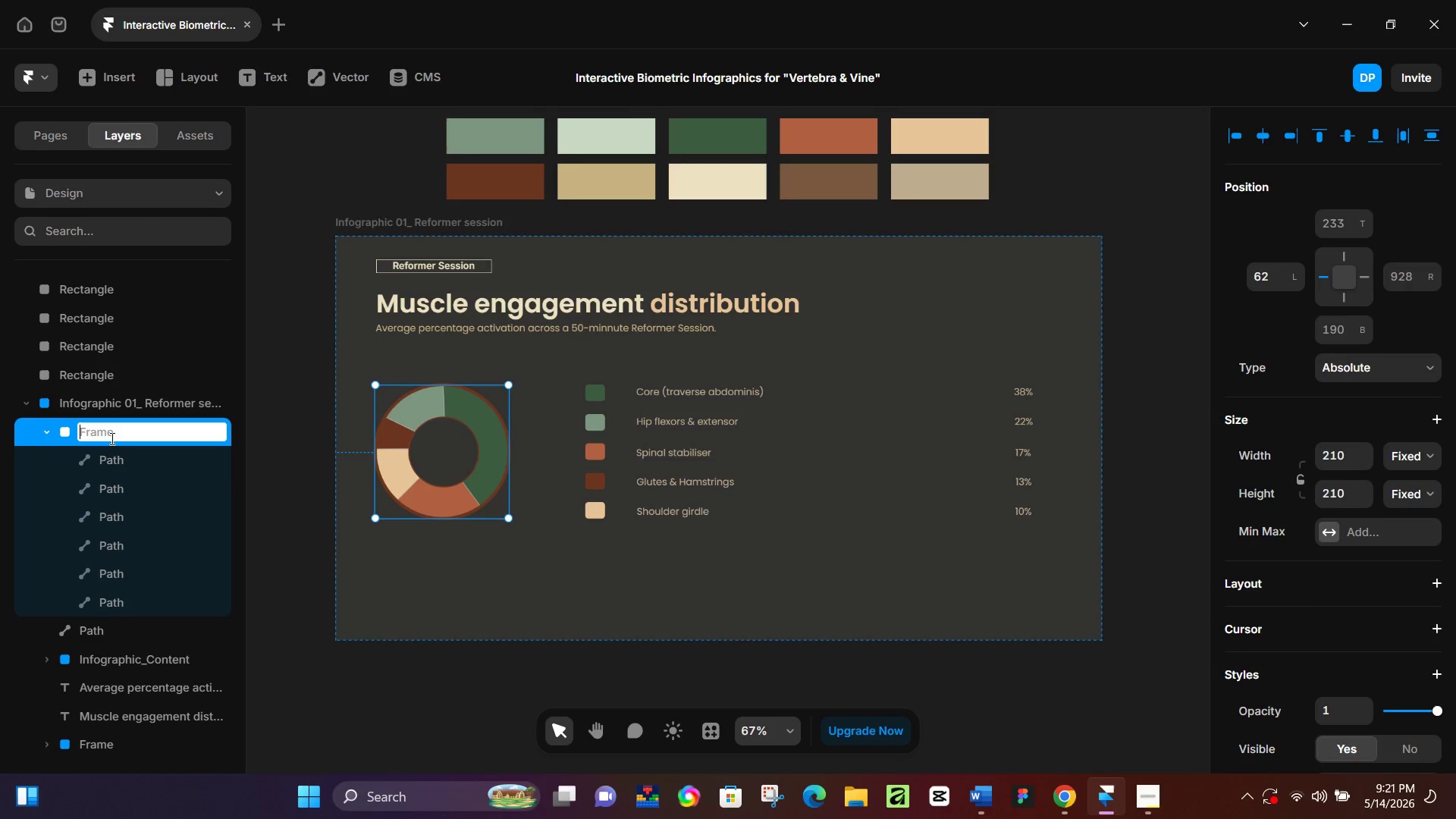 
triple_click([111, 438])
 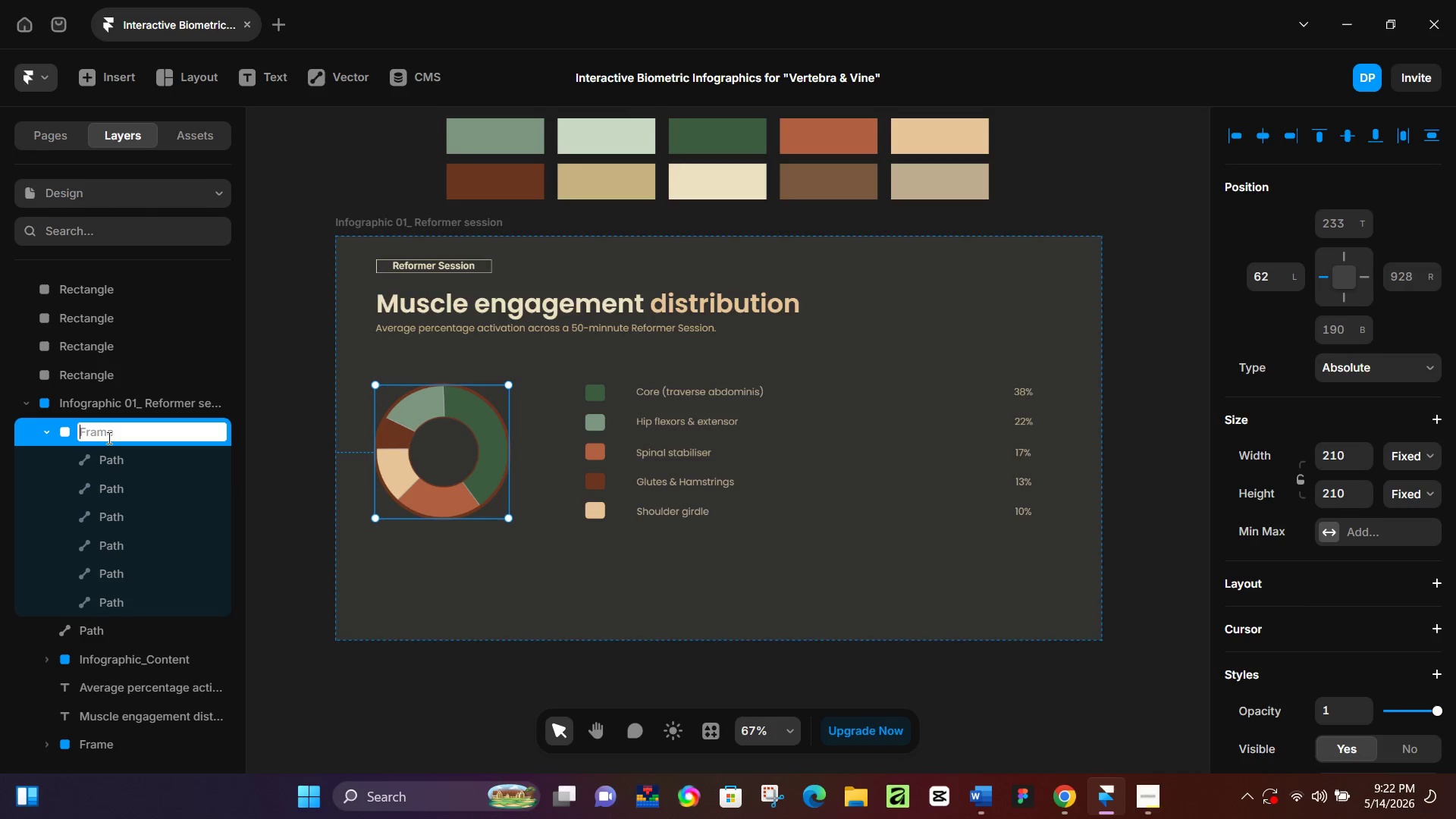 
type(Pie_chart)
 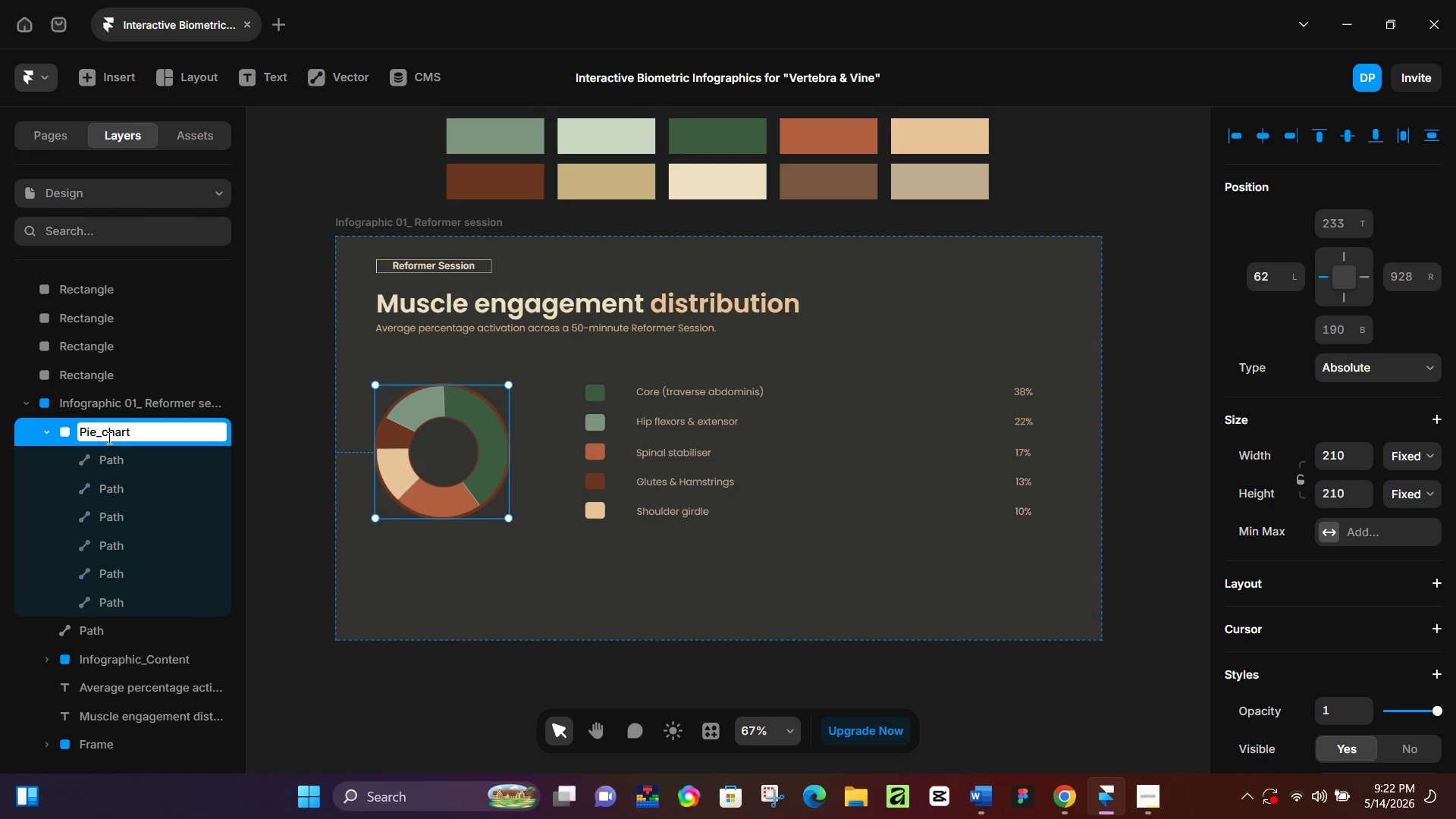 
hold_key(key=Backspace, duration=1.12)
 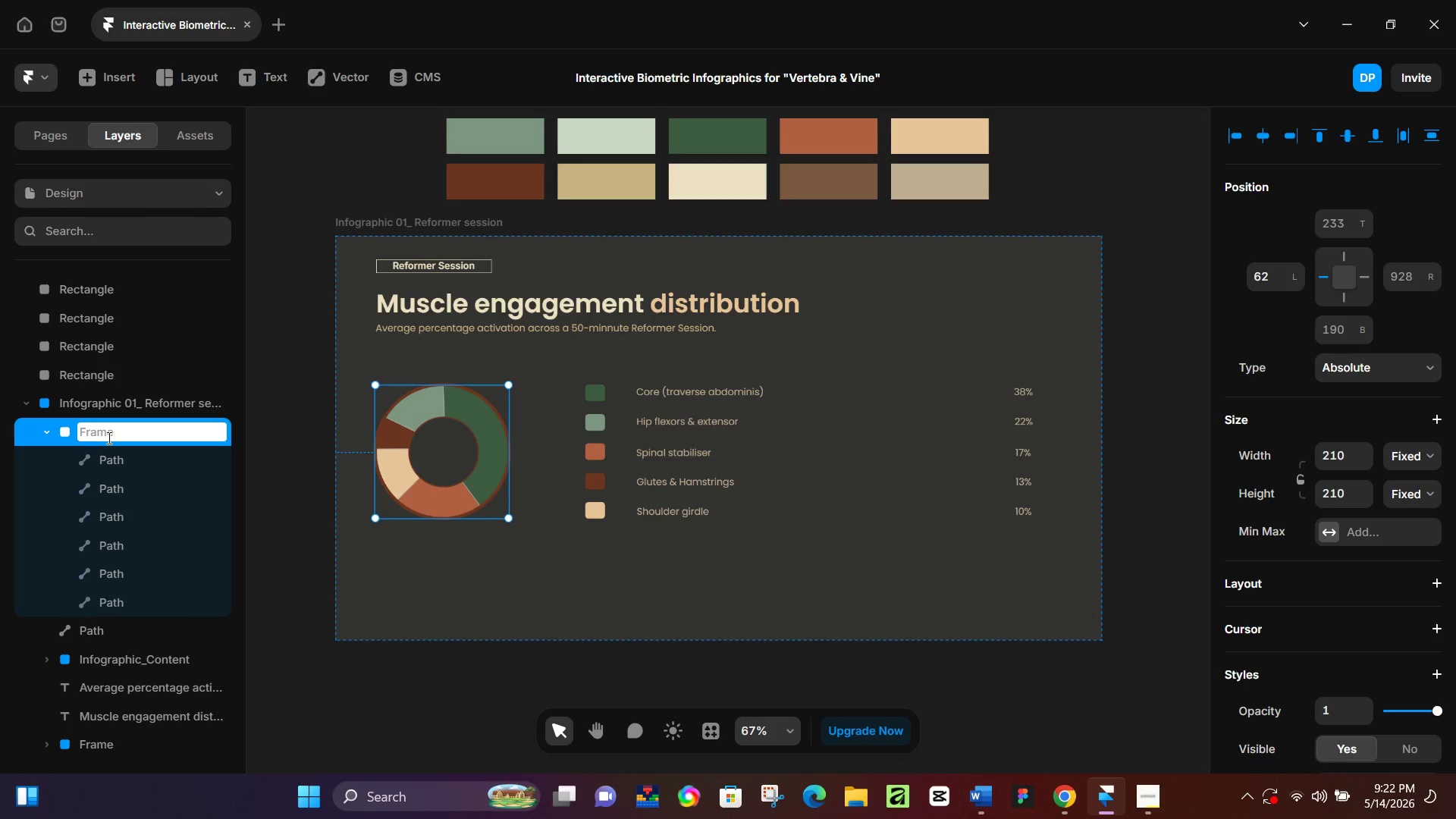 
type(Data)
 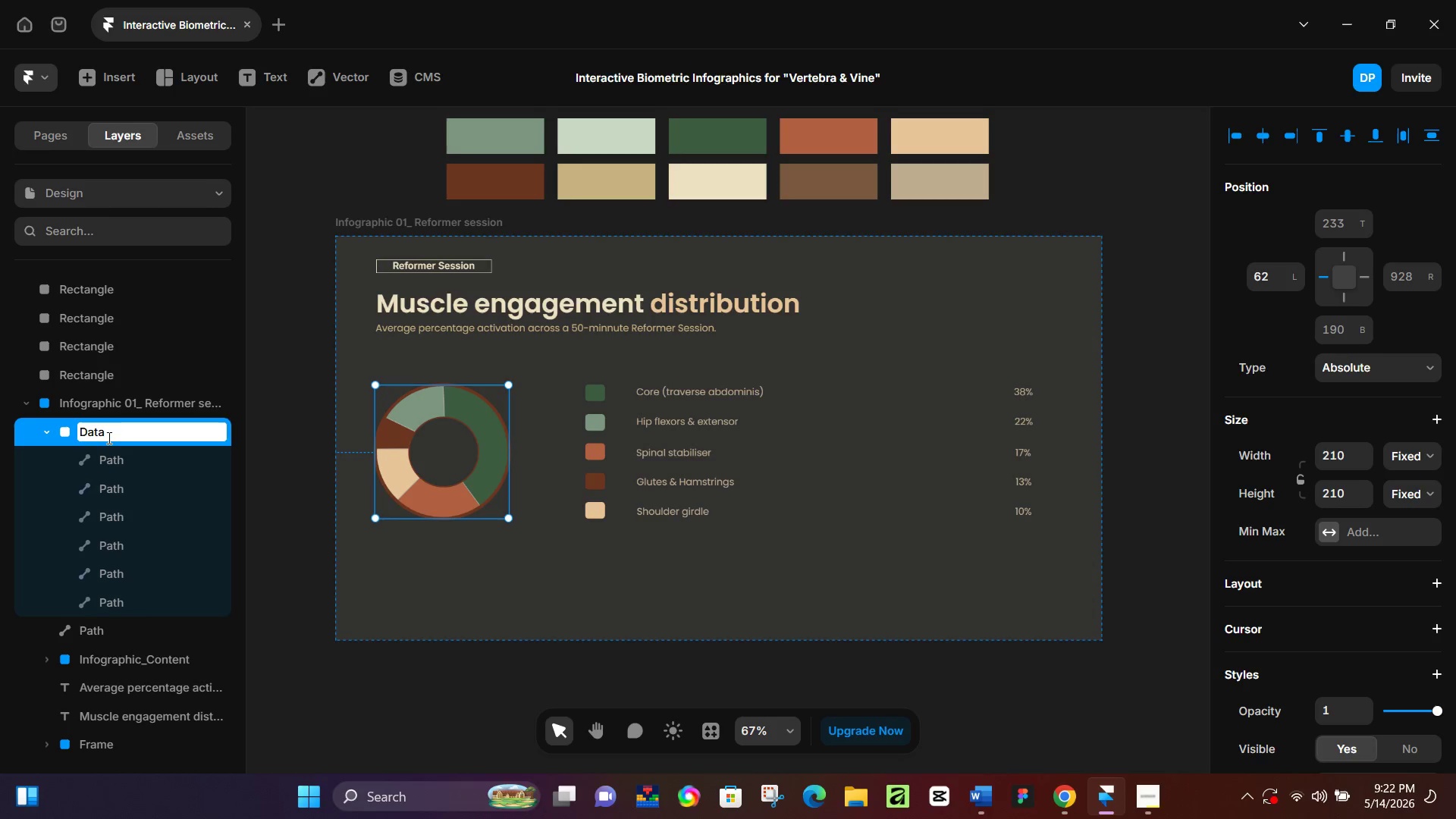 
key(Enter)
 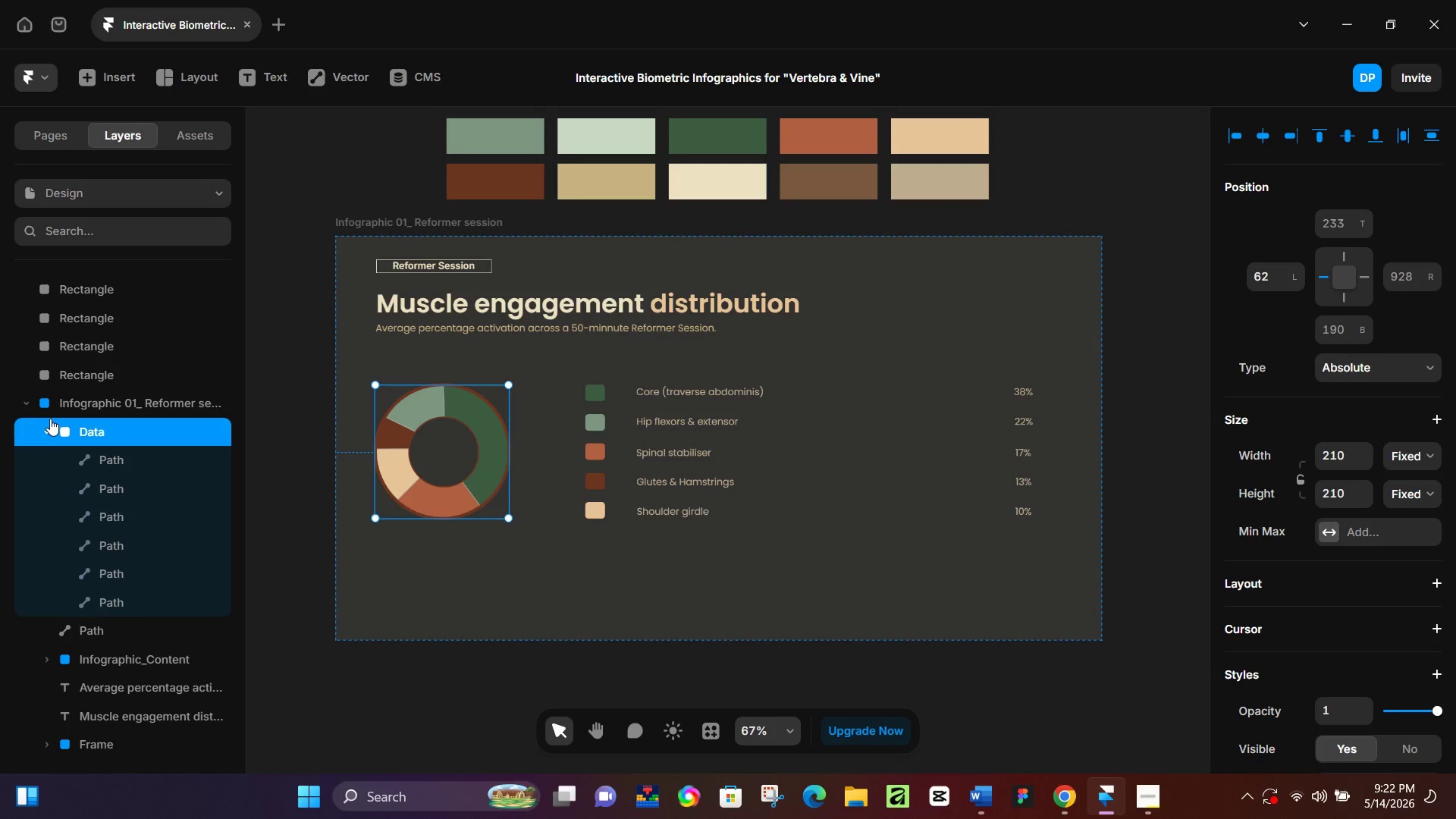 
left_click([46, 425])
 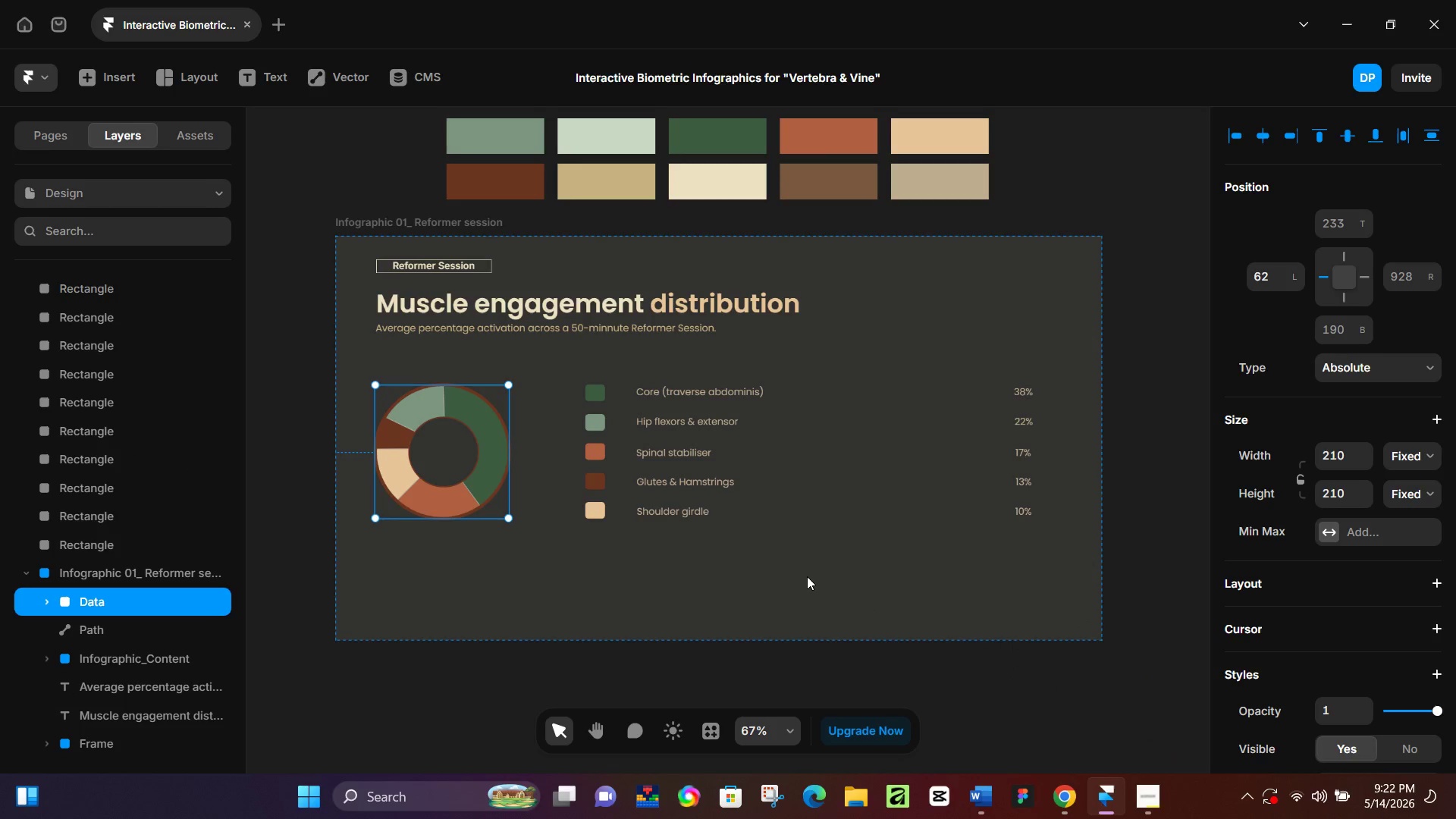 
wait(8.2)
 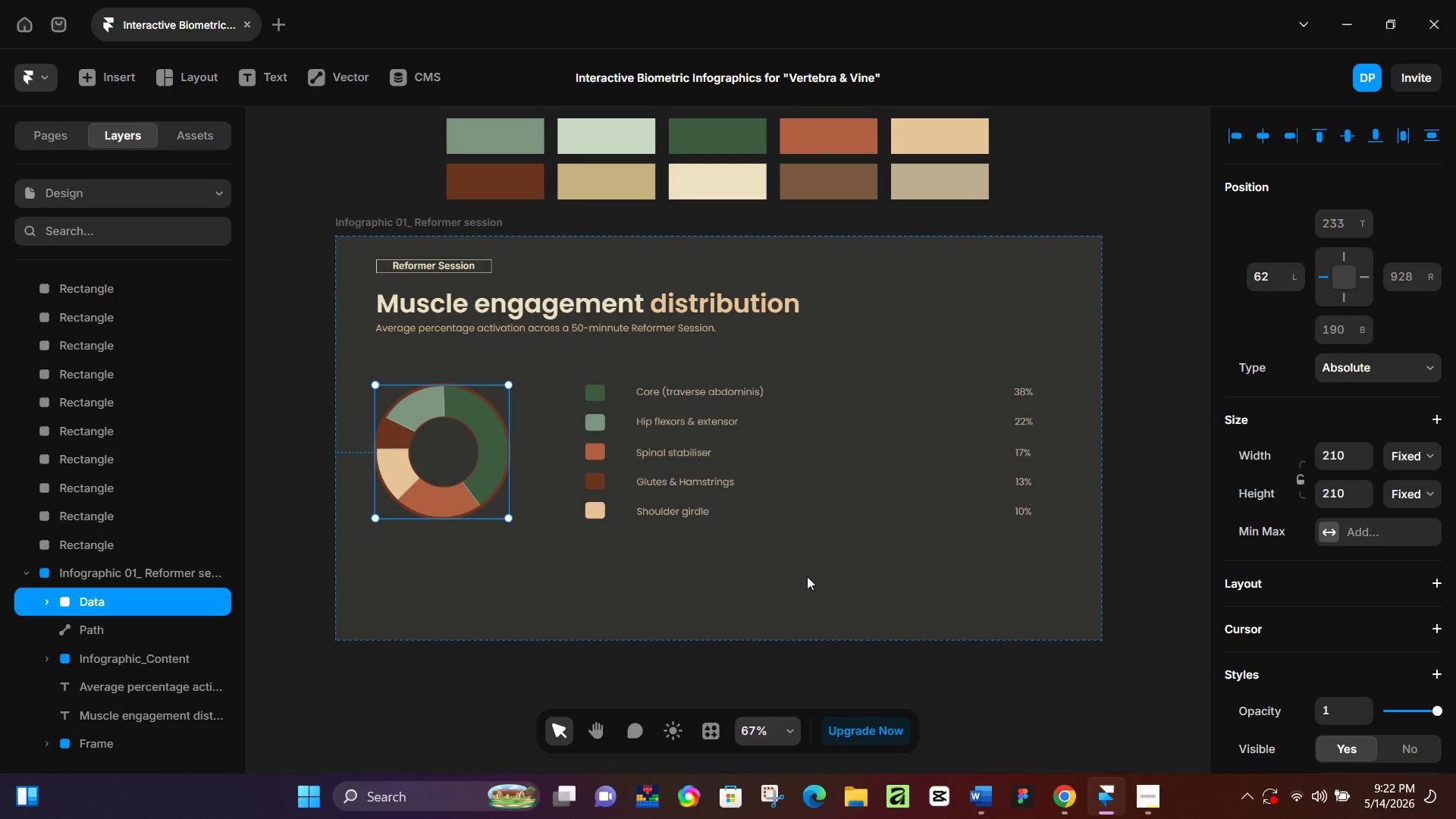 
left_click([457, 494])
 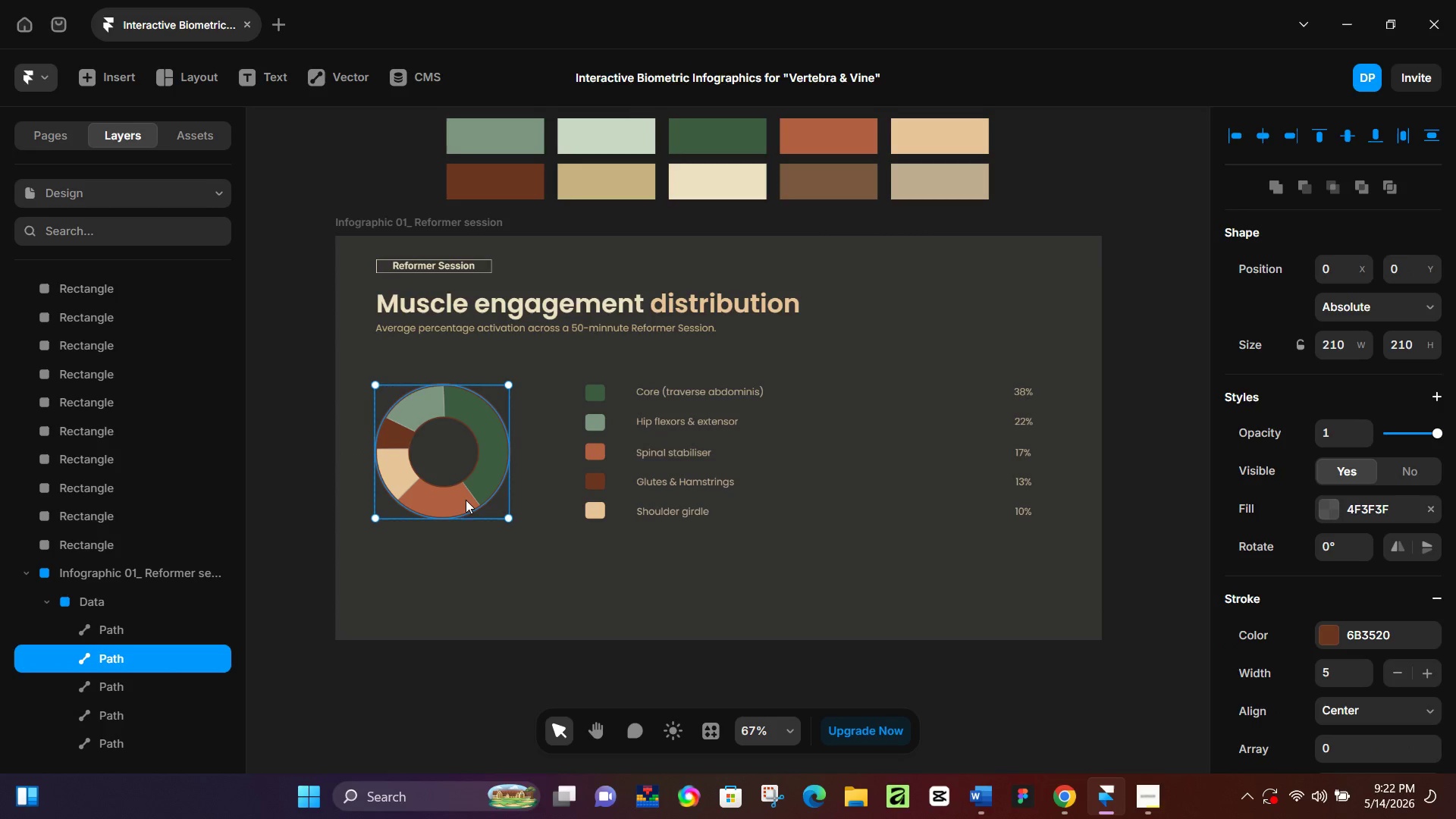 
left_click([462, 502])
 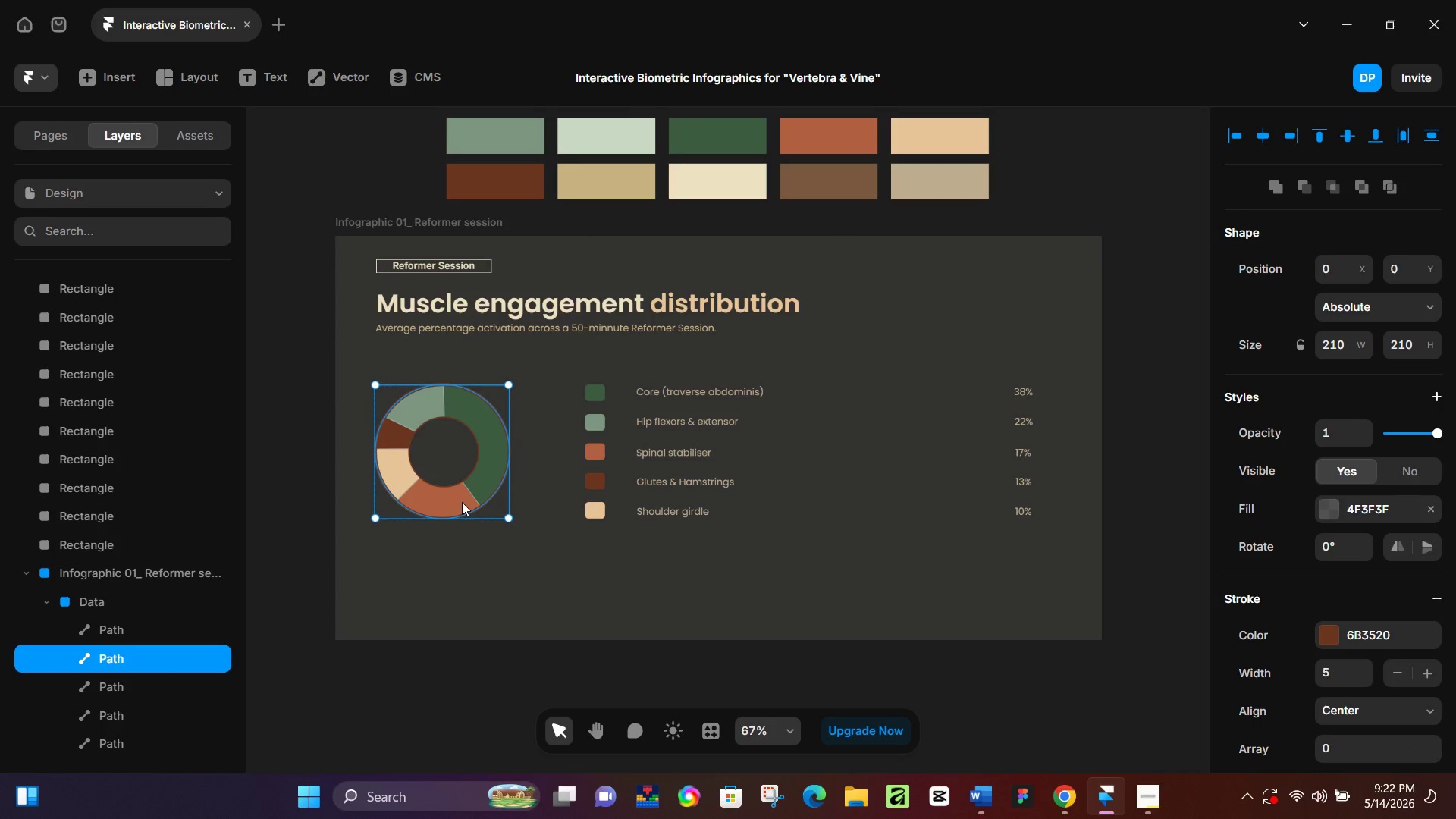 
double_click([462, 502])
 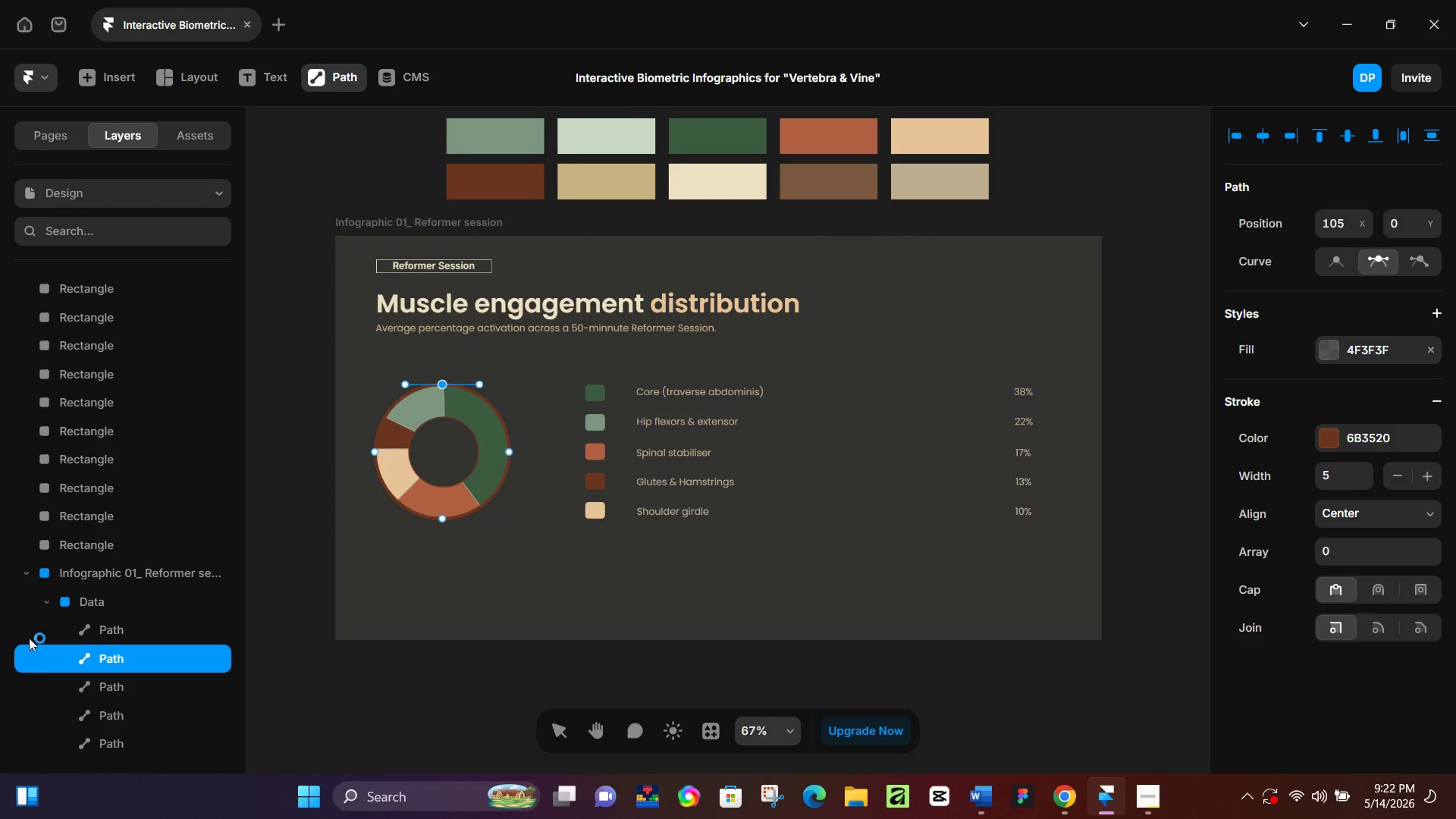 
left_click([89, 676])
 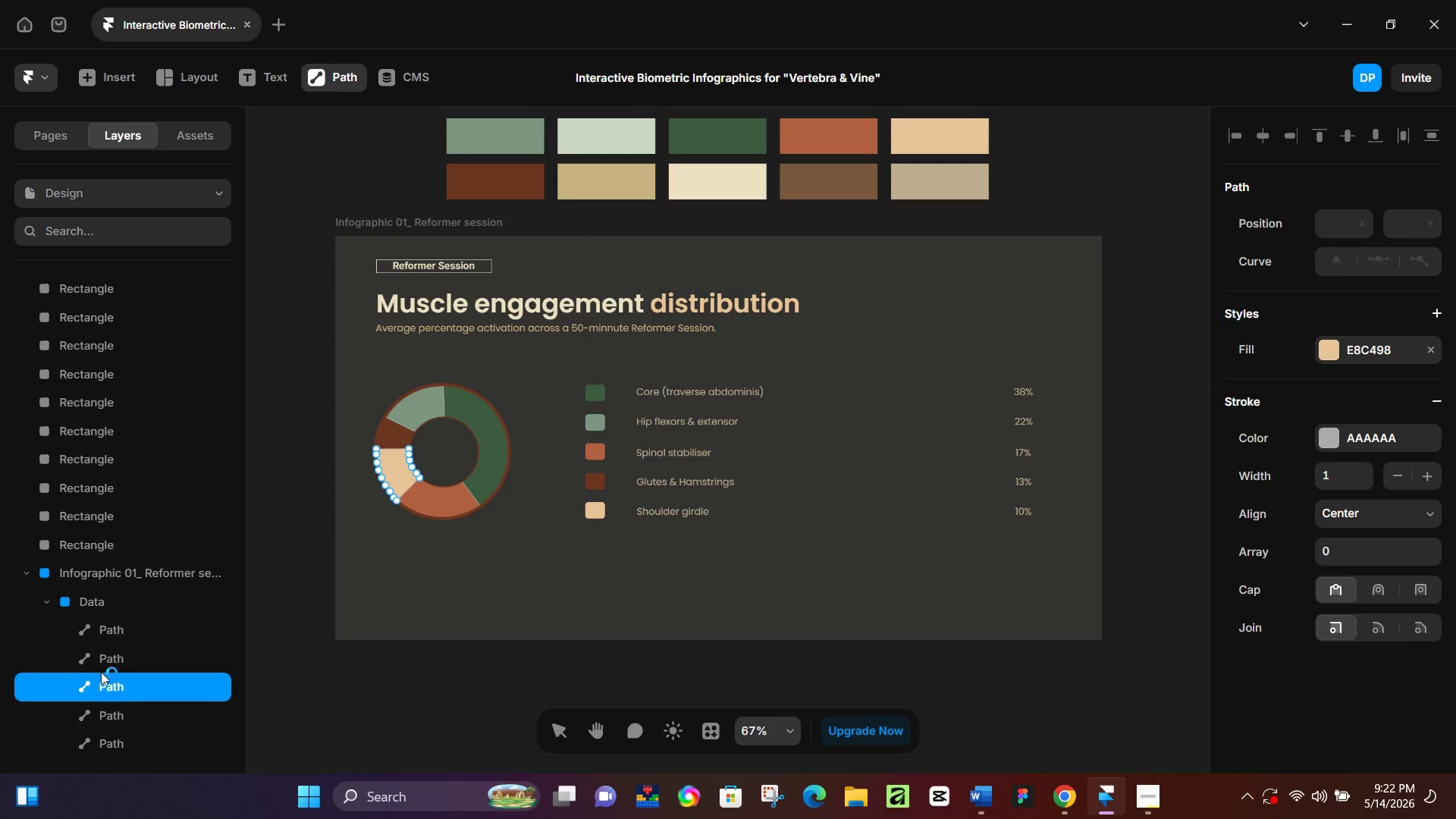 
scroll: coordinate [104, 671], scroll_direction: down, amount: 3.0
 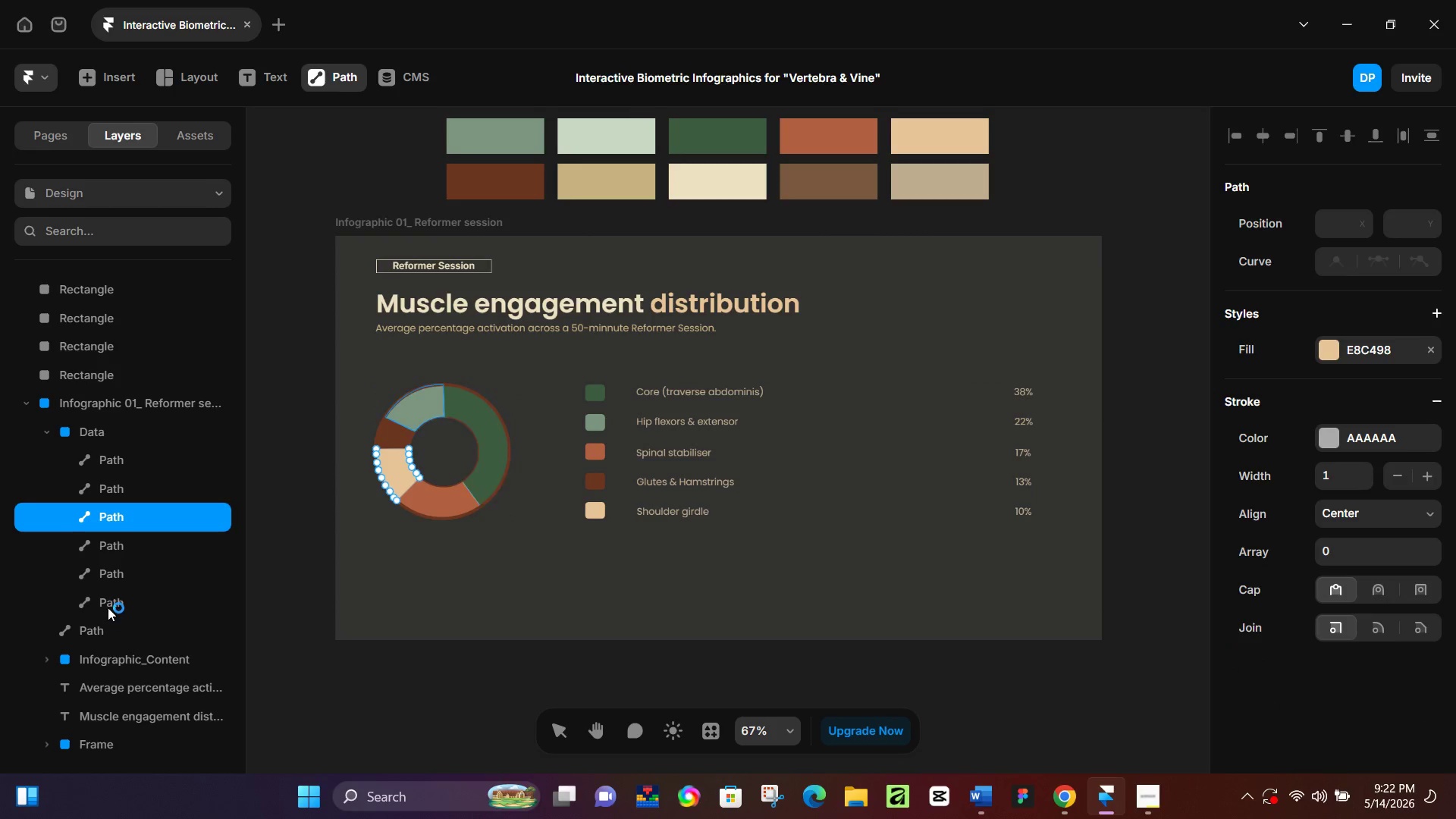 
left_click([128, 579])
 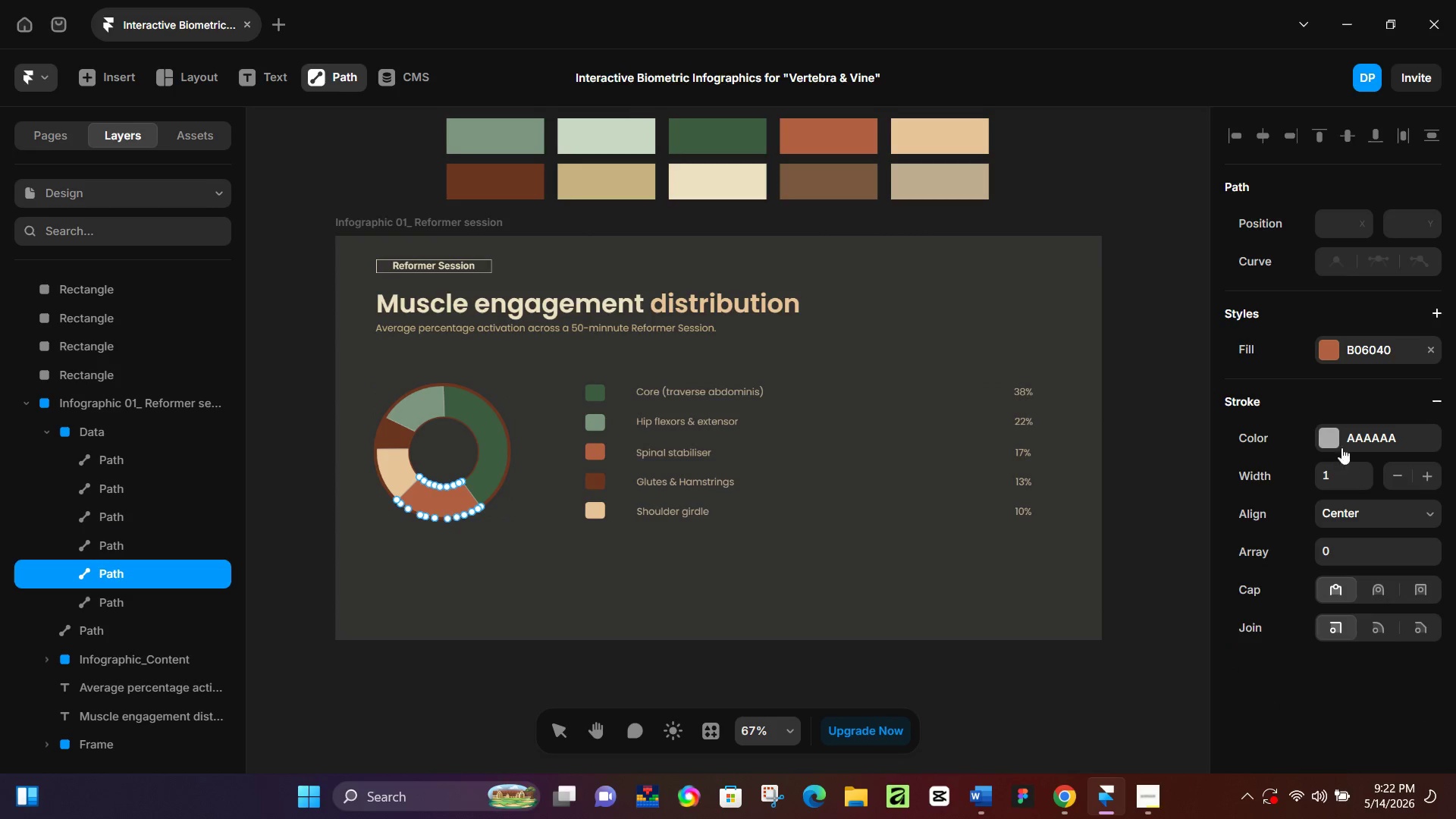 
left_click([1324, 347])
 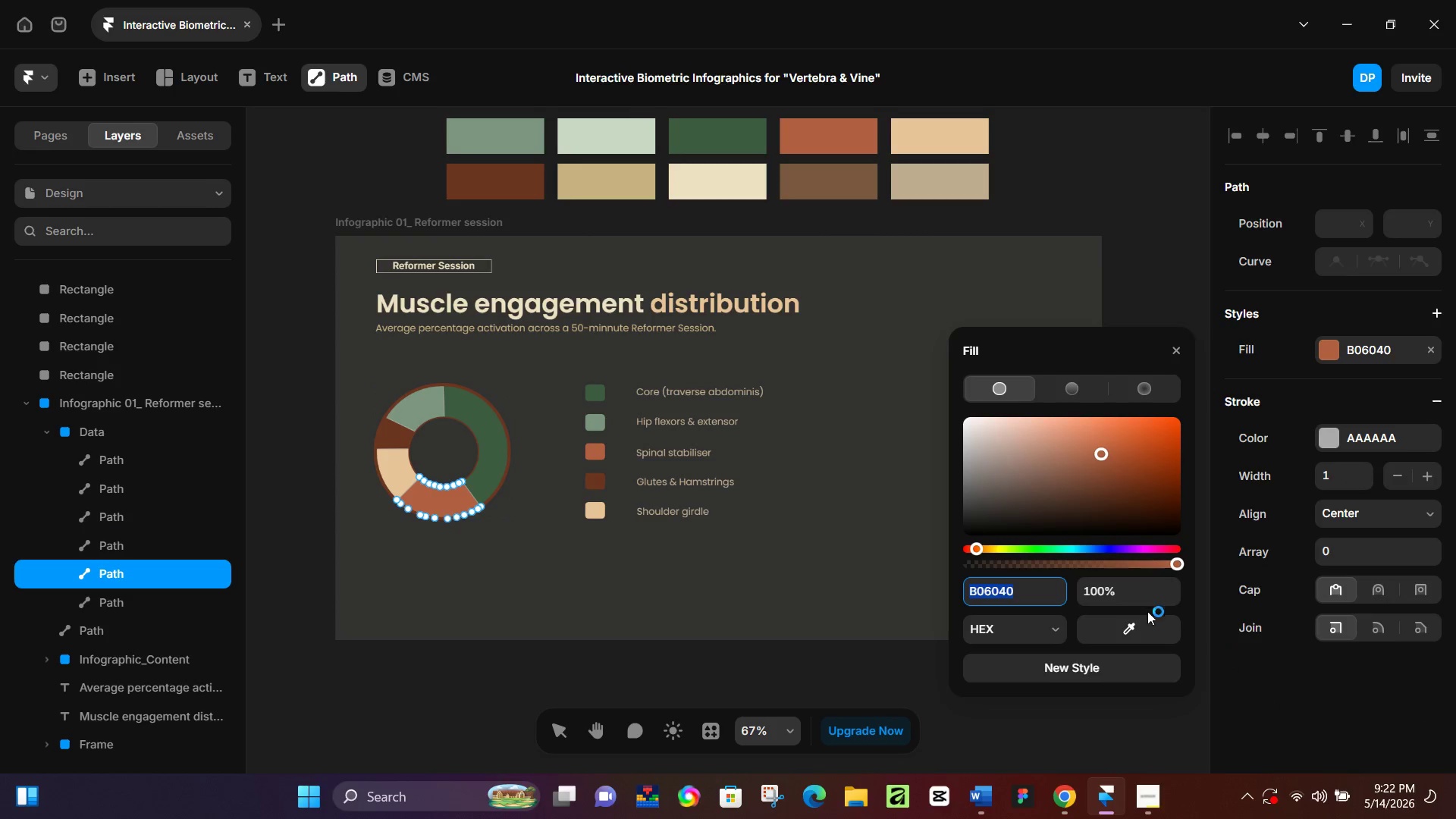 
left_click_drag(start_coordinate=[1138, 628], to_coordinate=[600, 428])
 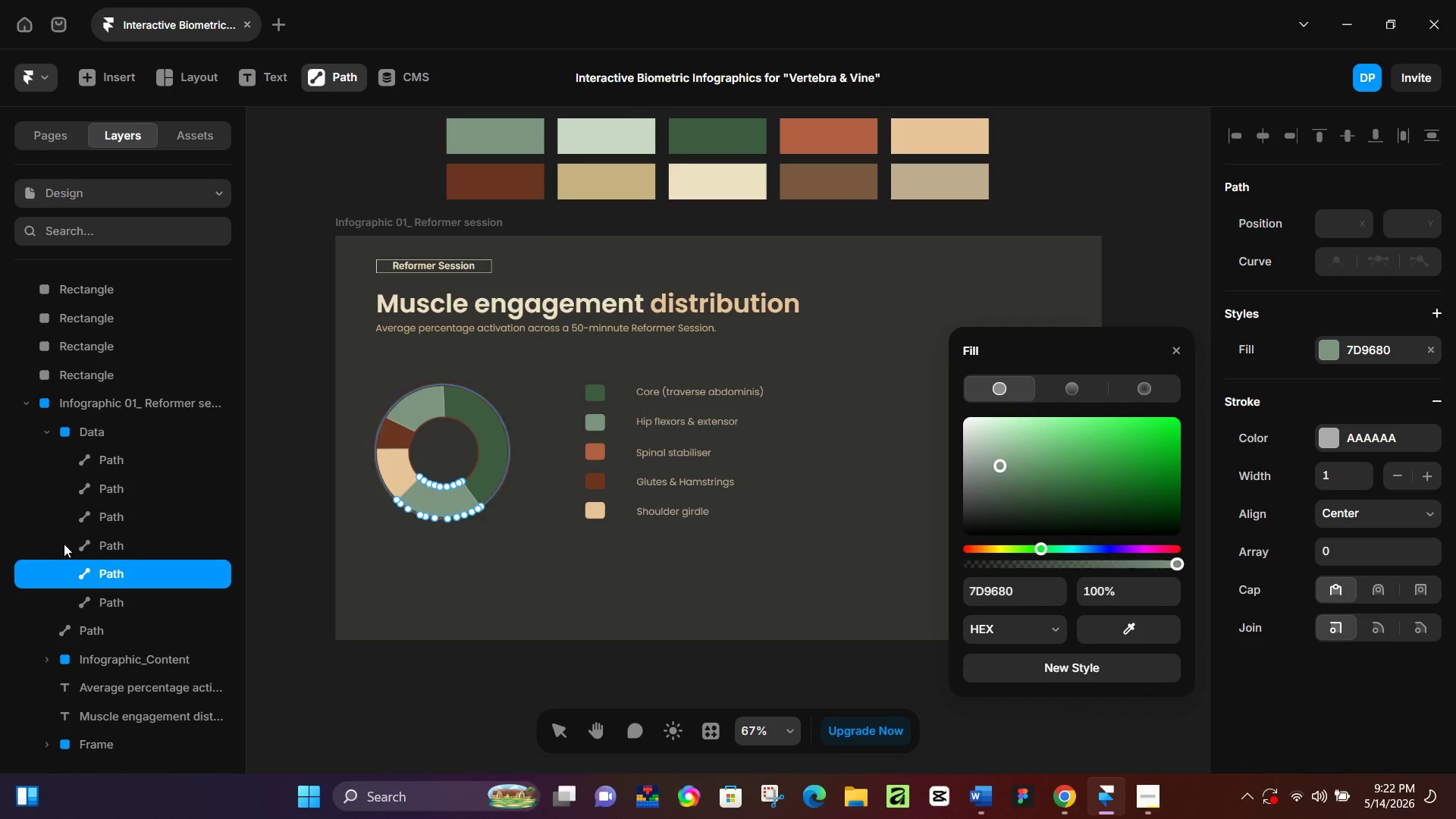 
left_click([98, 539])
 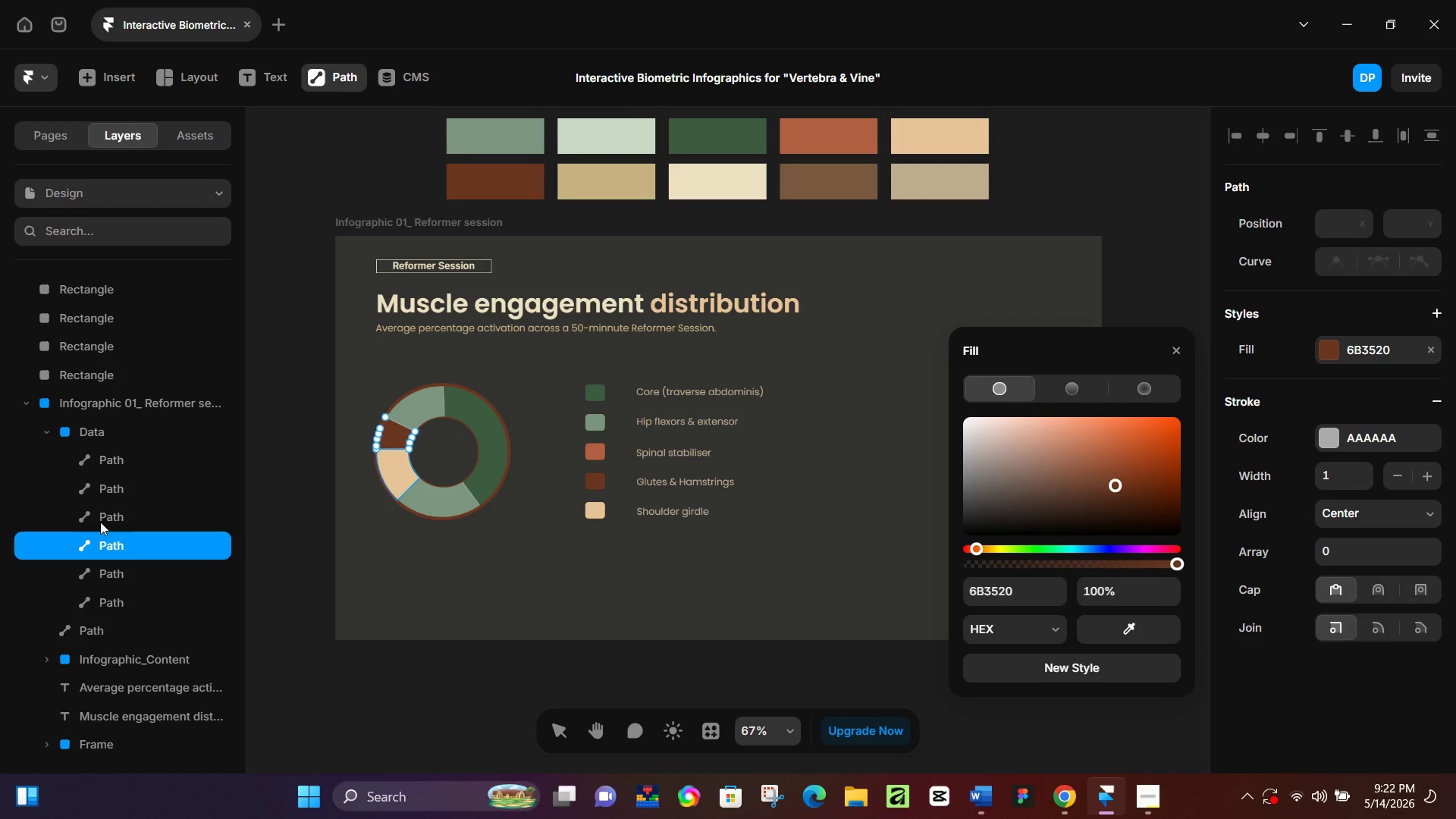 
left_click([100, 510])
 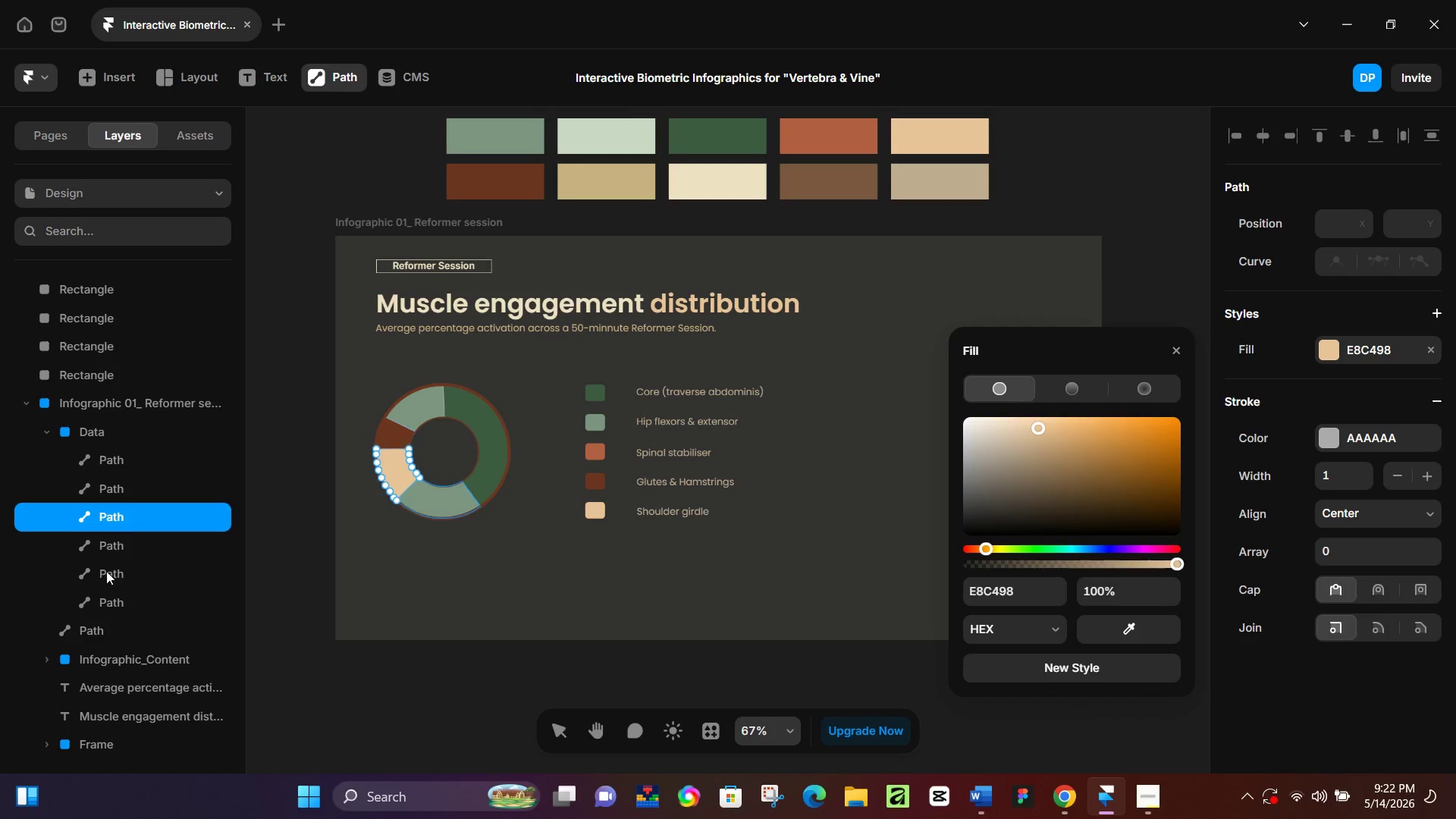 
left_click([106, 580])
 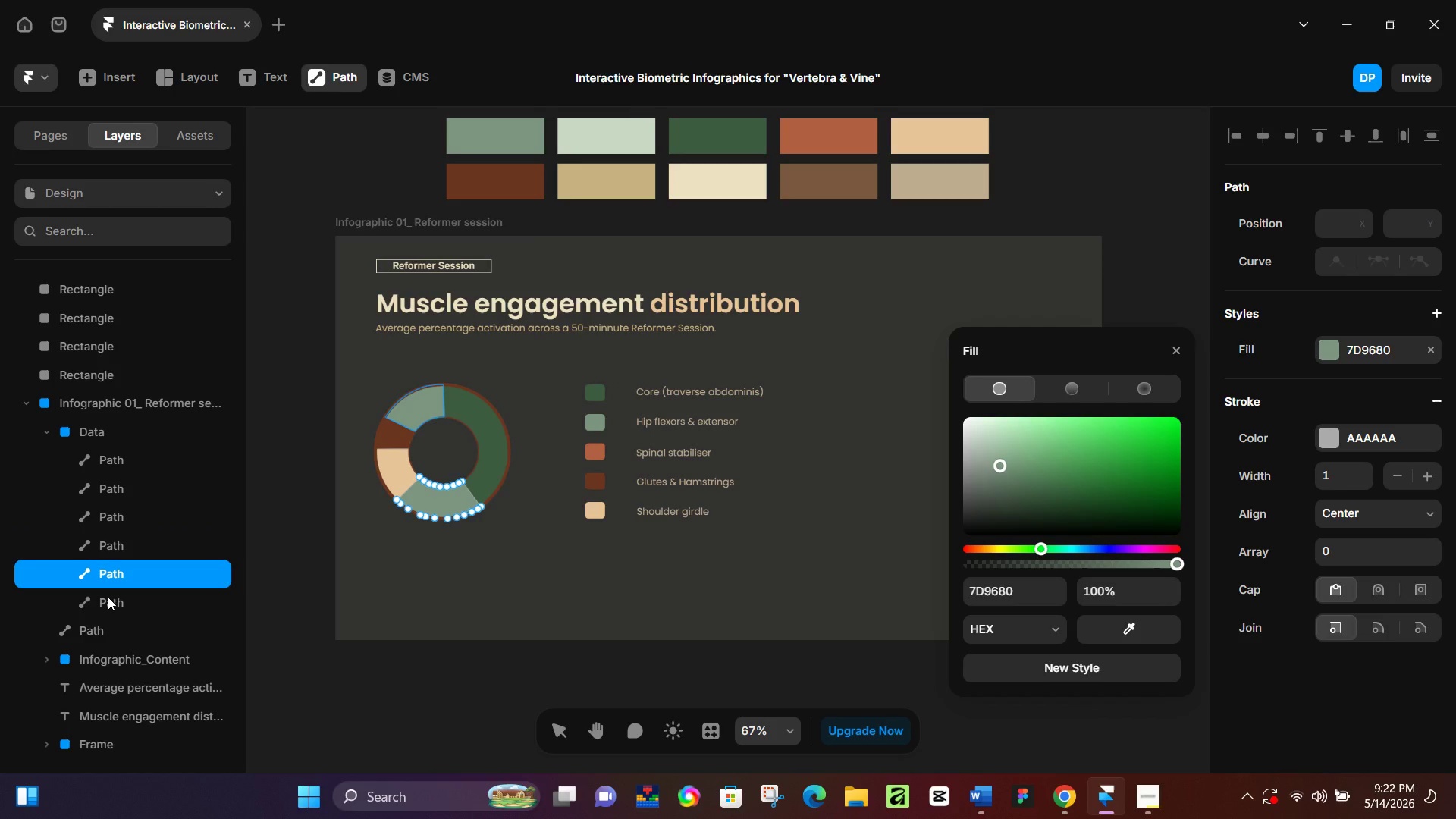 
left_click([108, 597])
 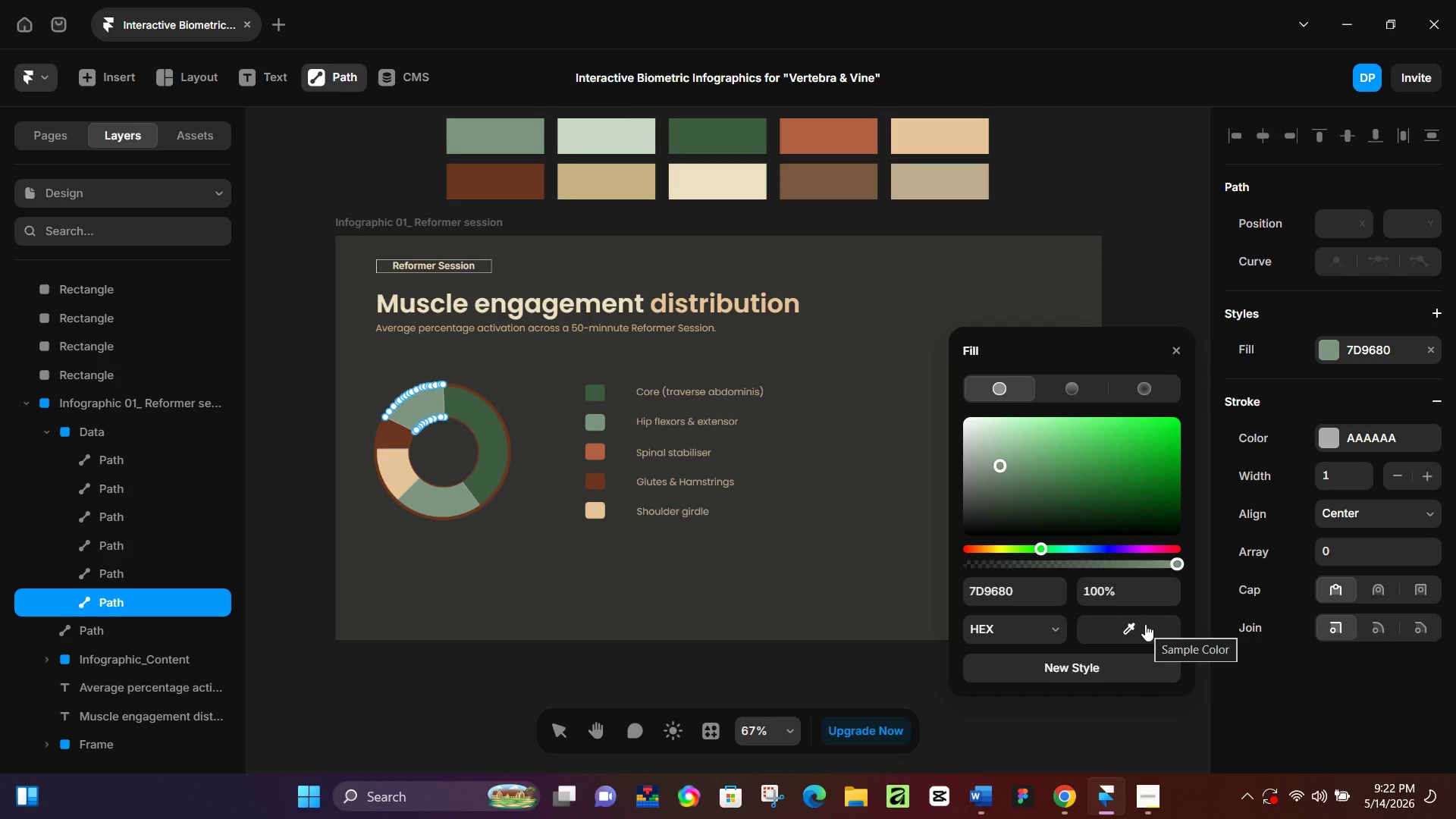 
wait(8.0)
 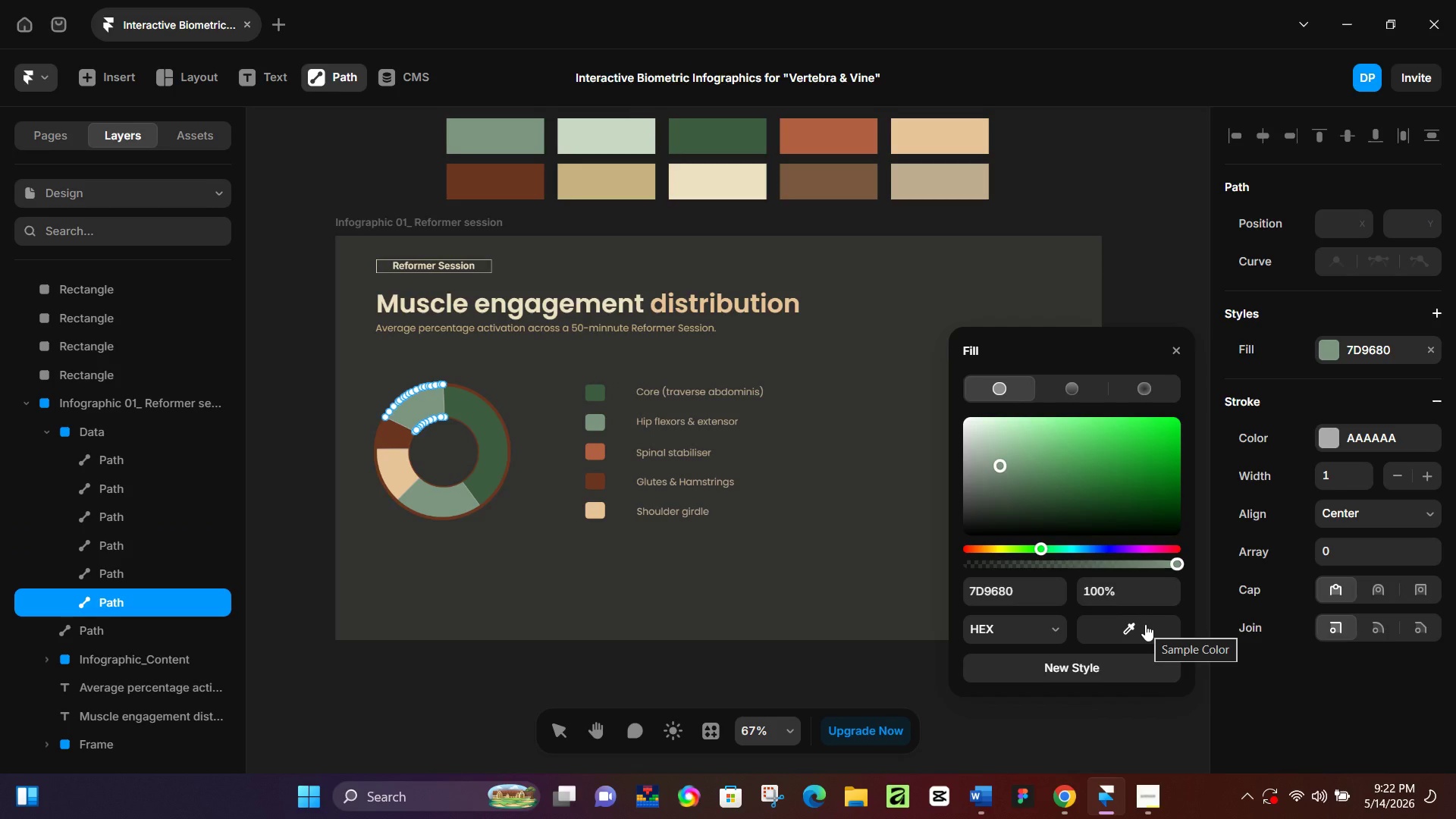 
left_click_drag(start_coordinate=[1151, 619], to_coordinate=[595, 451])
 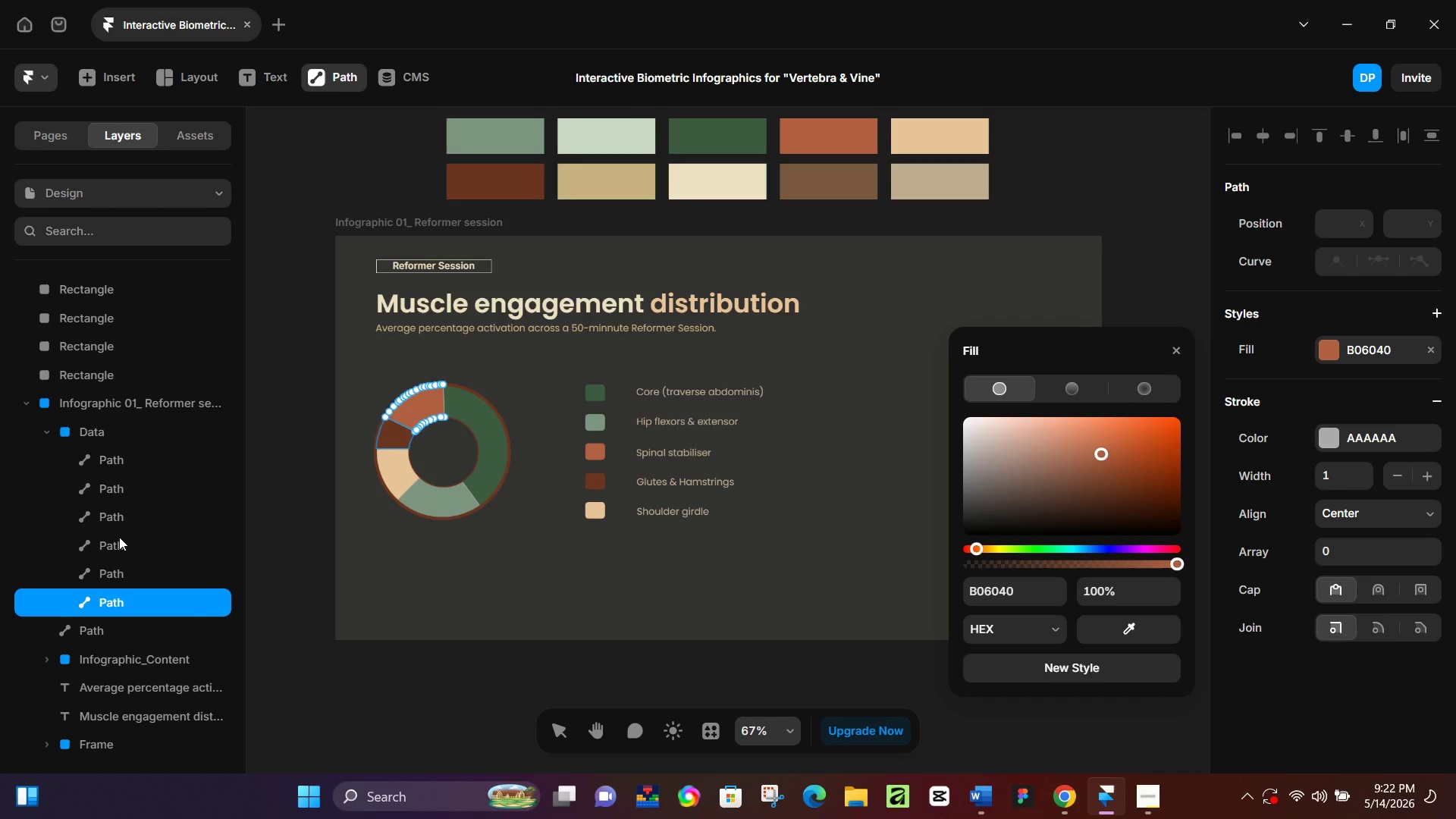 
wait(10.36)
 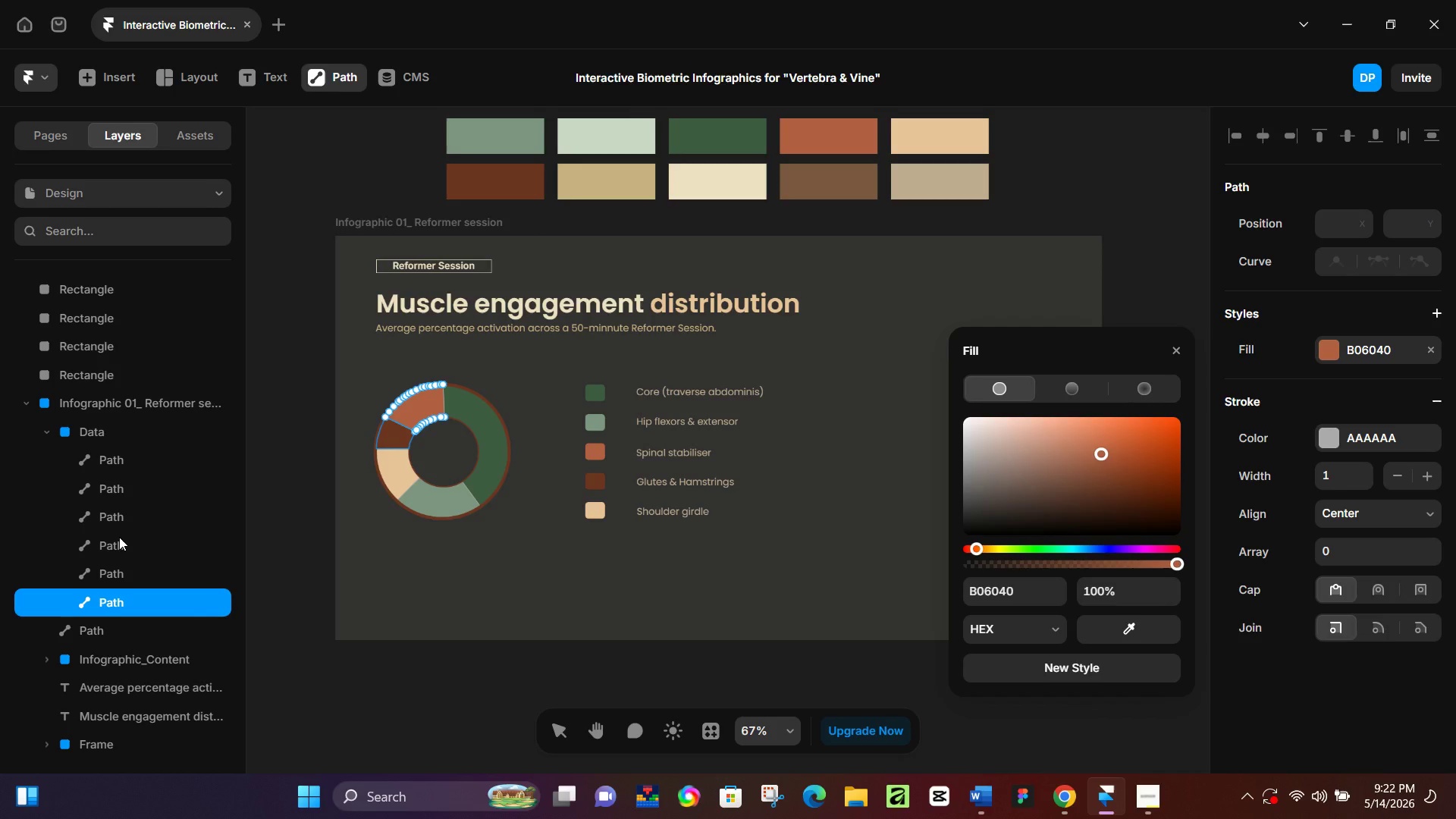 
left_click([104, 461])
 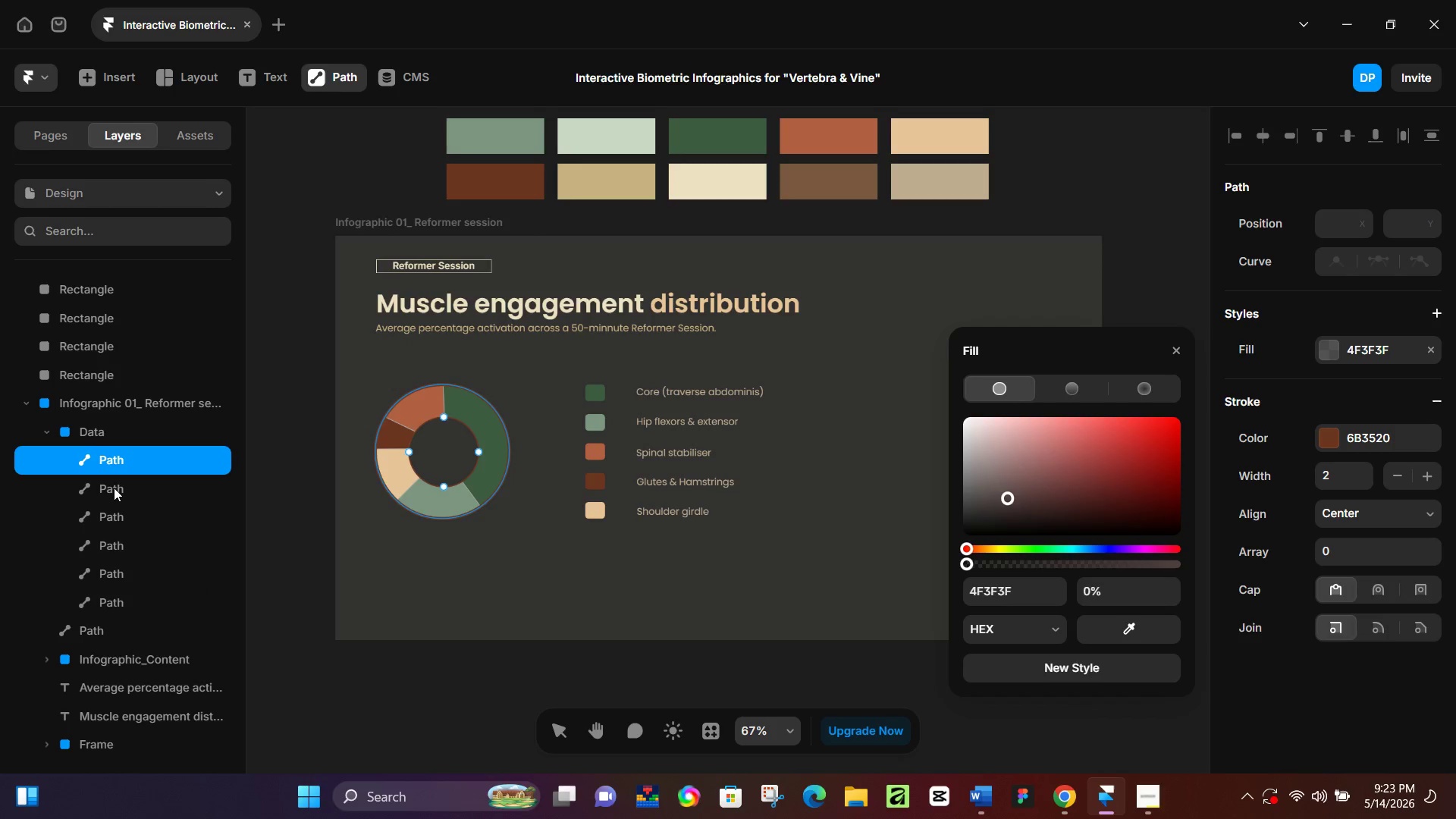 
left_click([115, 489])
 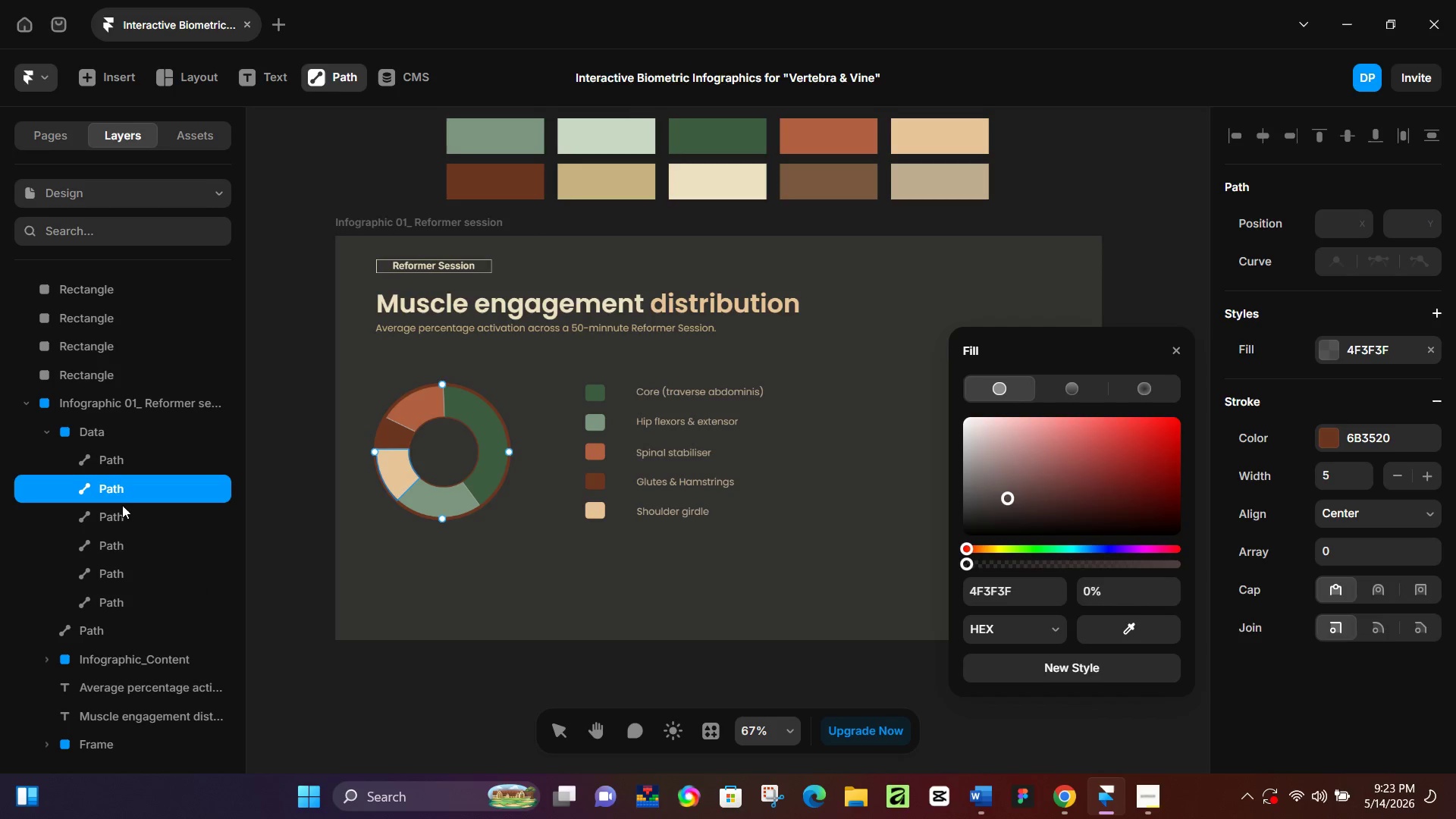 
left_click([122, 506])
 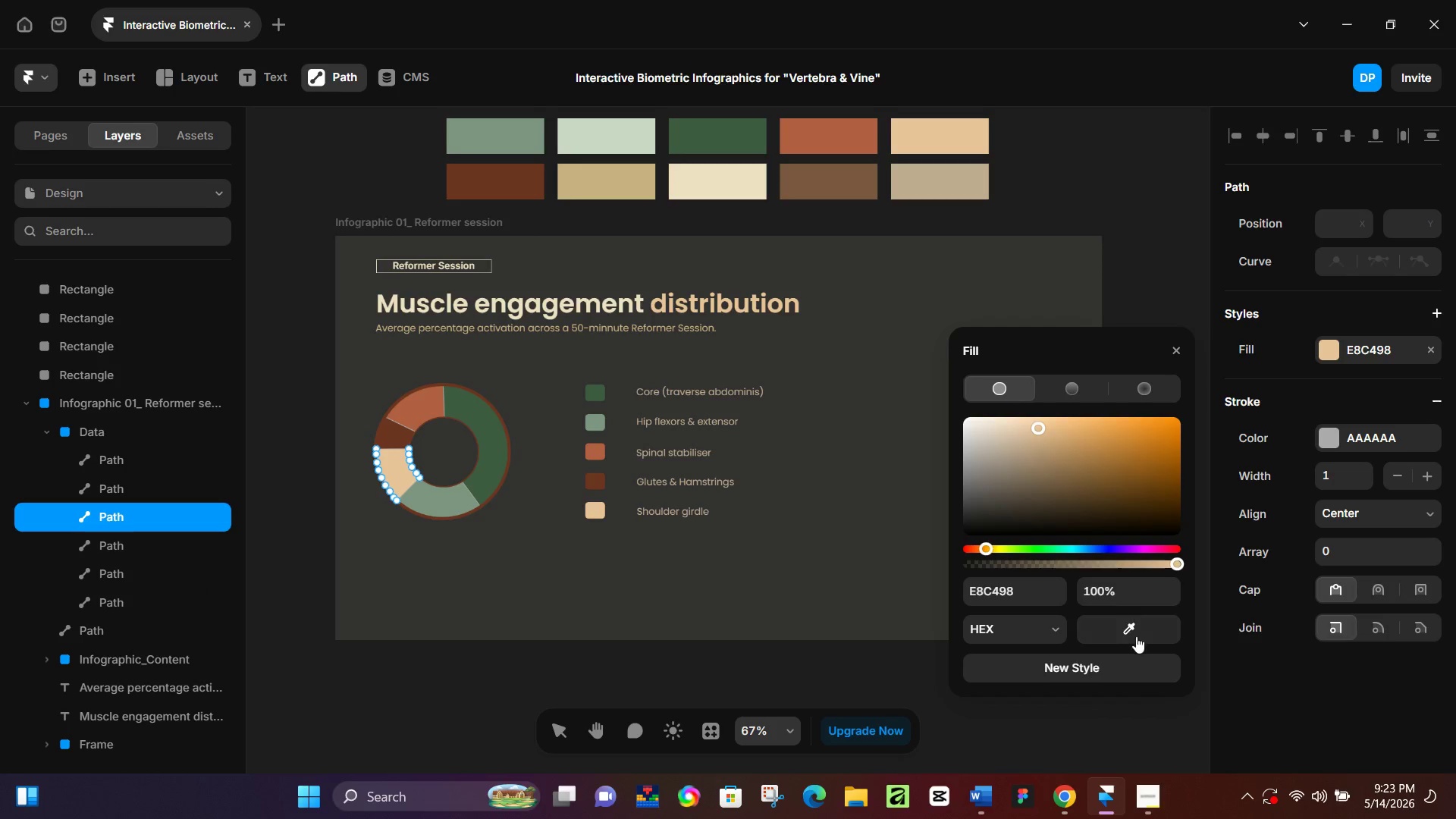 
left_click_drag(start_coordinate=[1136, 624], to_coordinate=[601, 483])
 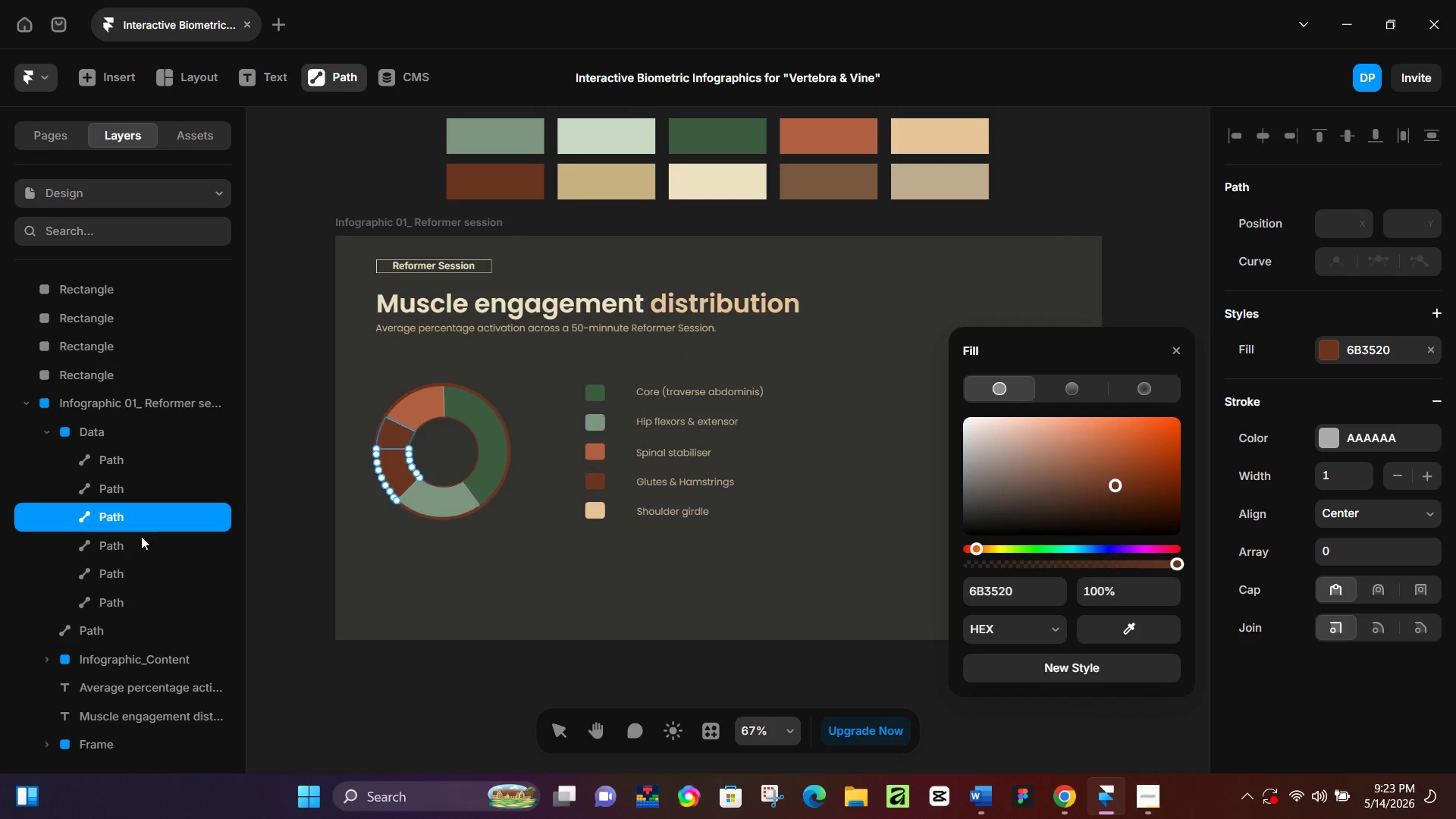 
left_click([148, 482])
 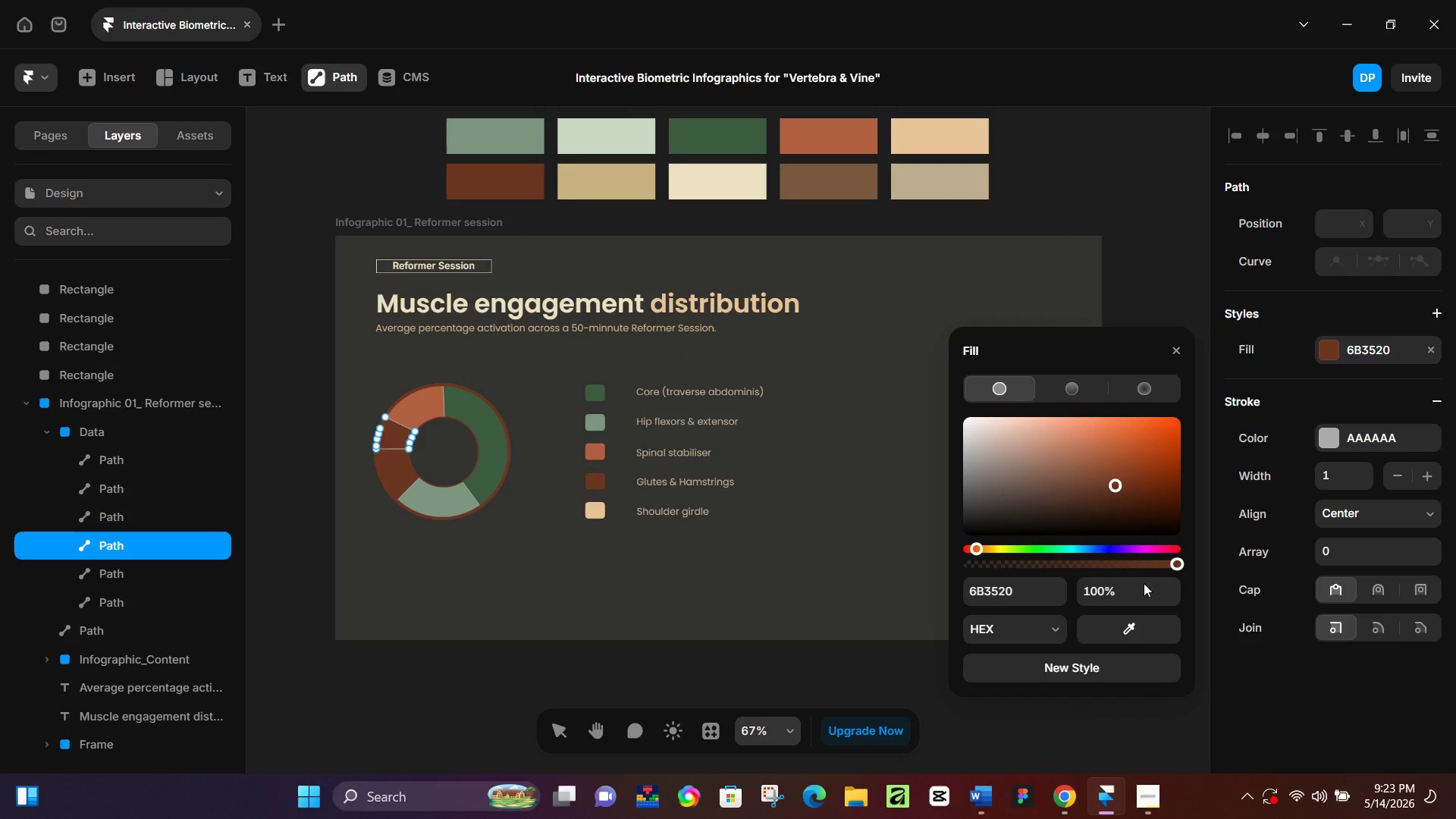 
left_click_drag(start_coordinate=[1135, 625], to_coordinate=[595, 513])
 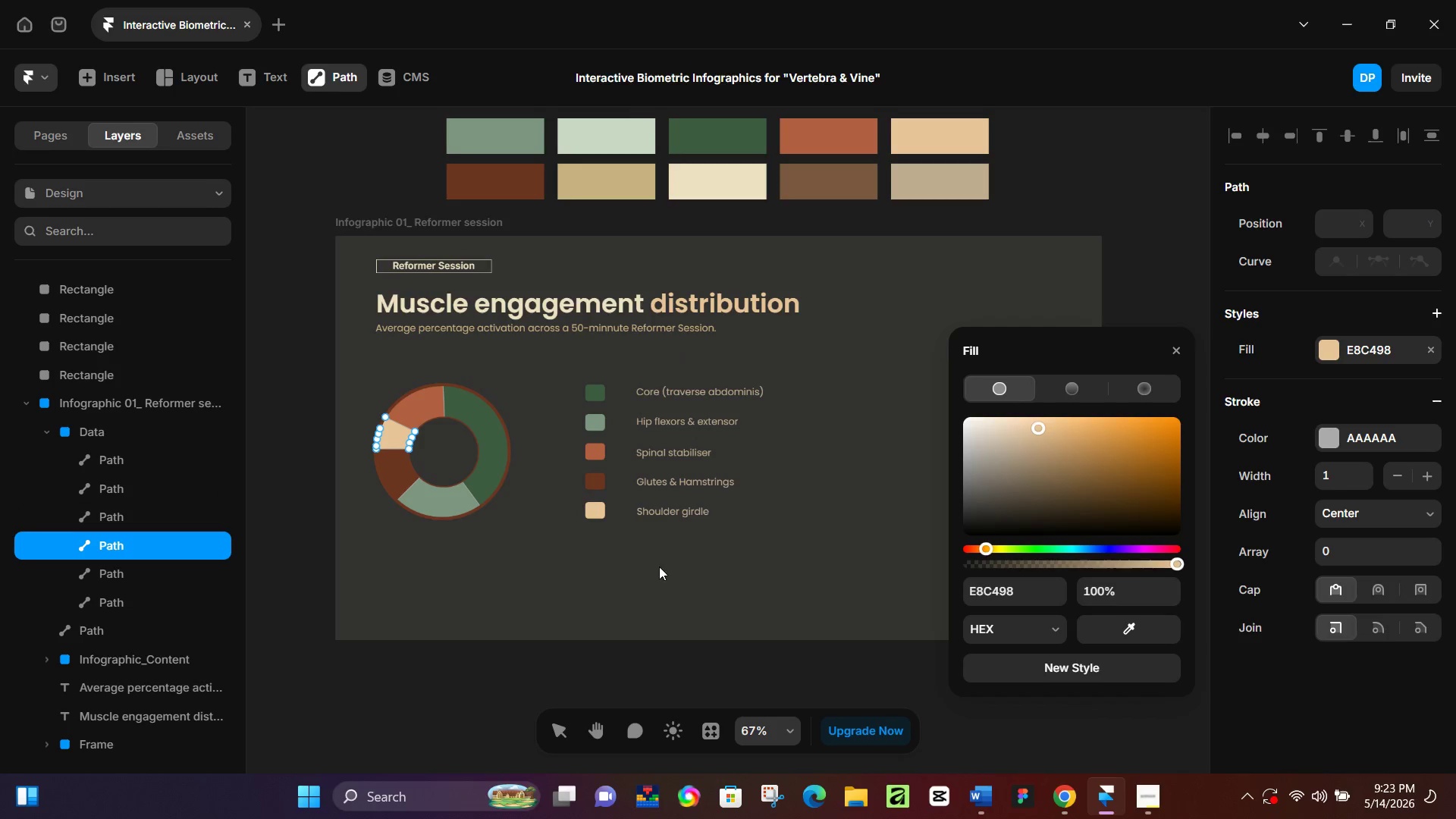 
left_click([659, 567])
 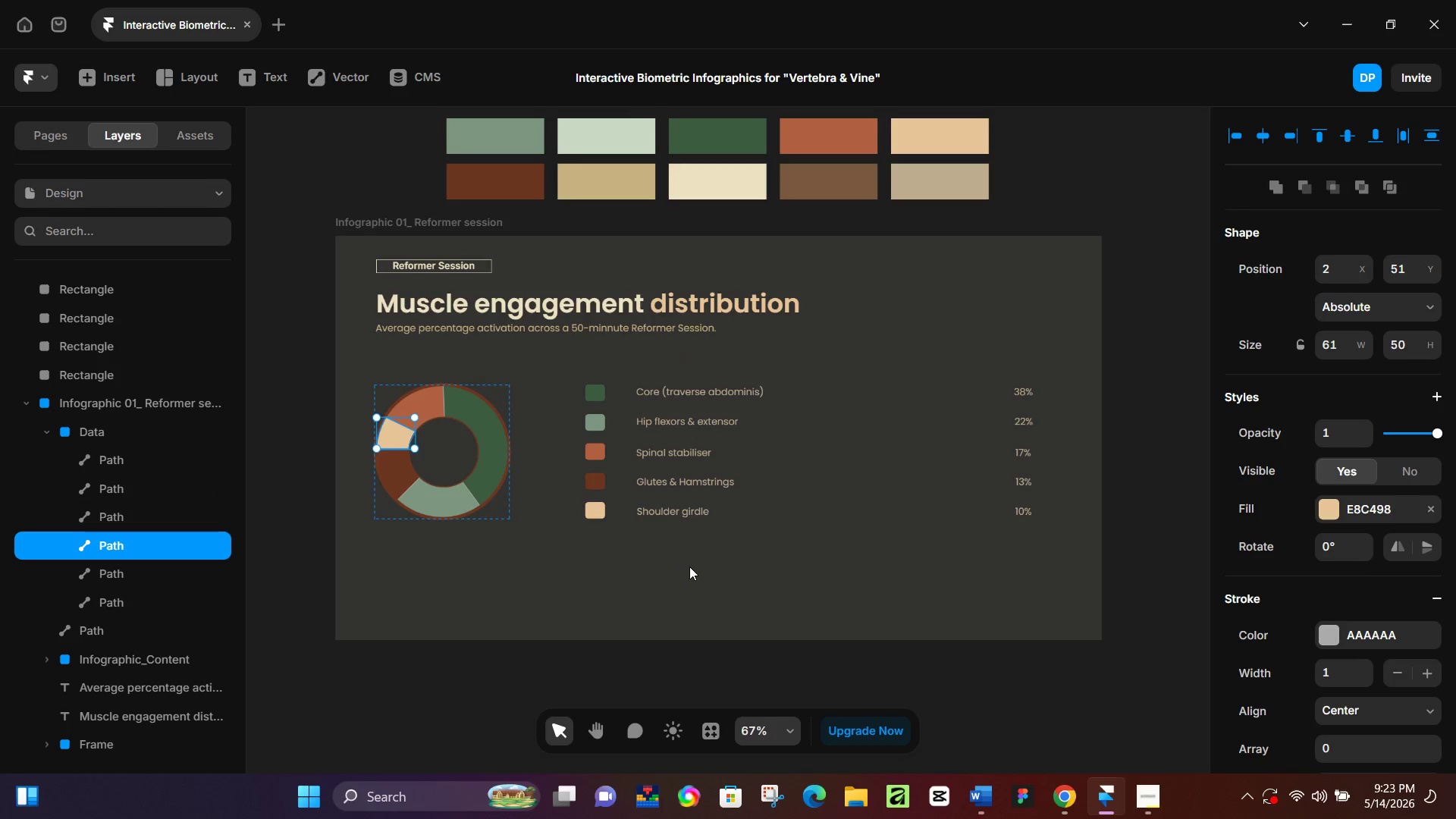 
left_click([690, 566])
 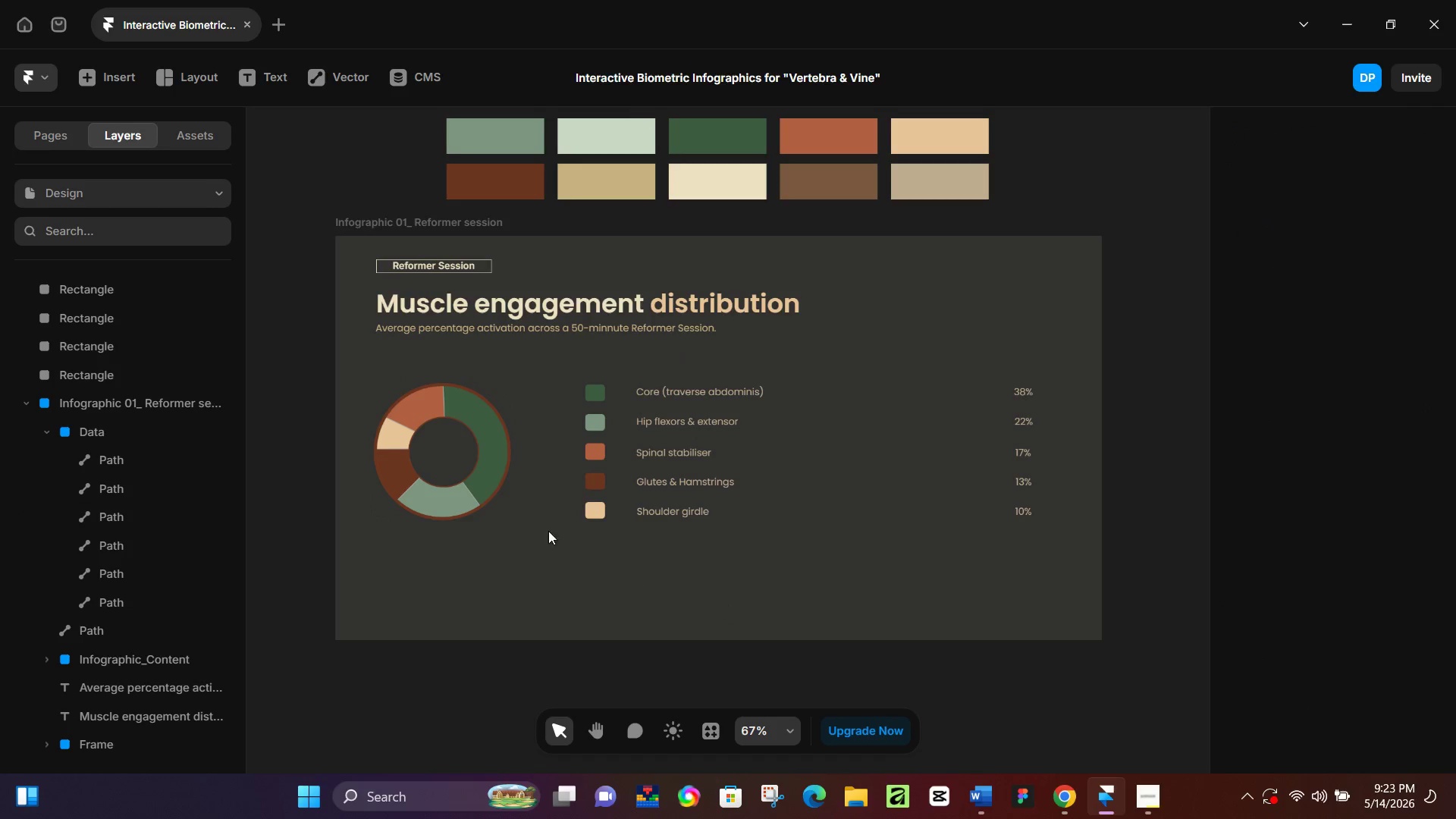 
hold_key(key=ControlLeft, duration=0.5)
scroll: coordinate [413, 442], scroll_direction: up, amount: 8.0
 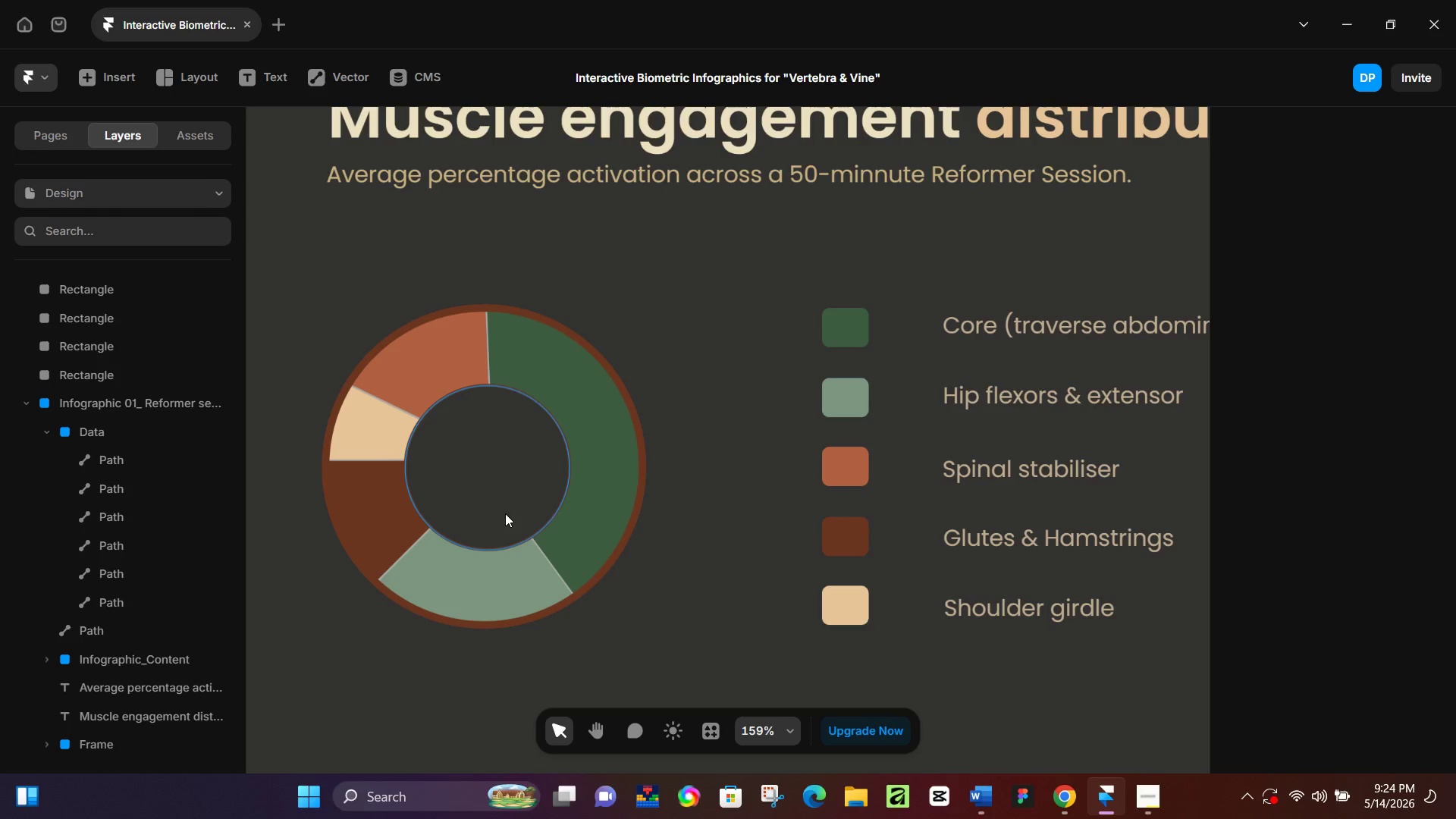 
wait(51.33)
 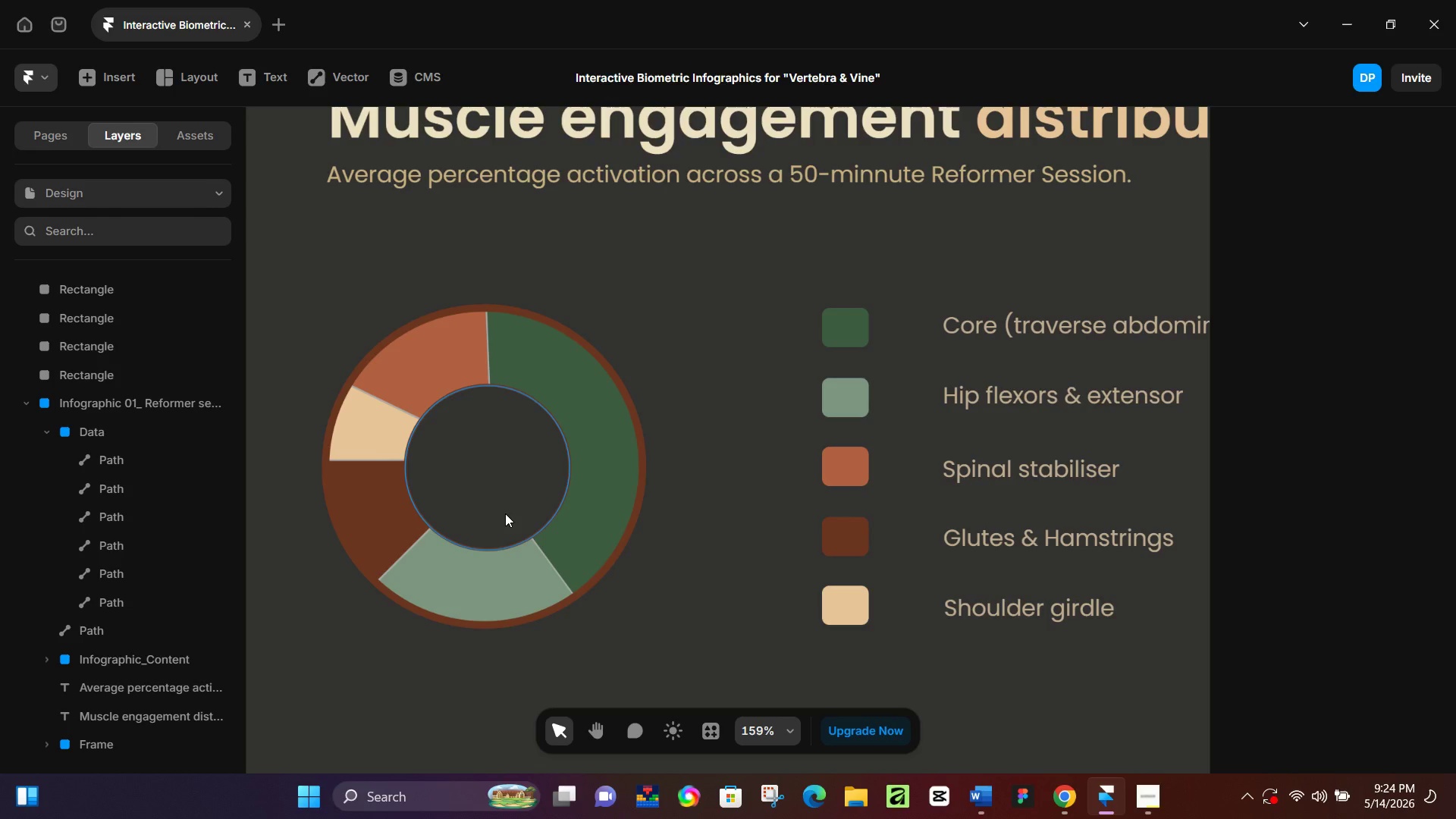 
hold_key(key=ControlLeft, duration=0.53)
 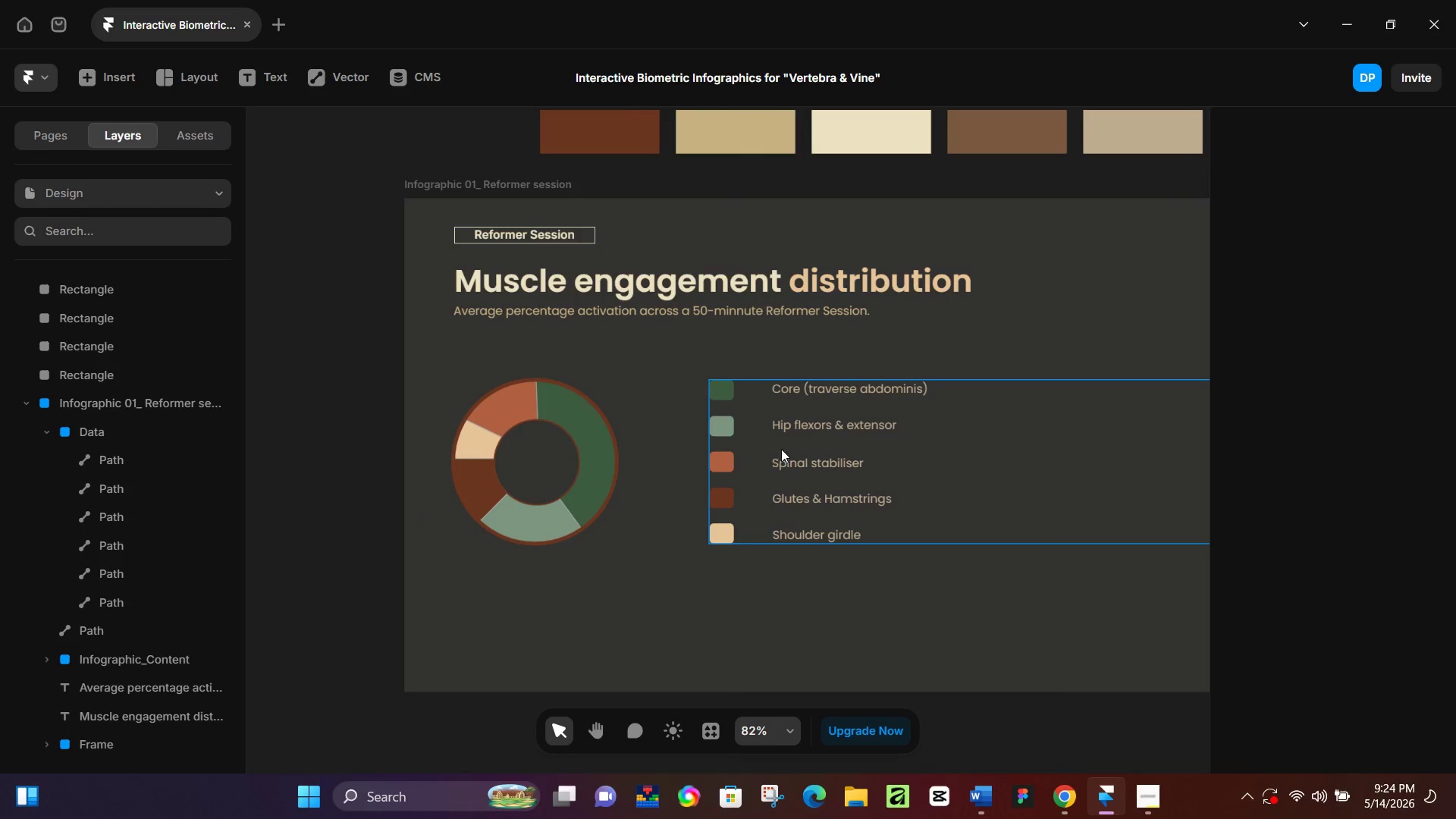 
hold_key(key=ControlLeft, duration=5.75)
 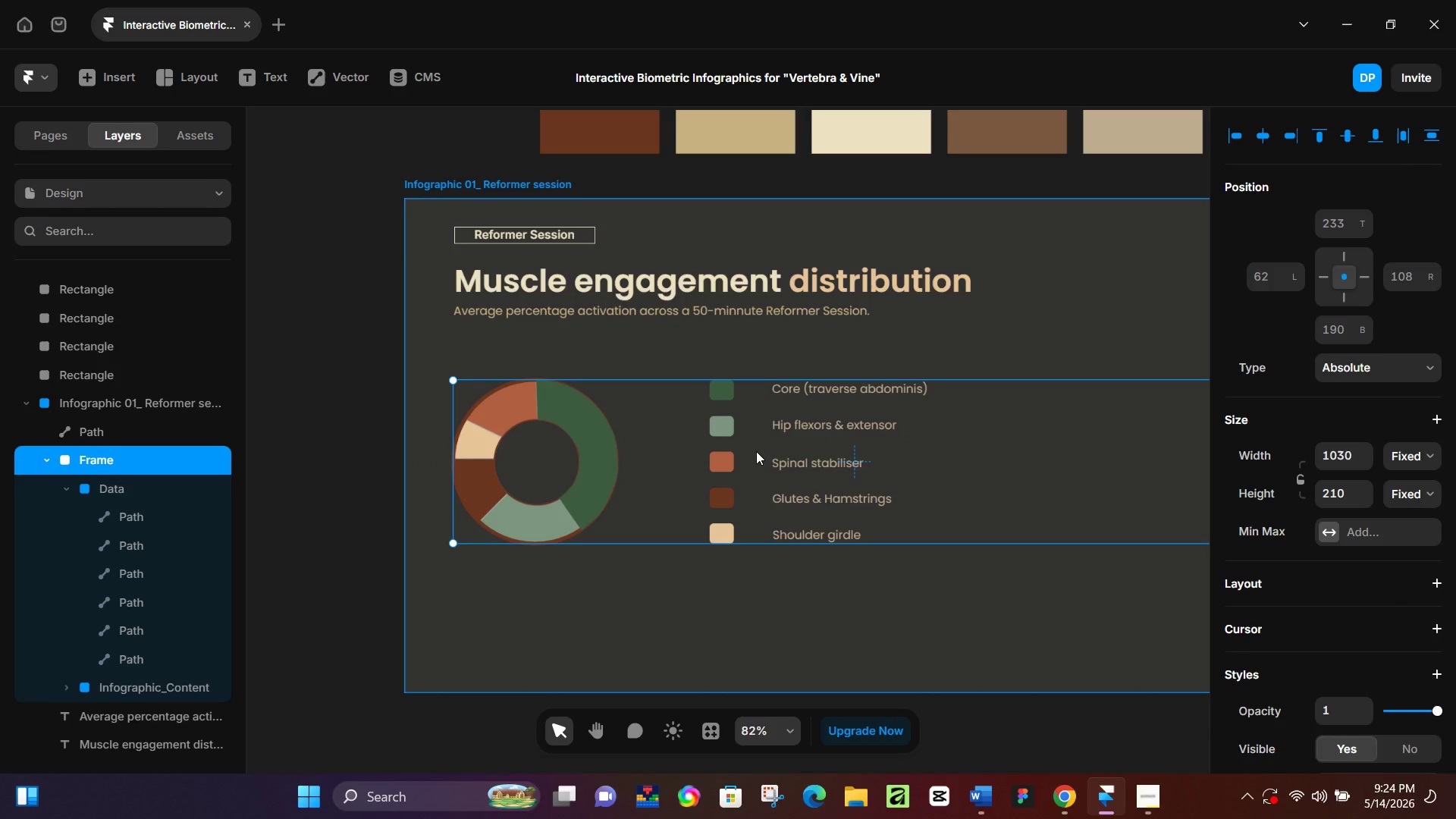 
scroll: coordinate [590, 458], scroll_direction: down, amount: 6.0
 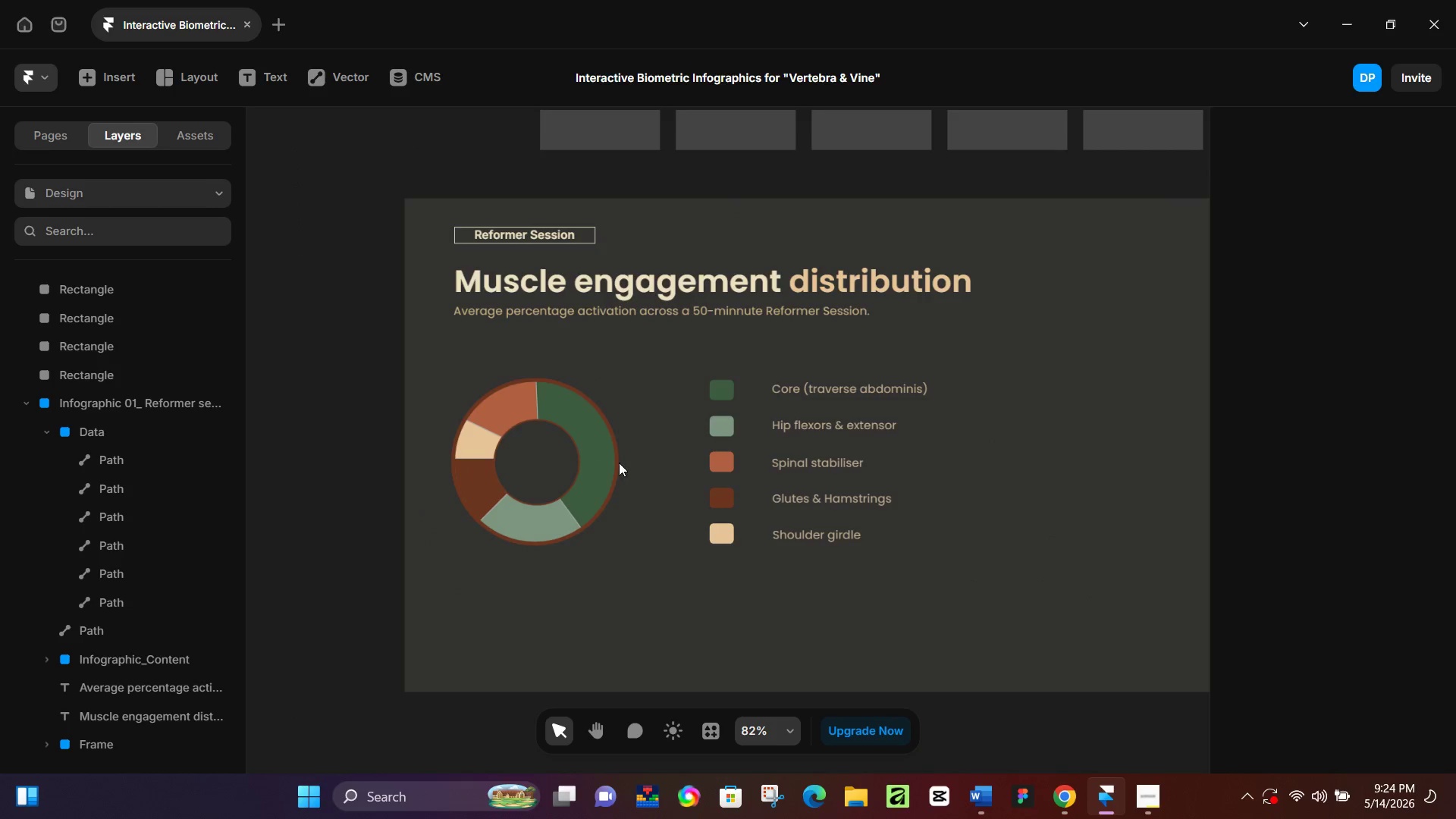 
key(Shift+ShiftLeft)
 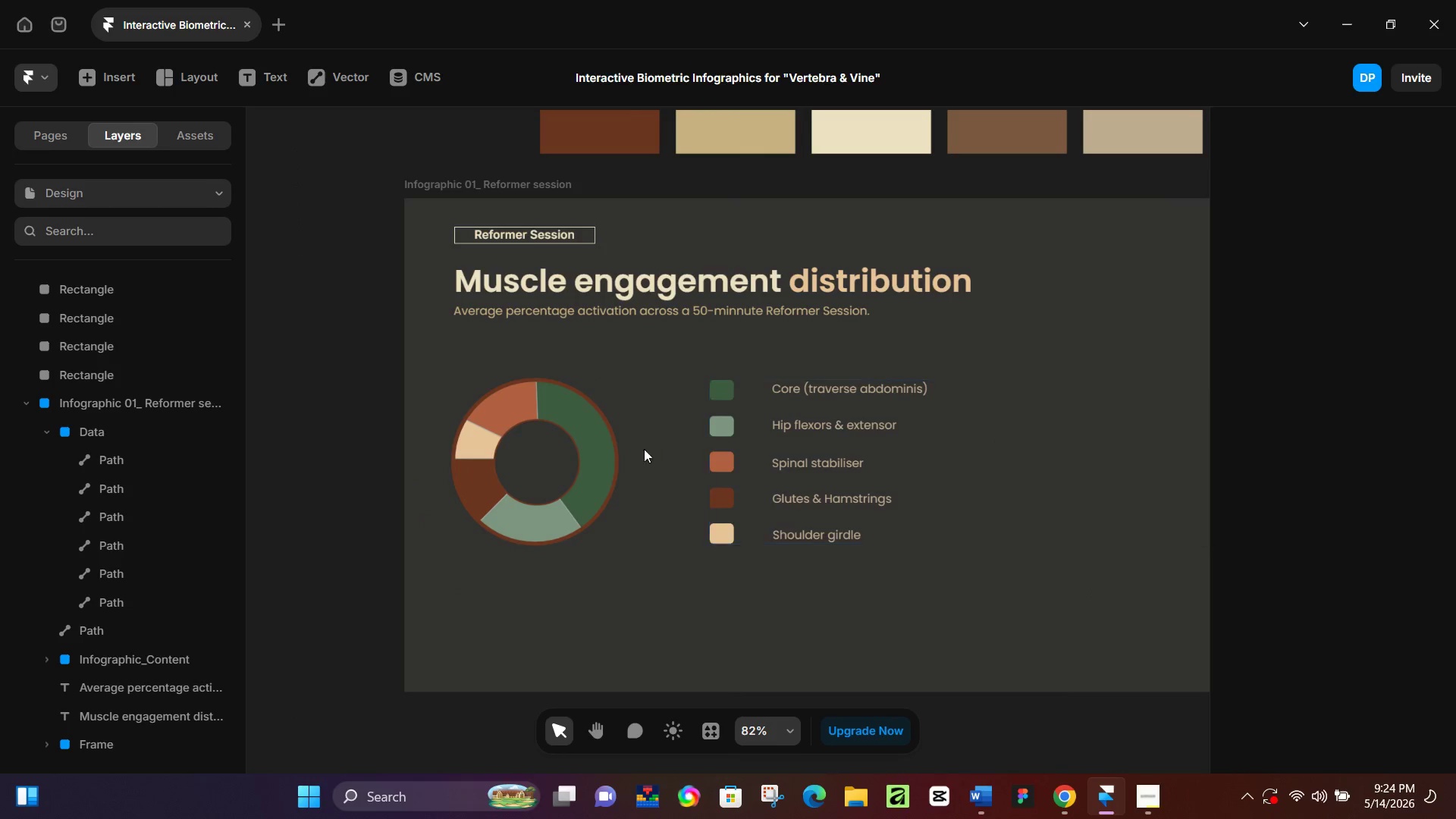 
key(Shift+ShiftLeft)
 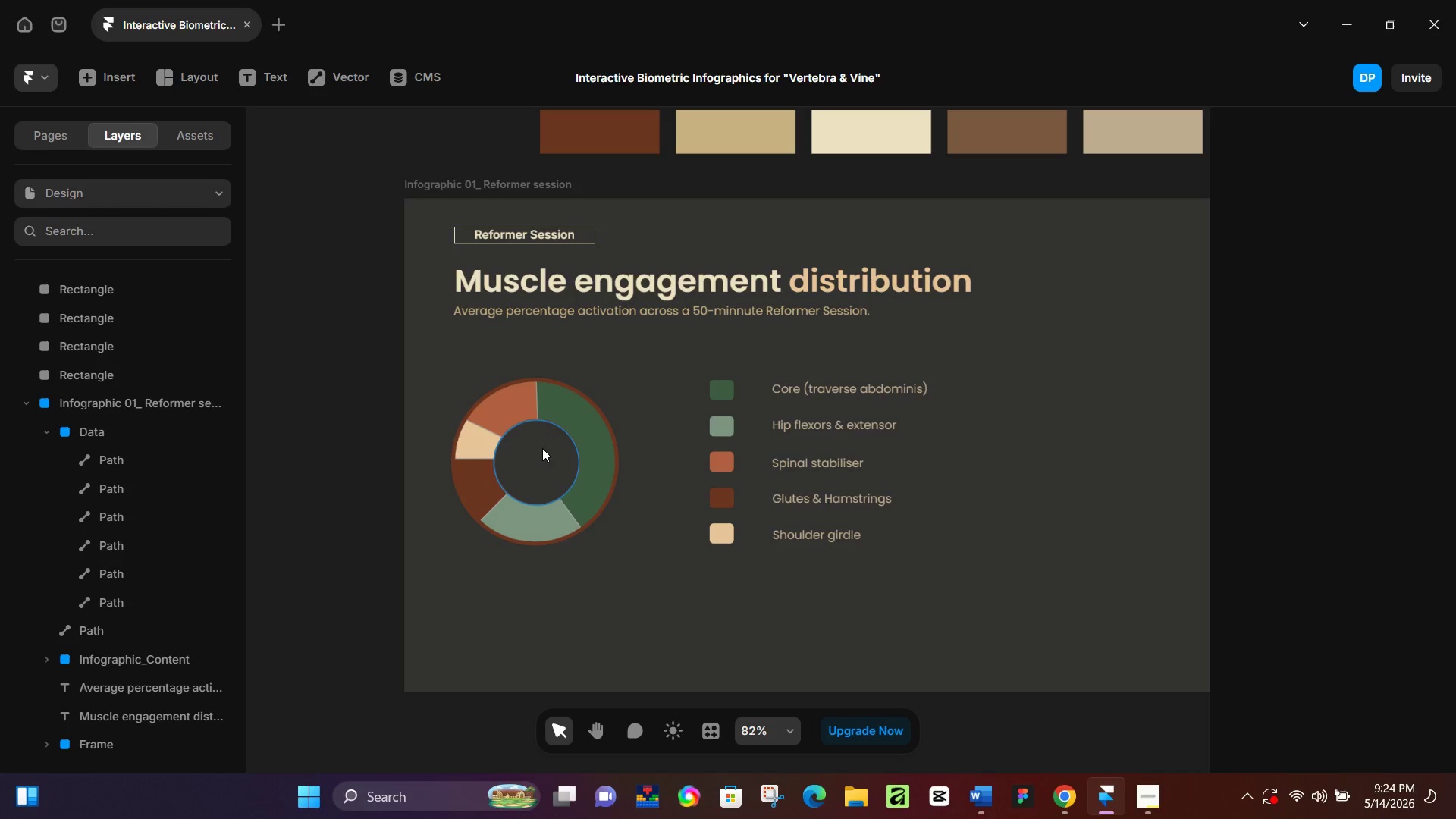 
left_click([542, 448])
 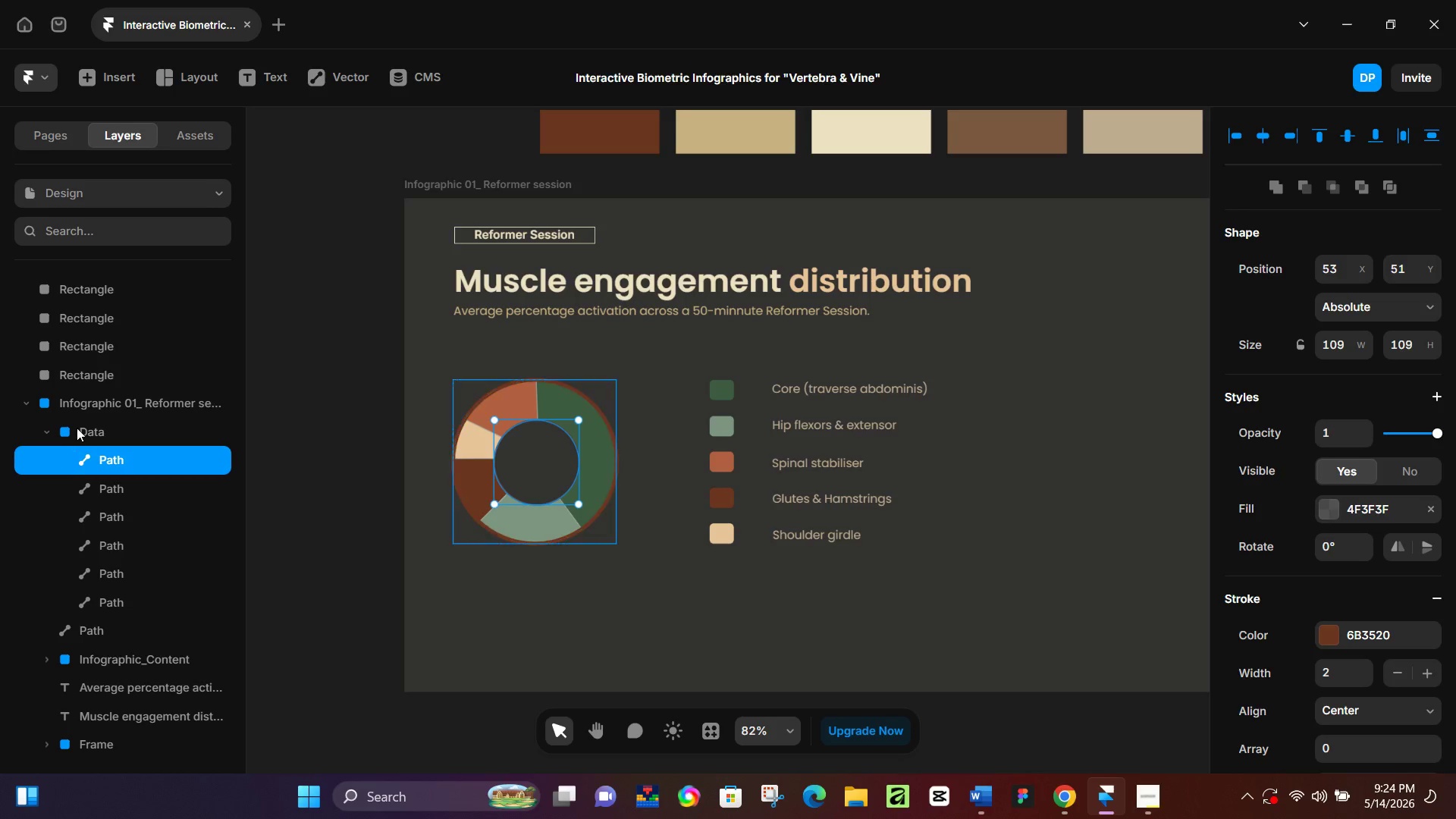 
left_click([82, 422])
 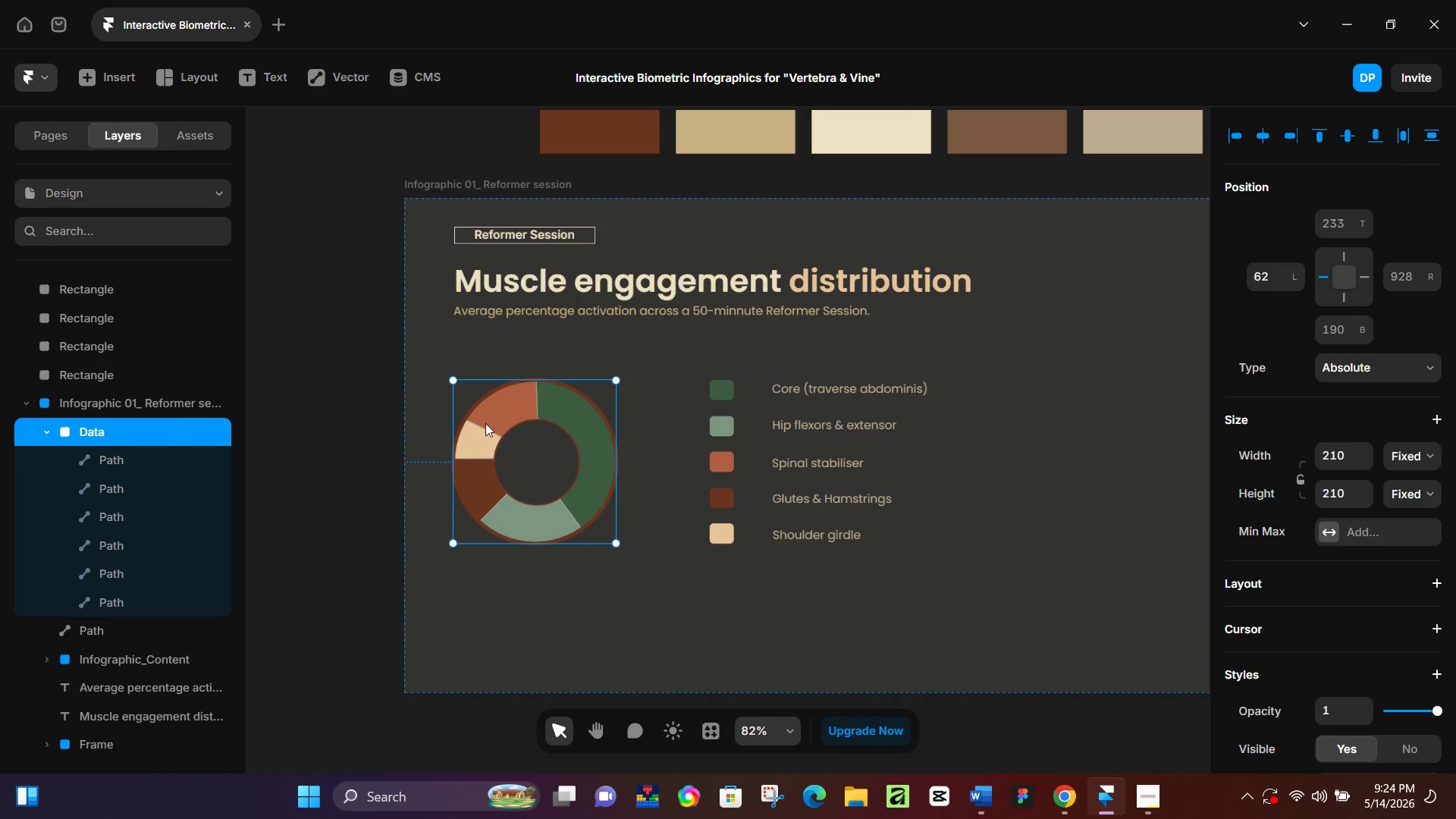 
hold_key(key=ShiftLeft, duration=1.51)
left_click([756, 451])
 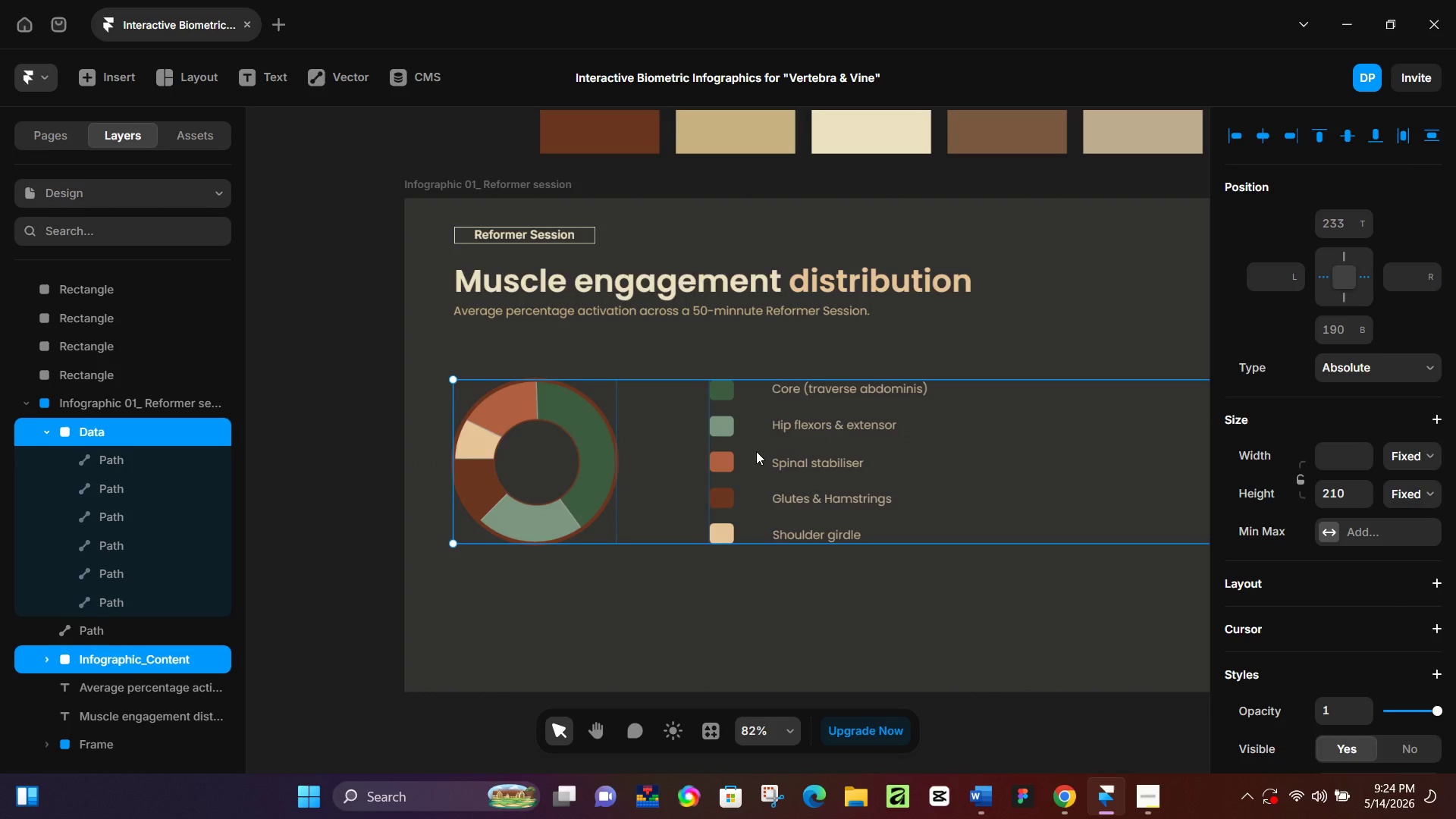 
key(Shift+ShiftLeft)
 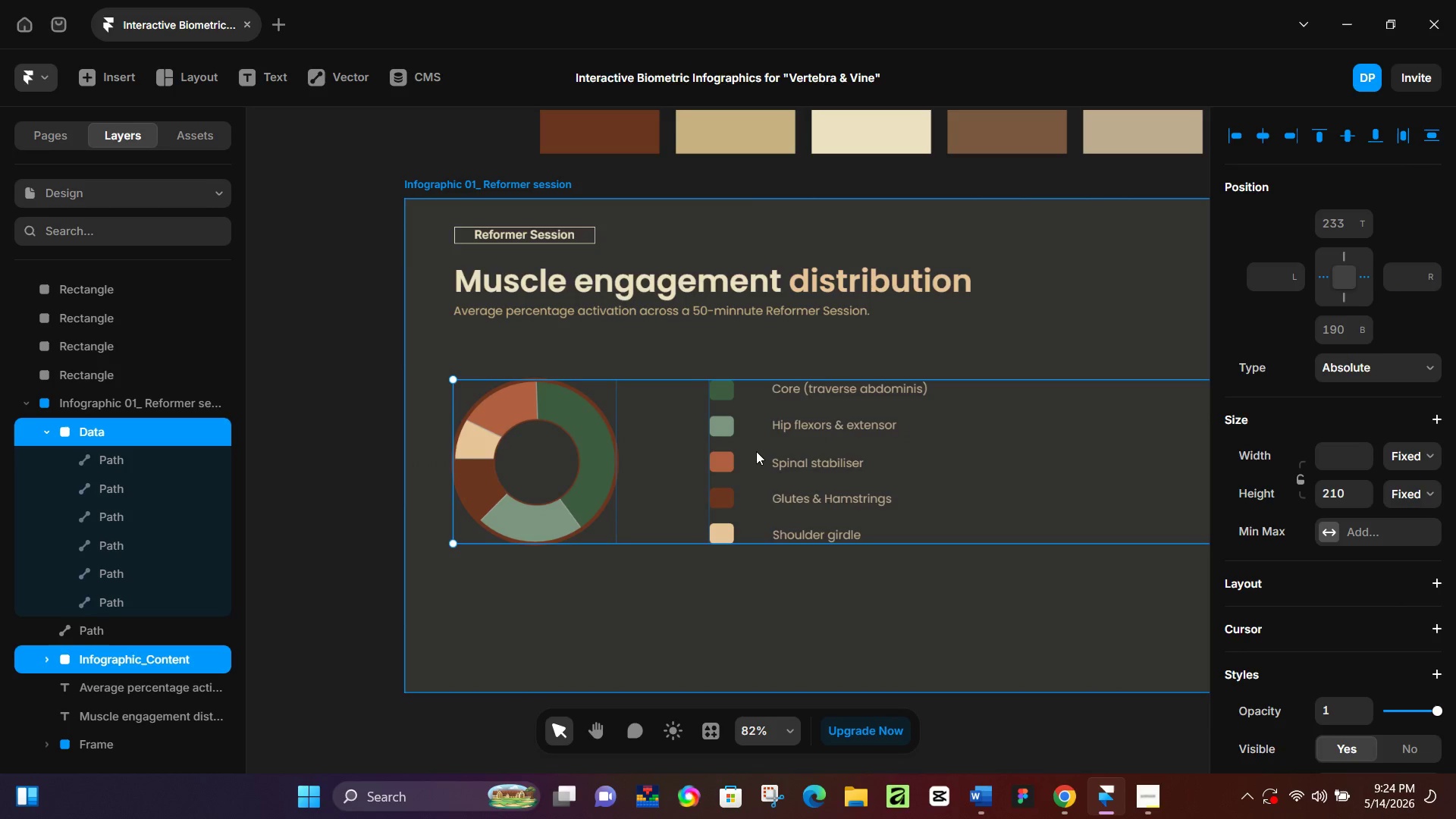 
key(Control+NumpadEnter)
 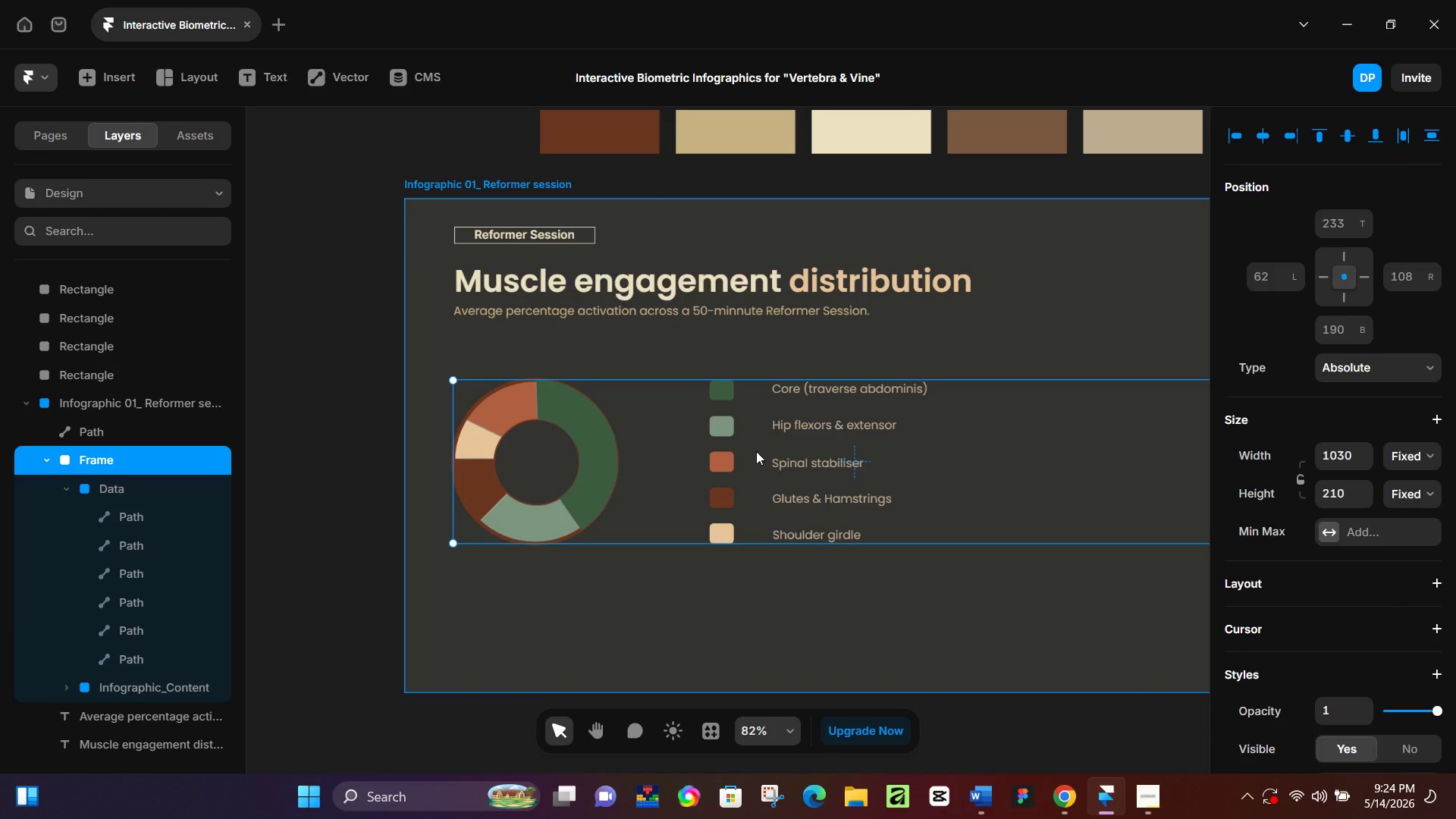 
key(Alt+Control+NumpadEnter)
 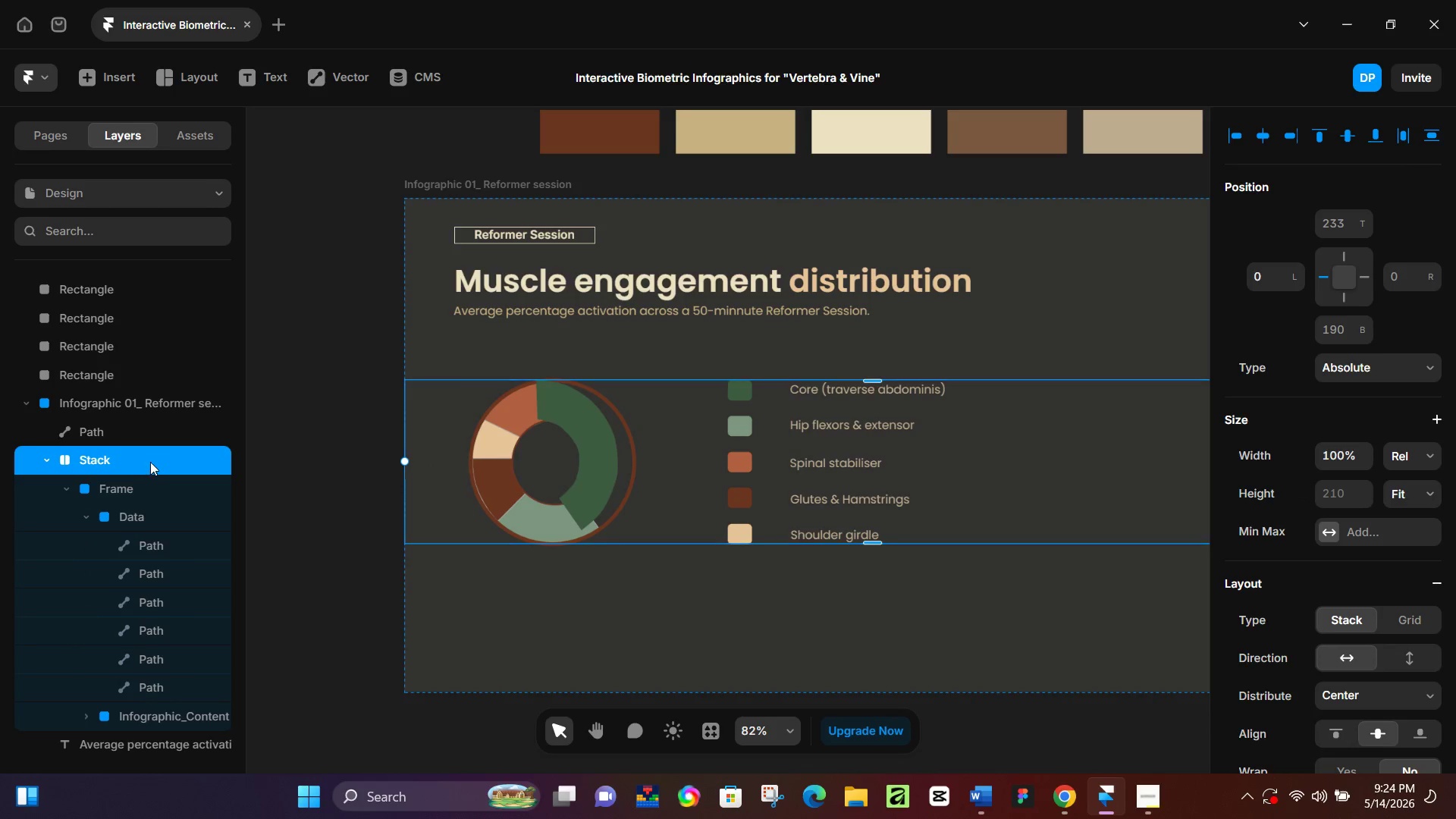 
double_click([150, 459])
 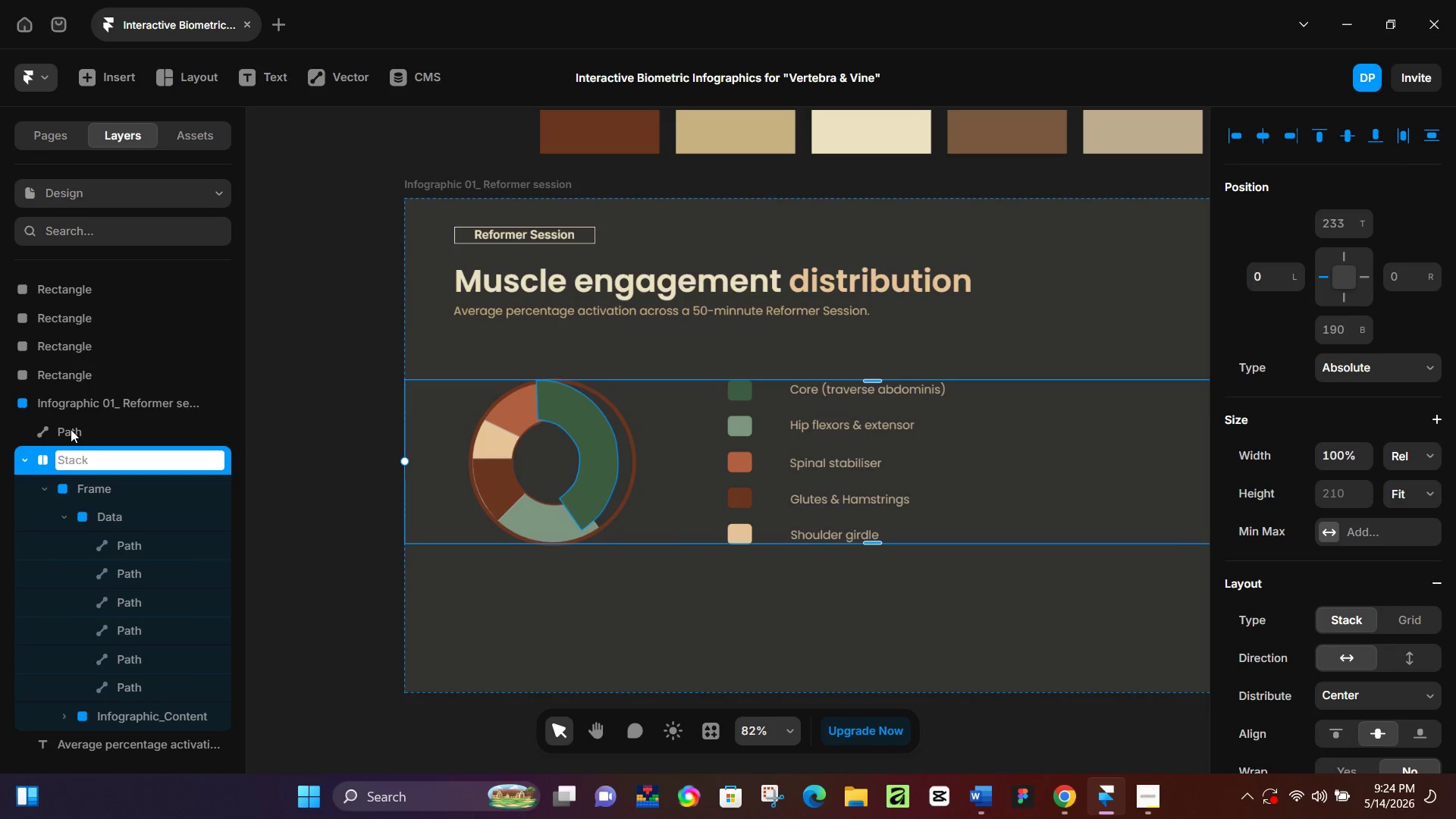 
left_click([71, 429])
 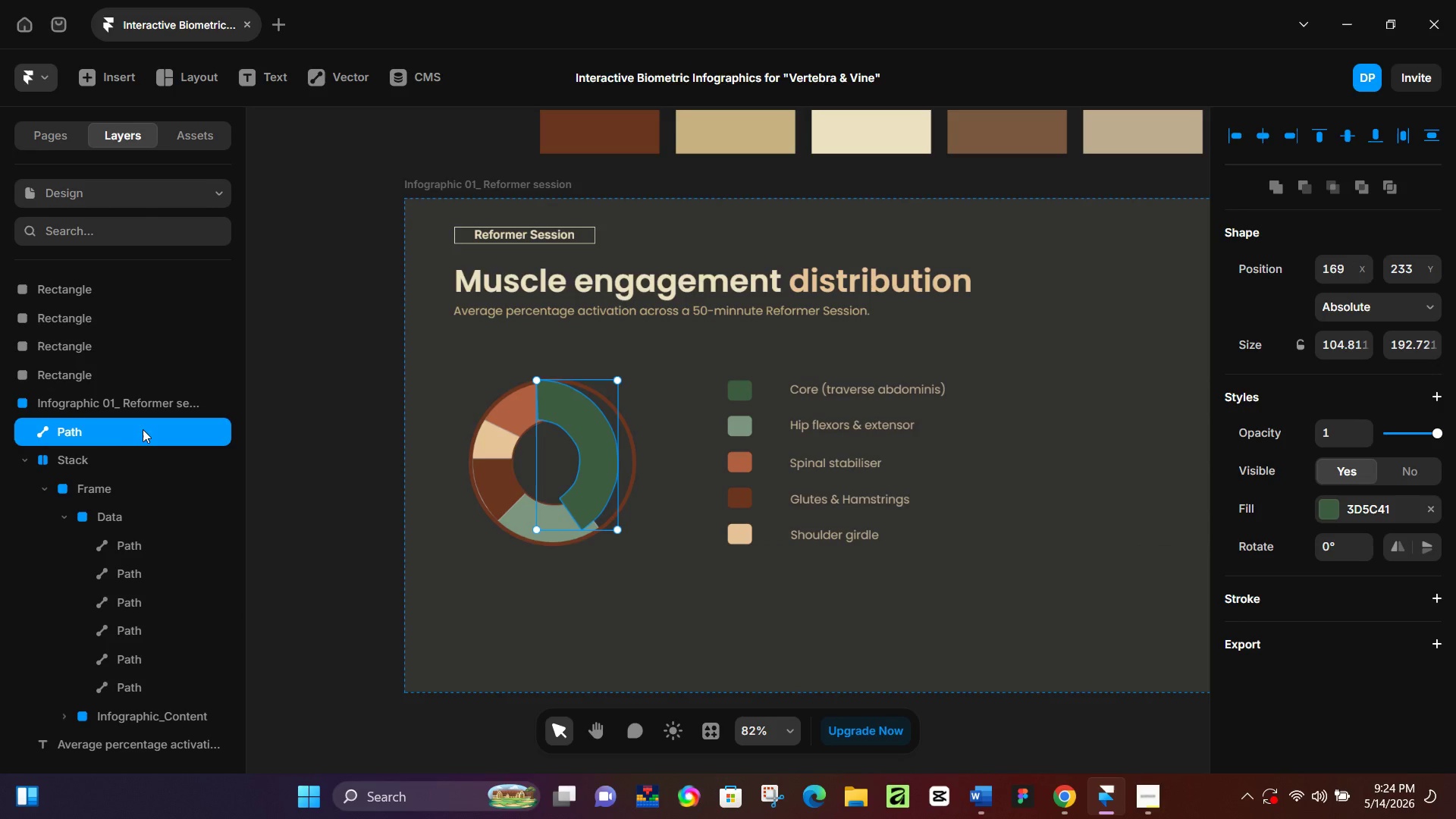 
key(Control+Z)
 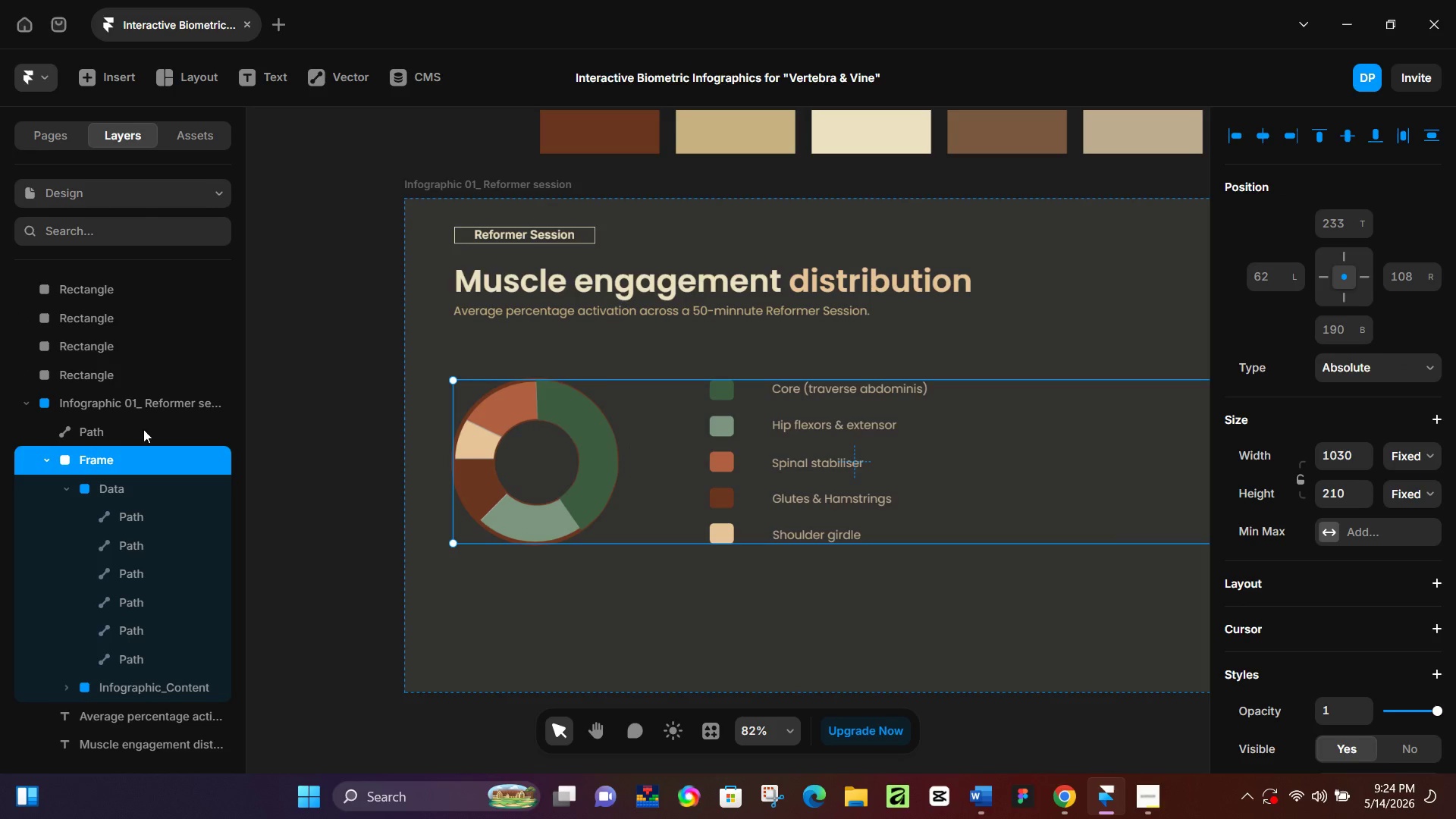 
key(Control+Z)
 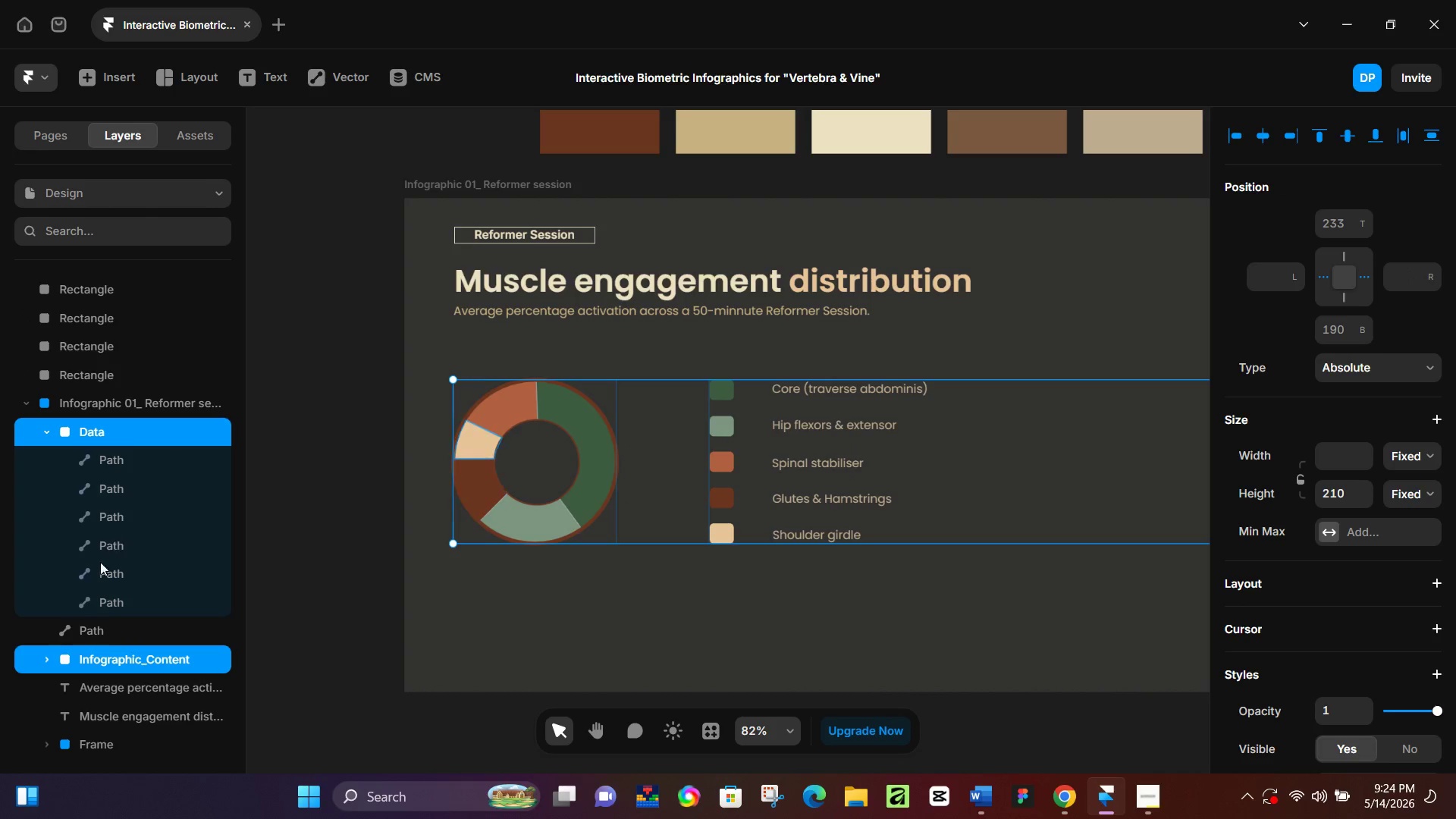 
left_click([80, 635])
 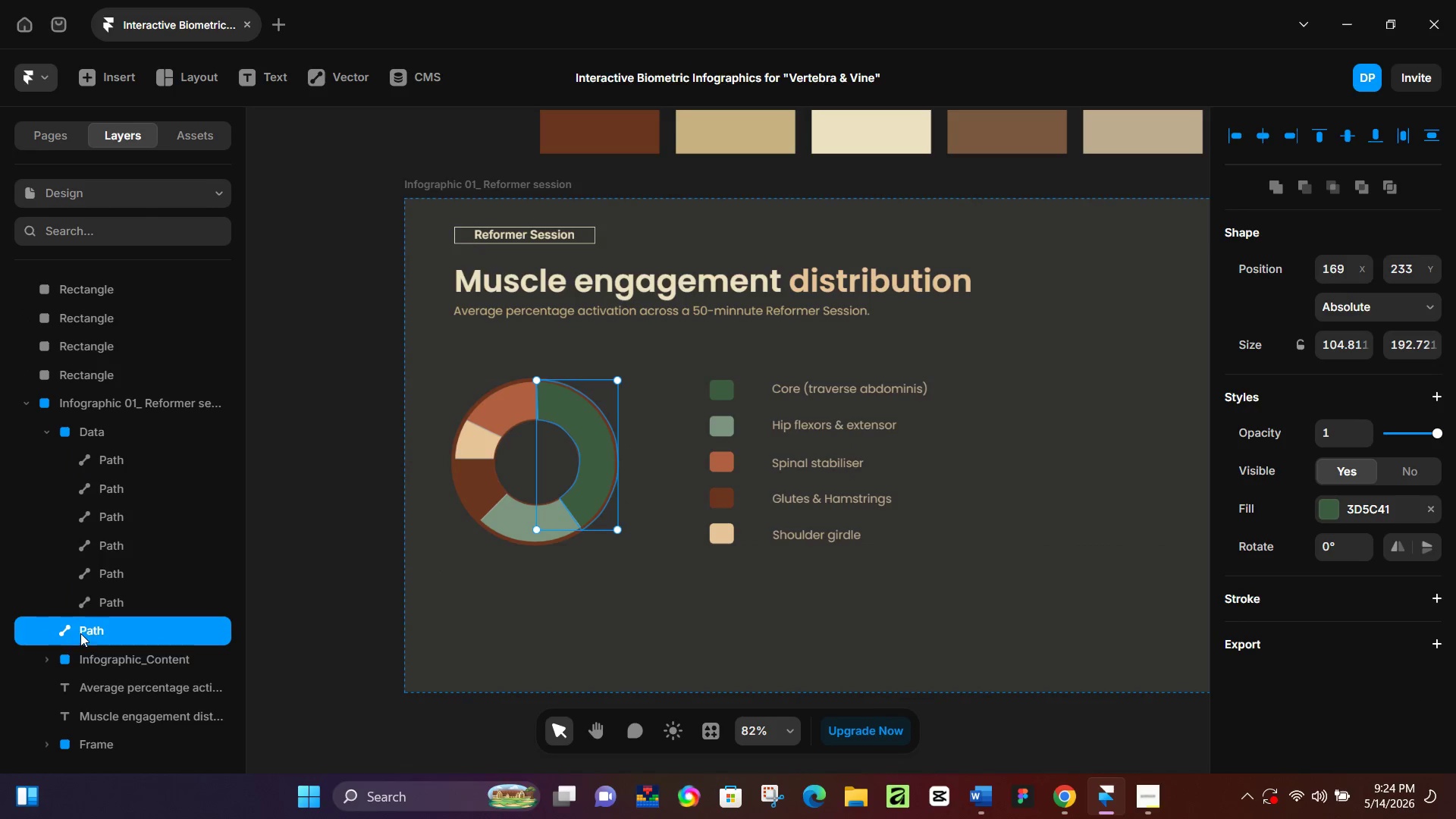 
left_click_drag(start_coordinate=[80, 635], to_coordinate=[108, 596])
 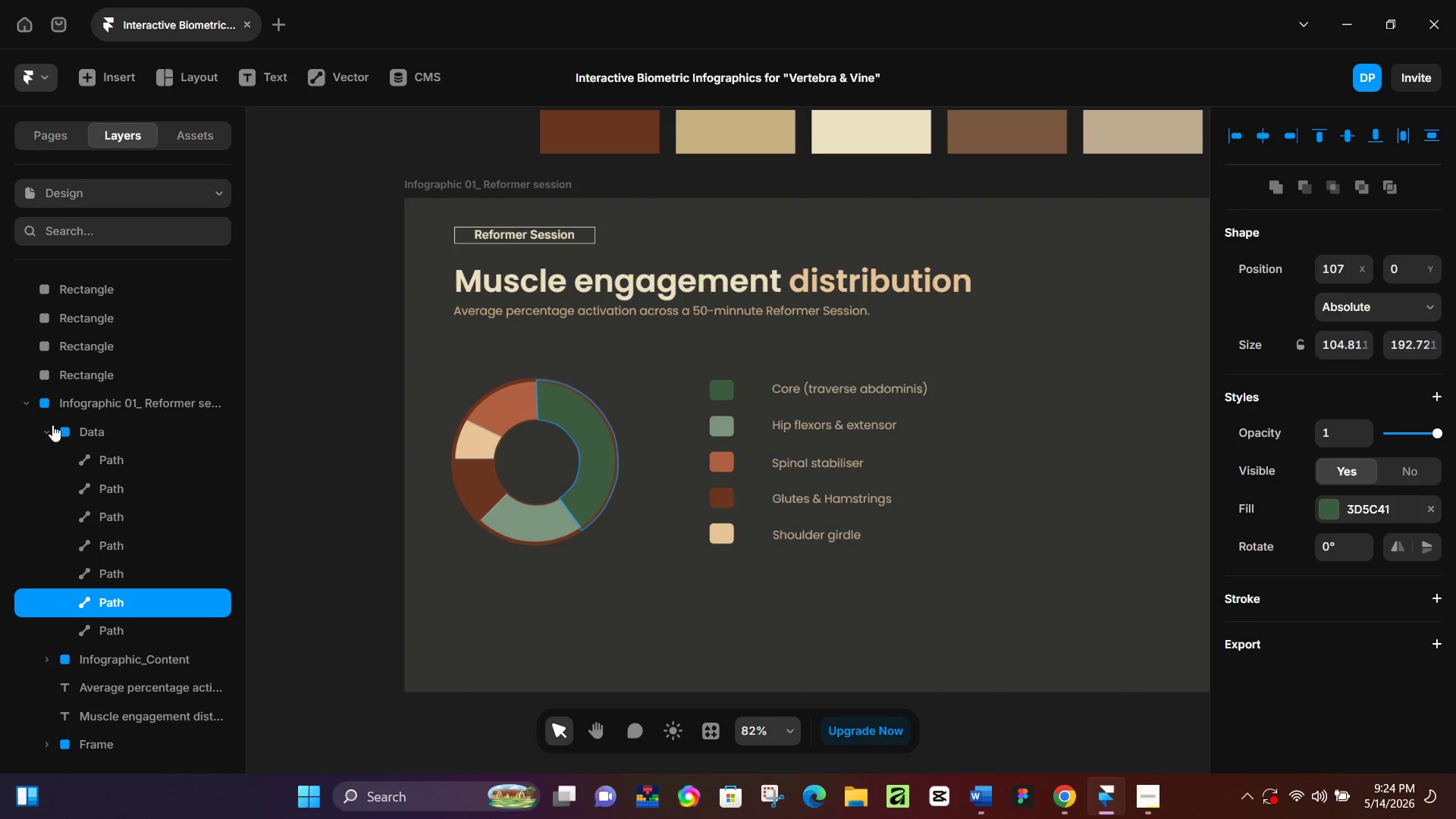 
left_click([49, 431])
 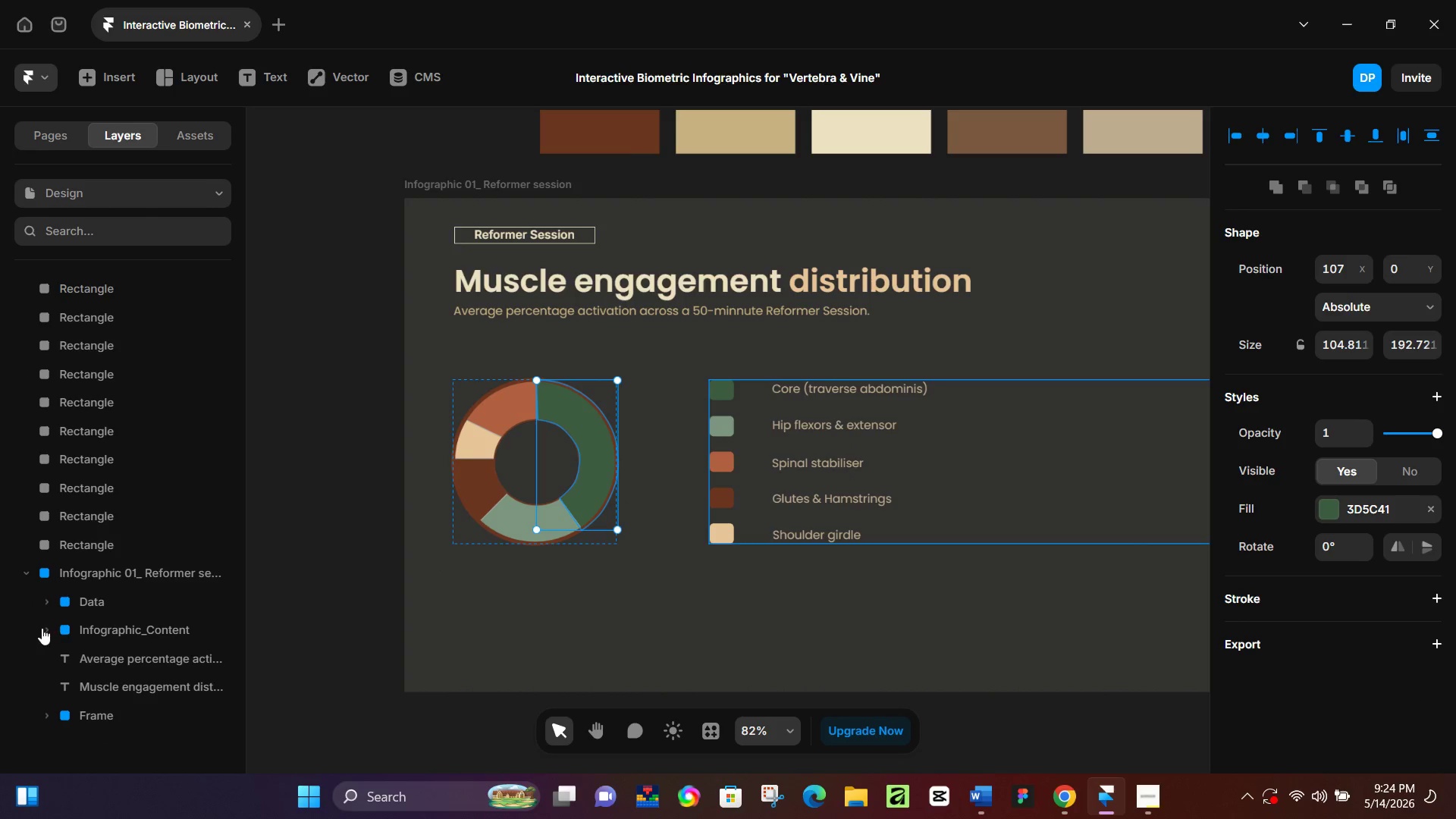 
double_click([92, 626])
 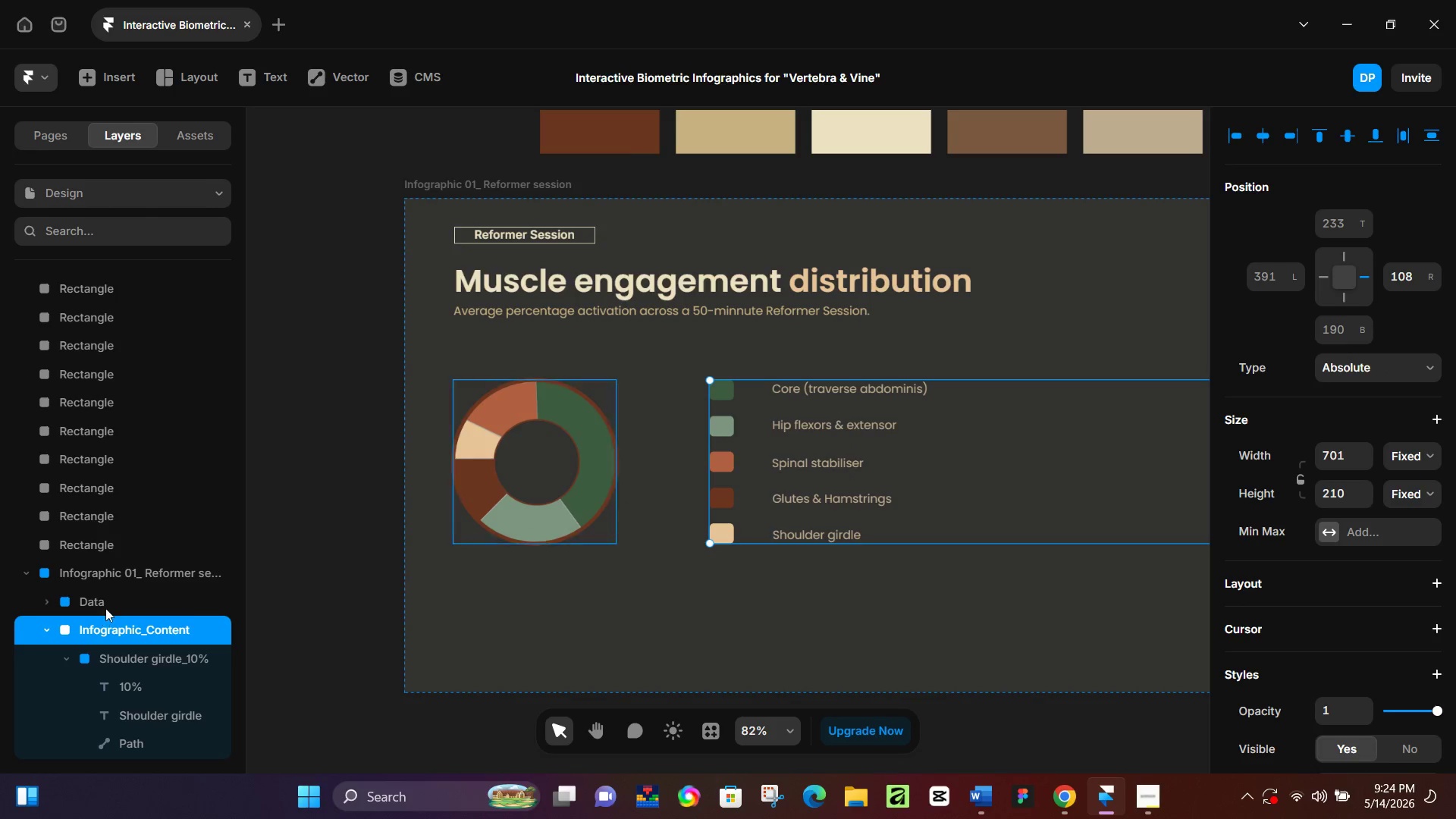 
hold_key(key=ShiftLeft, duration=1.05)
left_click([99, 605])
 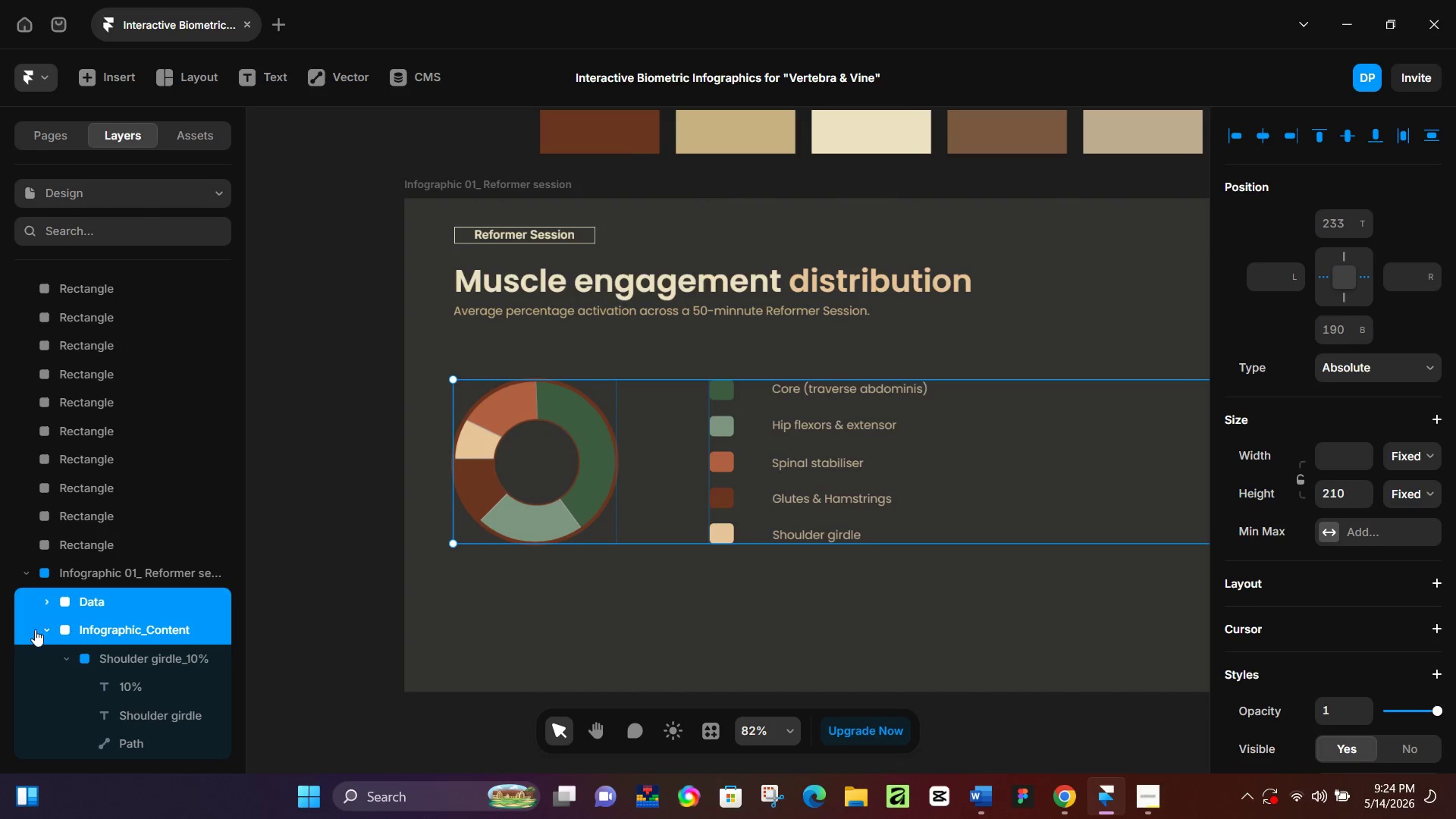 
left_click([39, 629])
 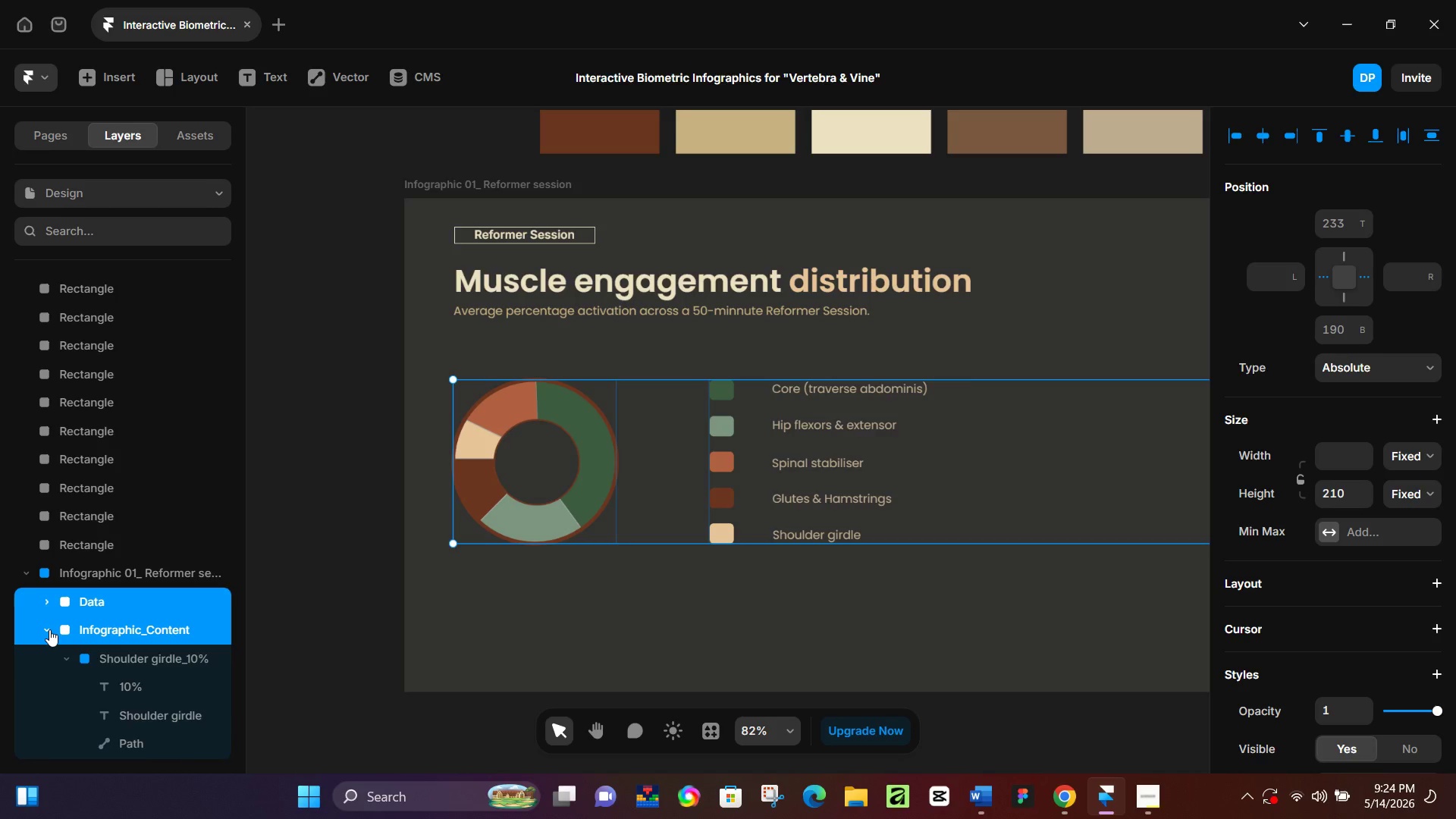 
left_click([49, 629])
 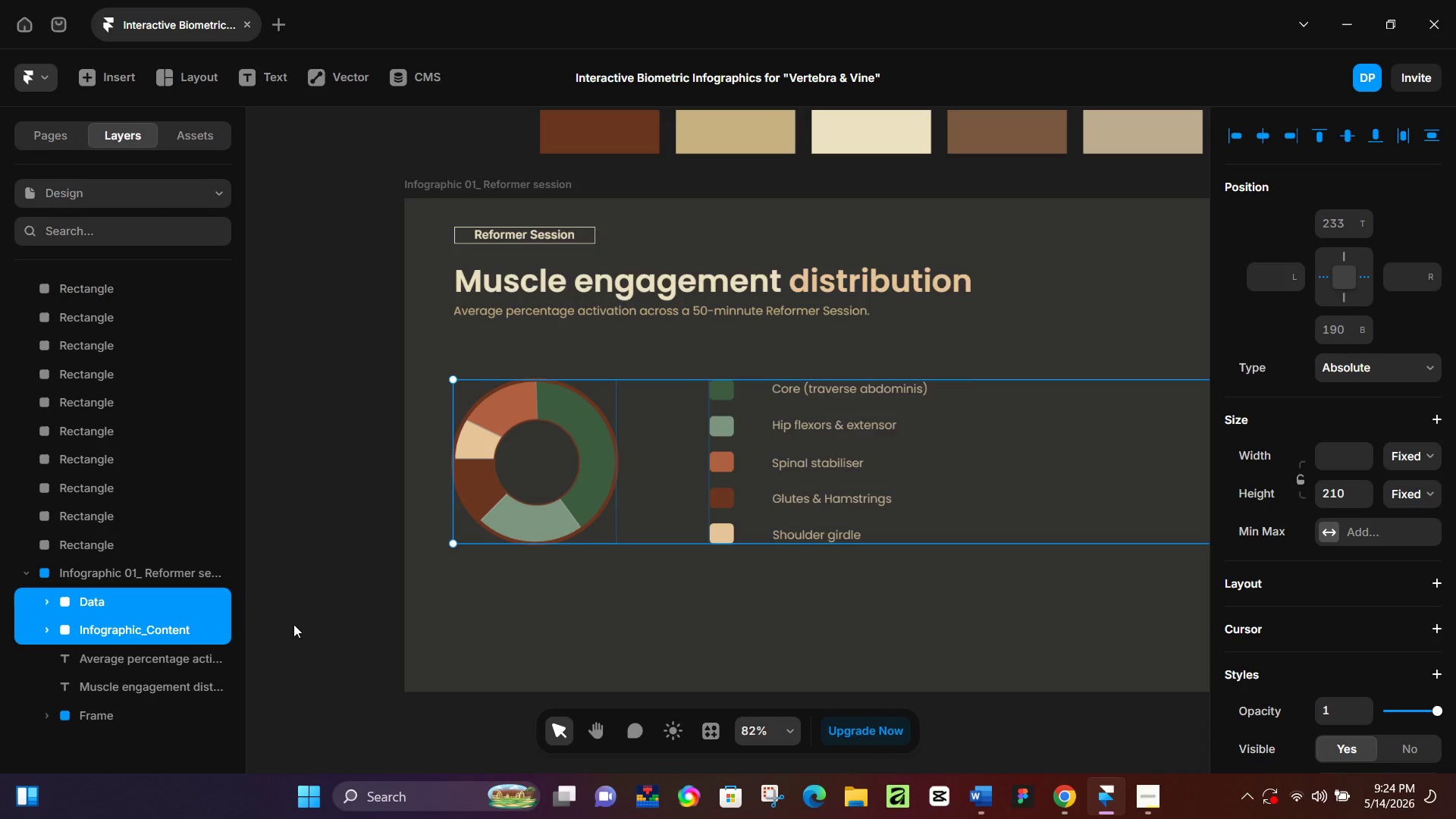 
wait(5.78)
 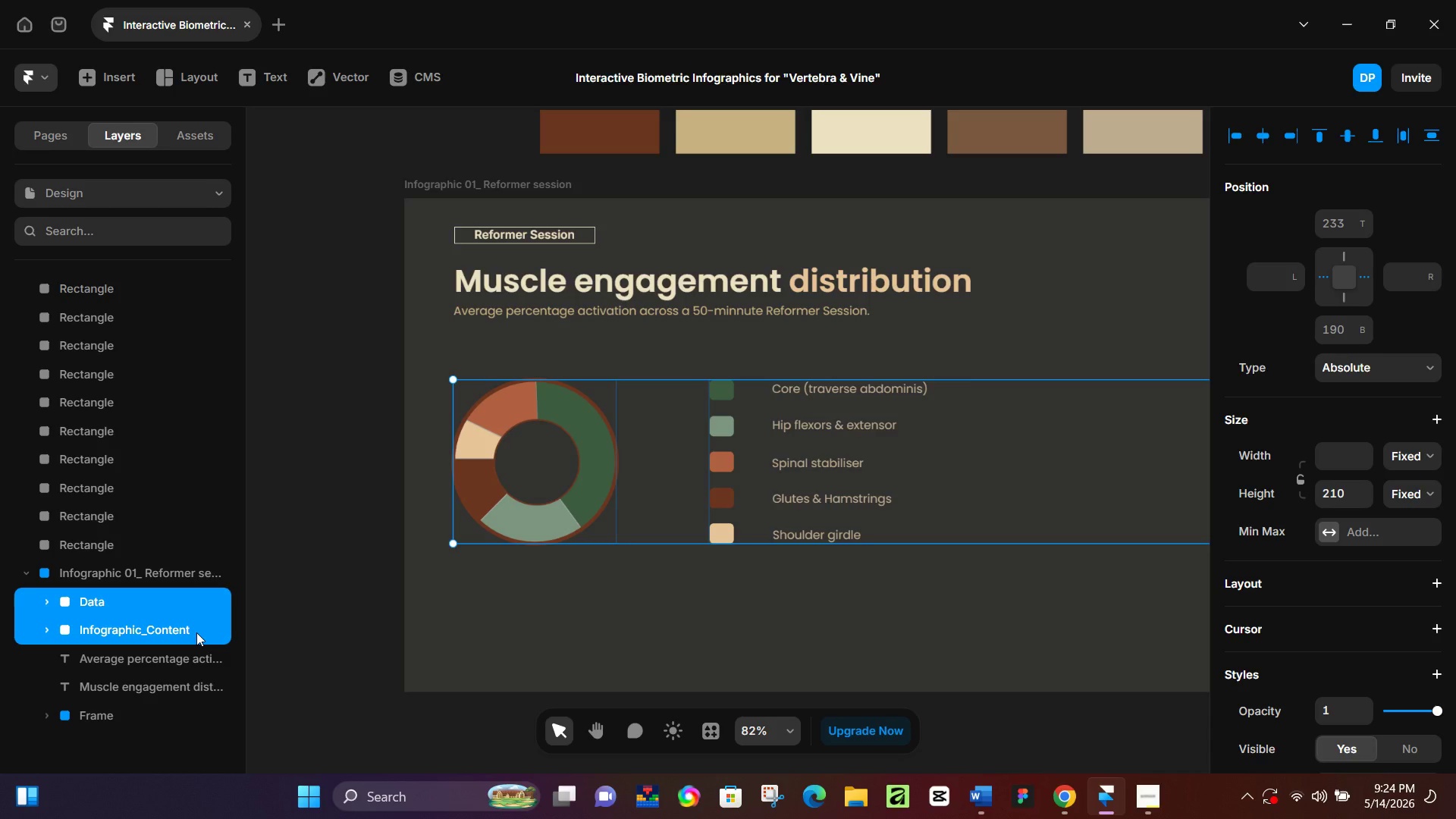 
key(Control+NumpadEnter)
 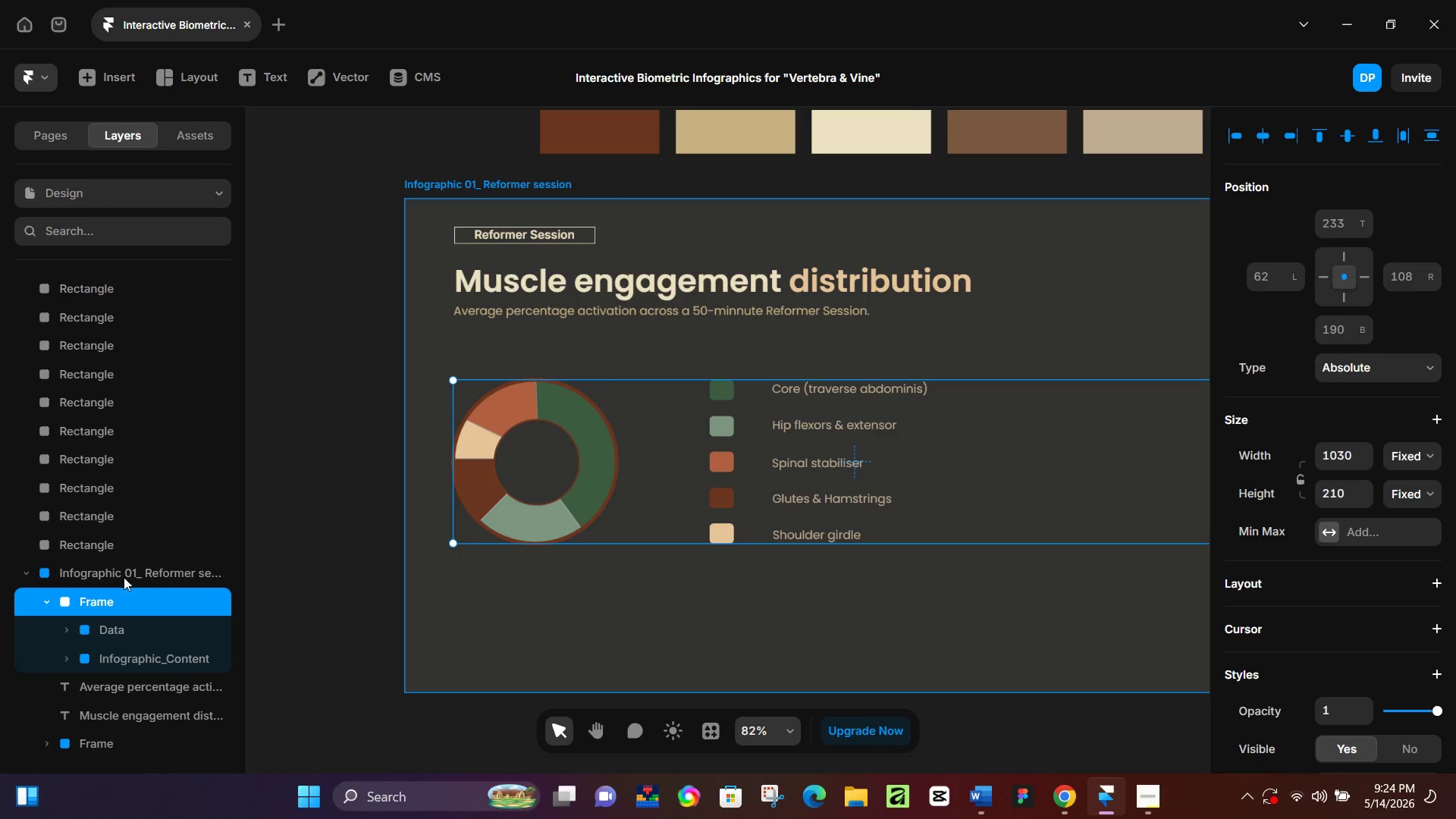 
left_click([124, 598])
 